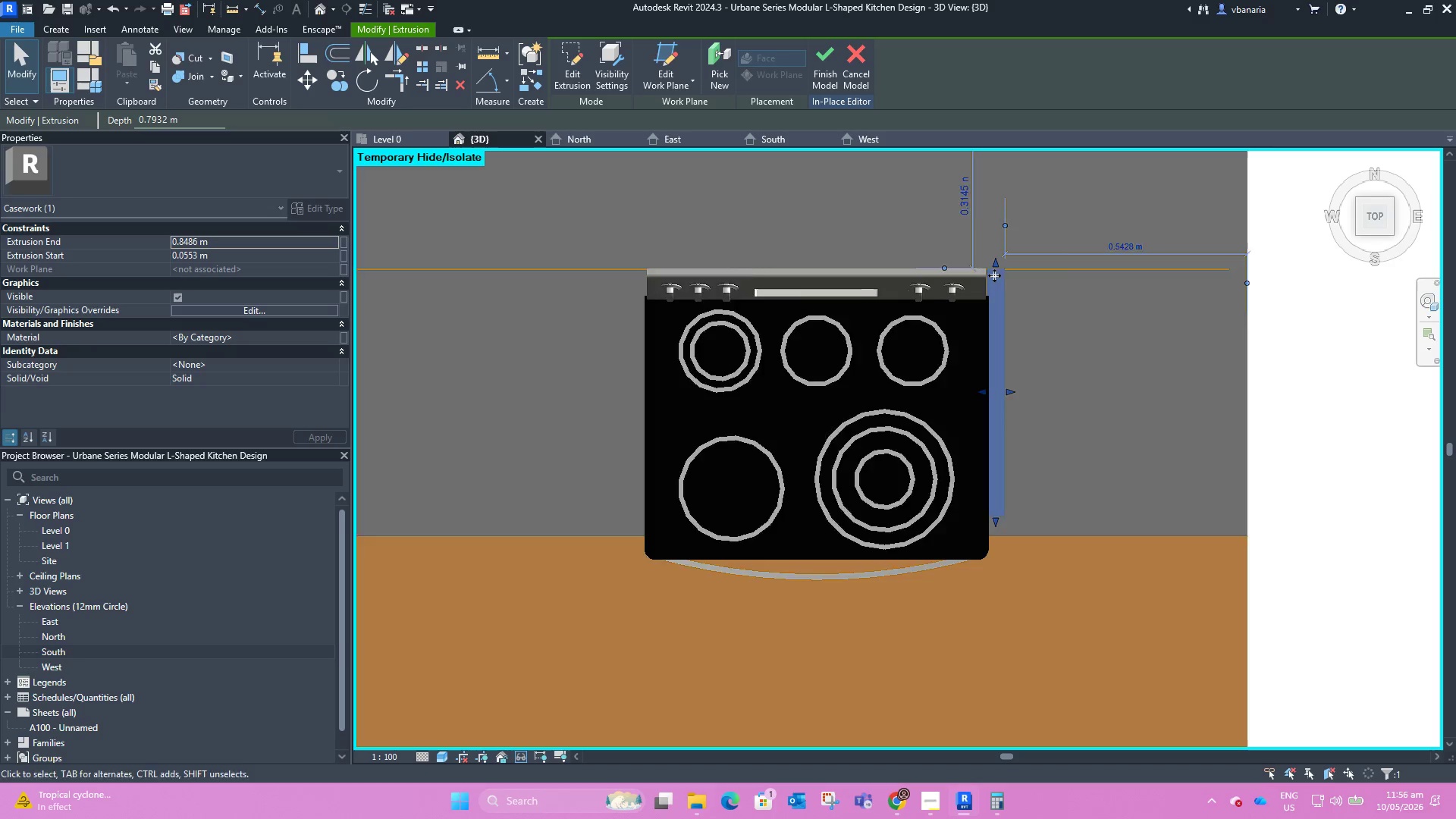 
scroll: coordinate [1009, 247], scroll_direction: up, amount: 4.0
 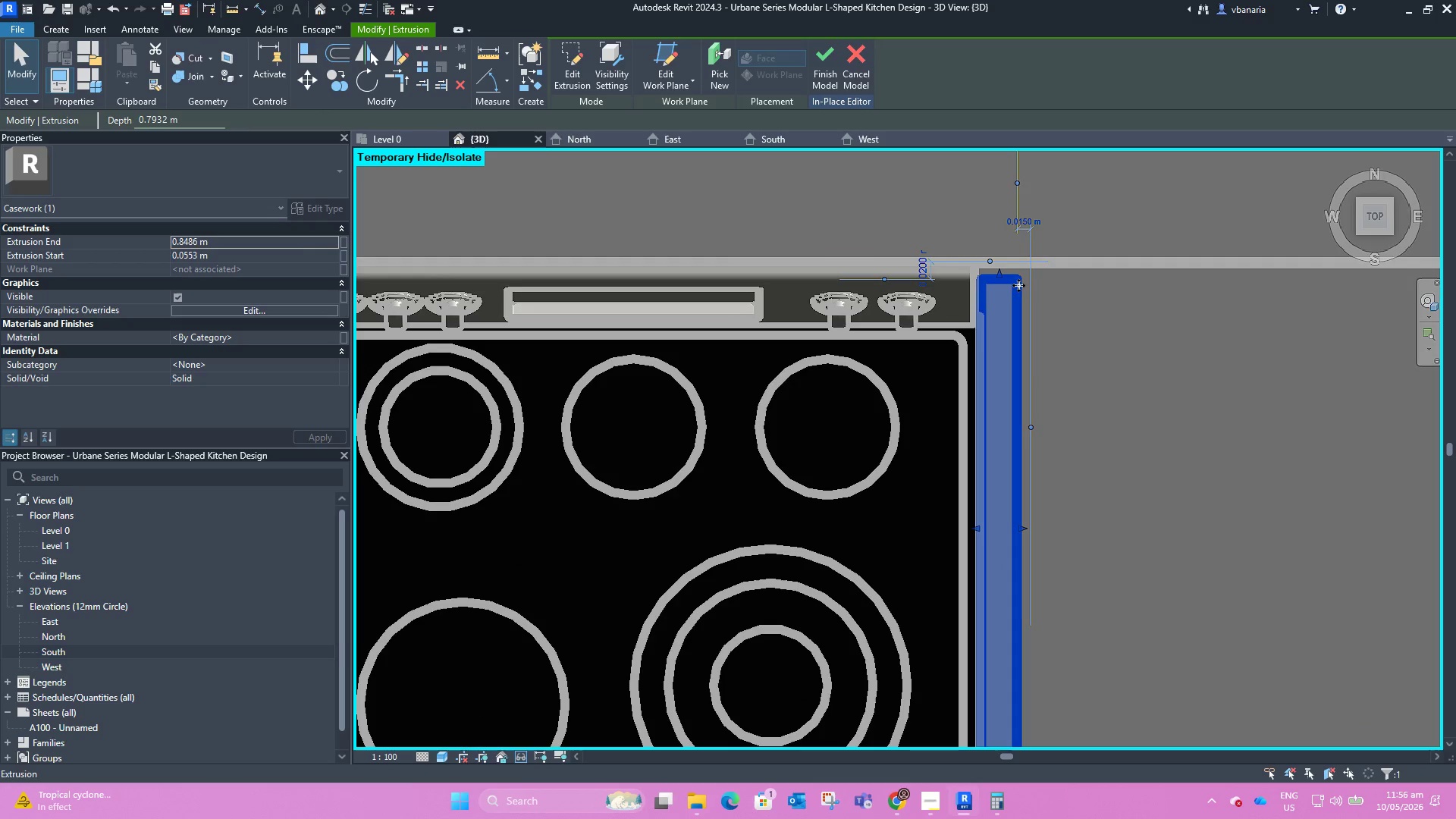 
scroll: coordinate [993, 275], scroll_direction: down, amount: 8.0
 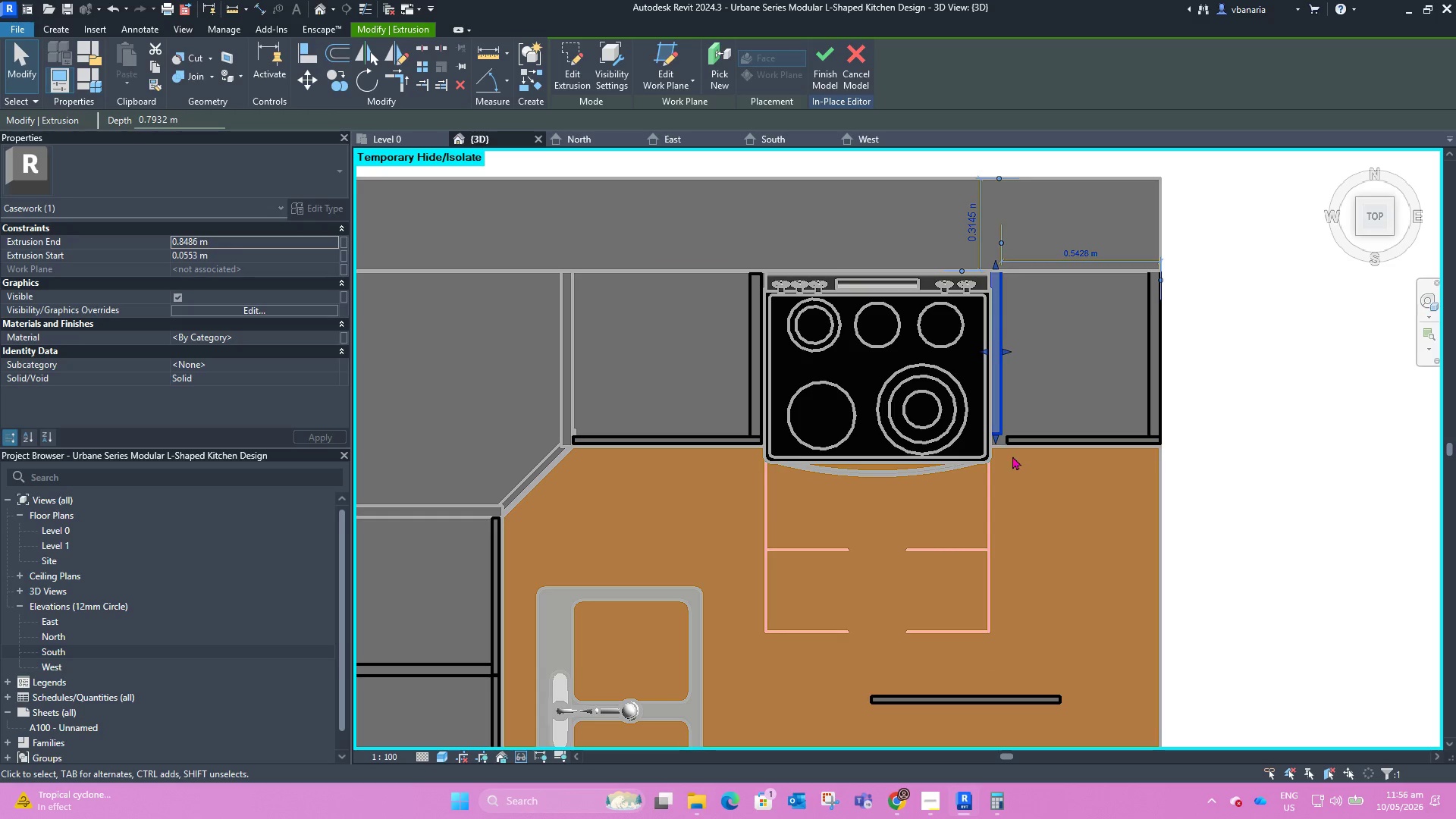 
scroll: coordinate [1009, 408], scroll_direction: up, amount: 5.0
 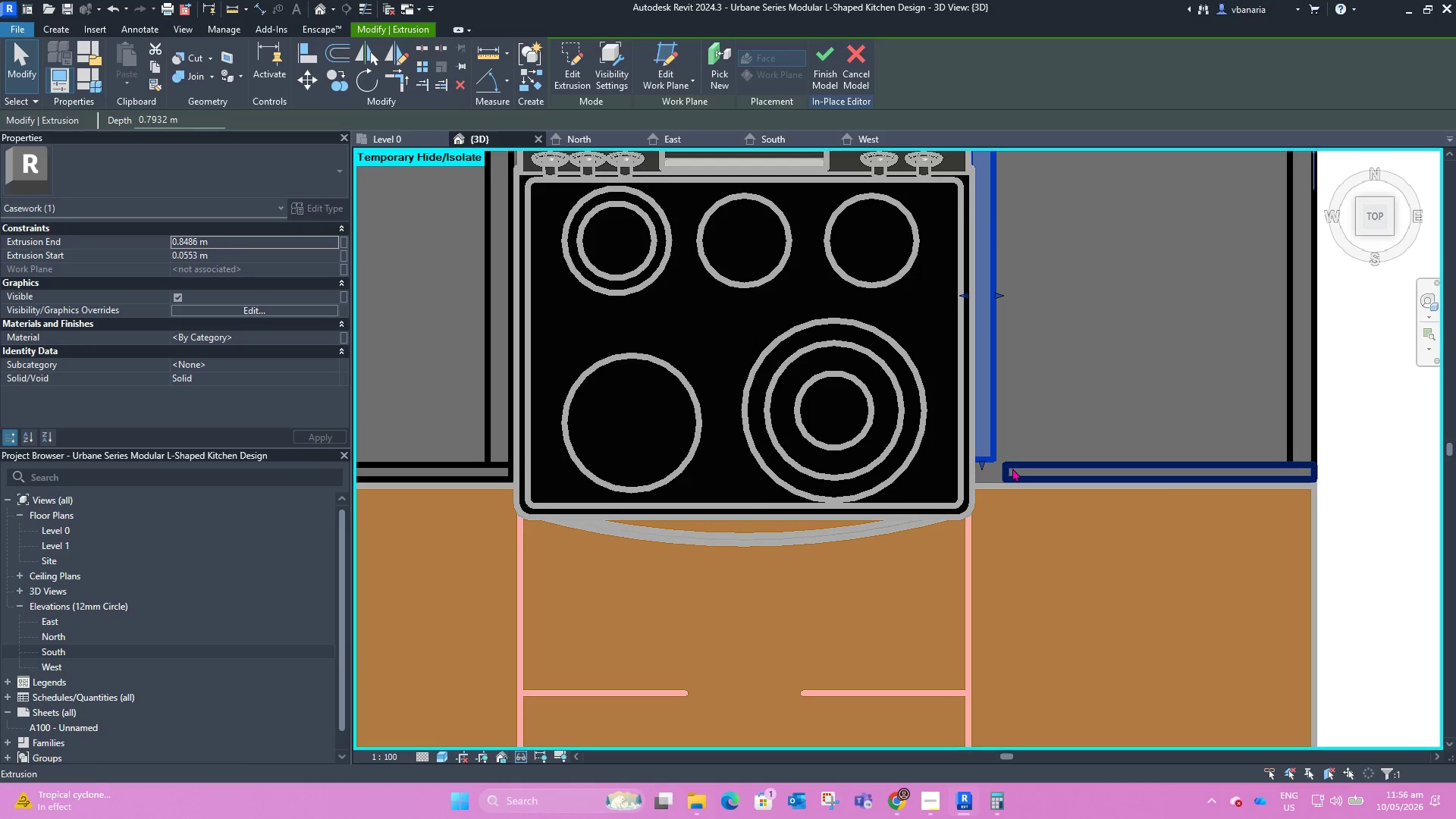 
left_click([1012, 468])
 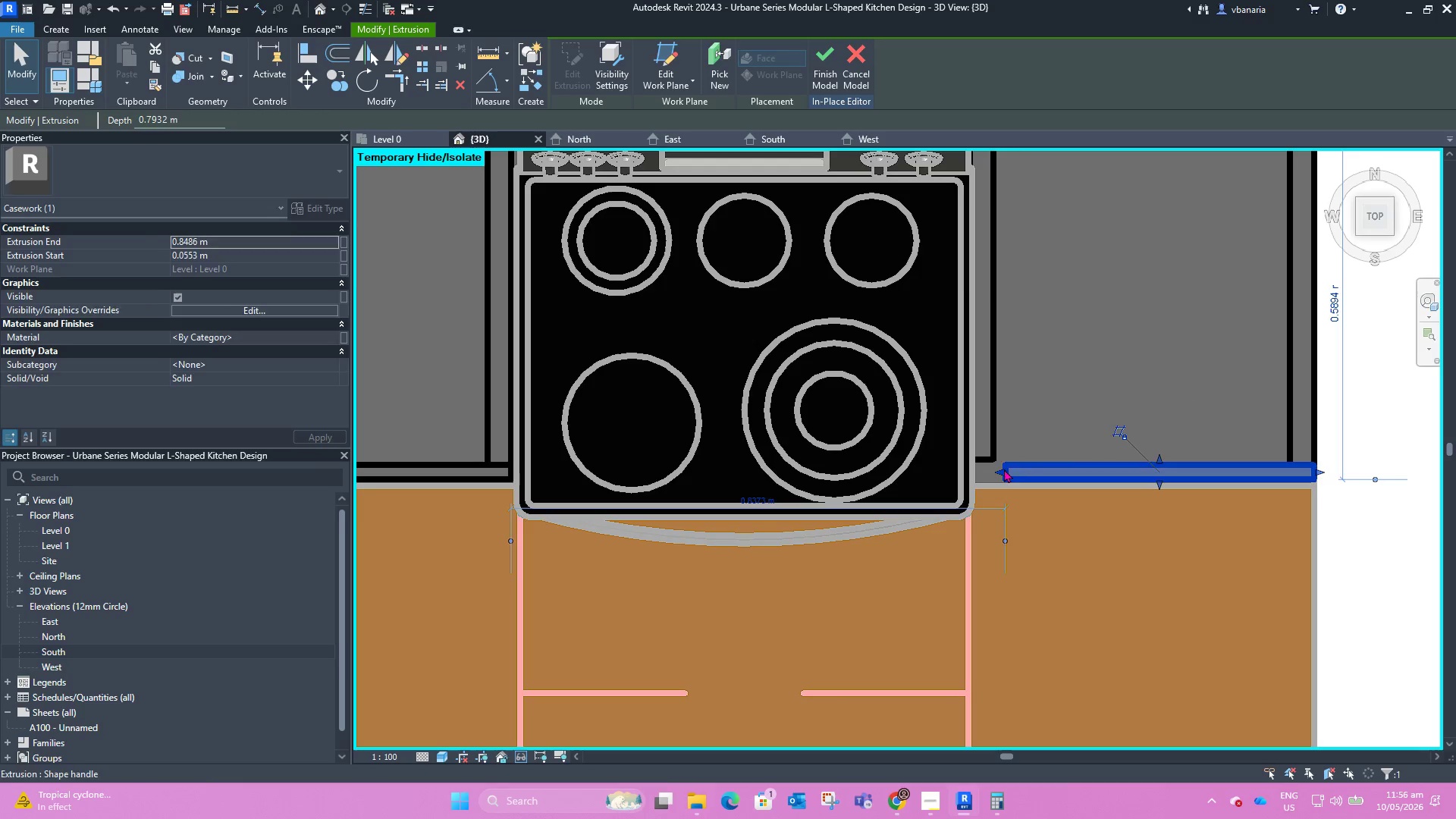 
left_click_drag(start_coordinate=[1004, 469], to_coordinate=[977, 472])
 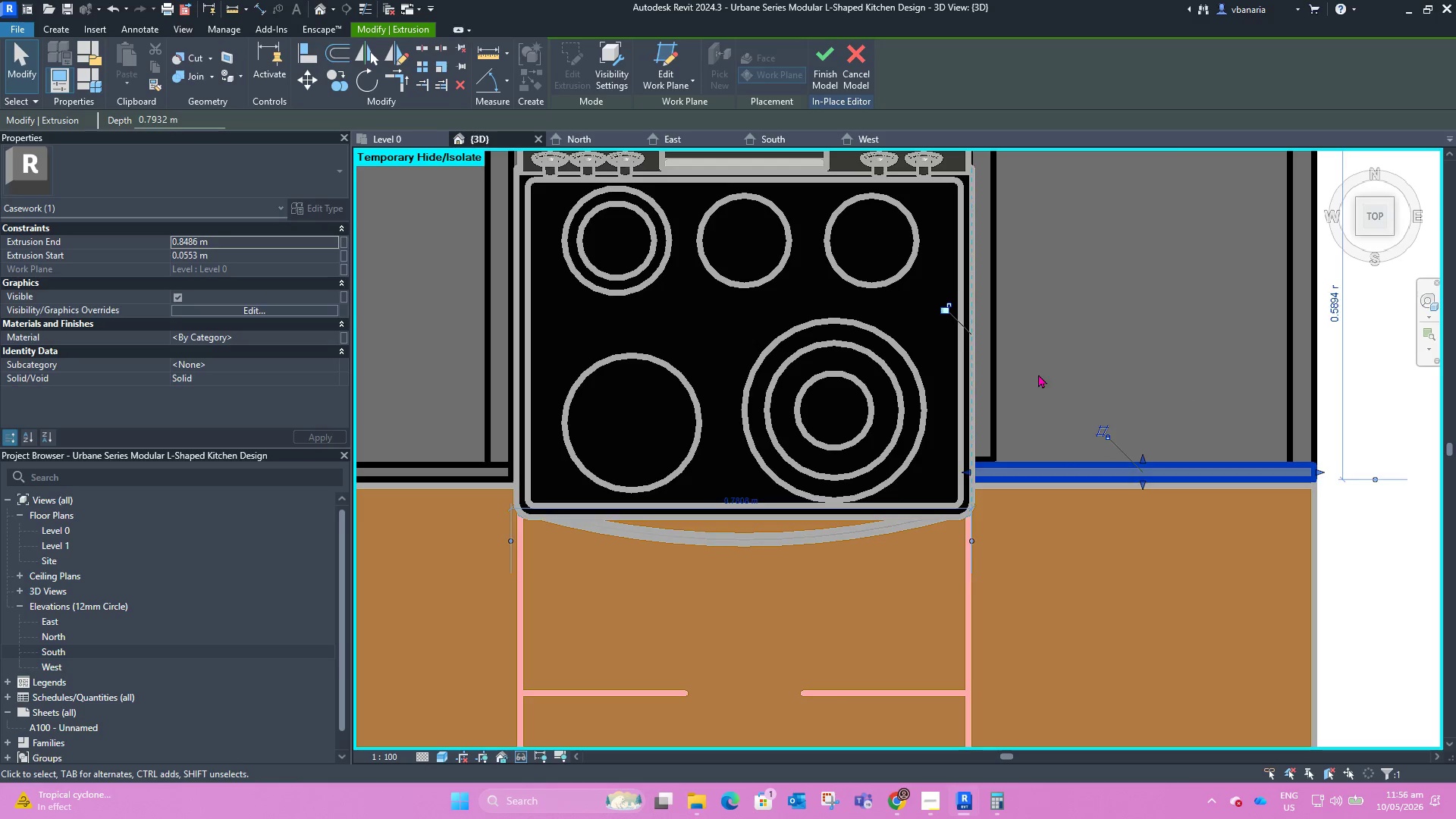 
left_click([1038, 374])
 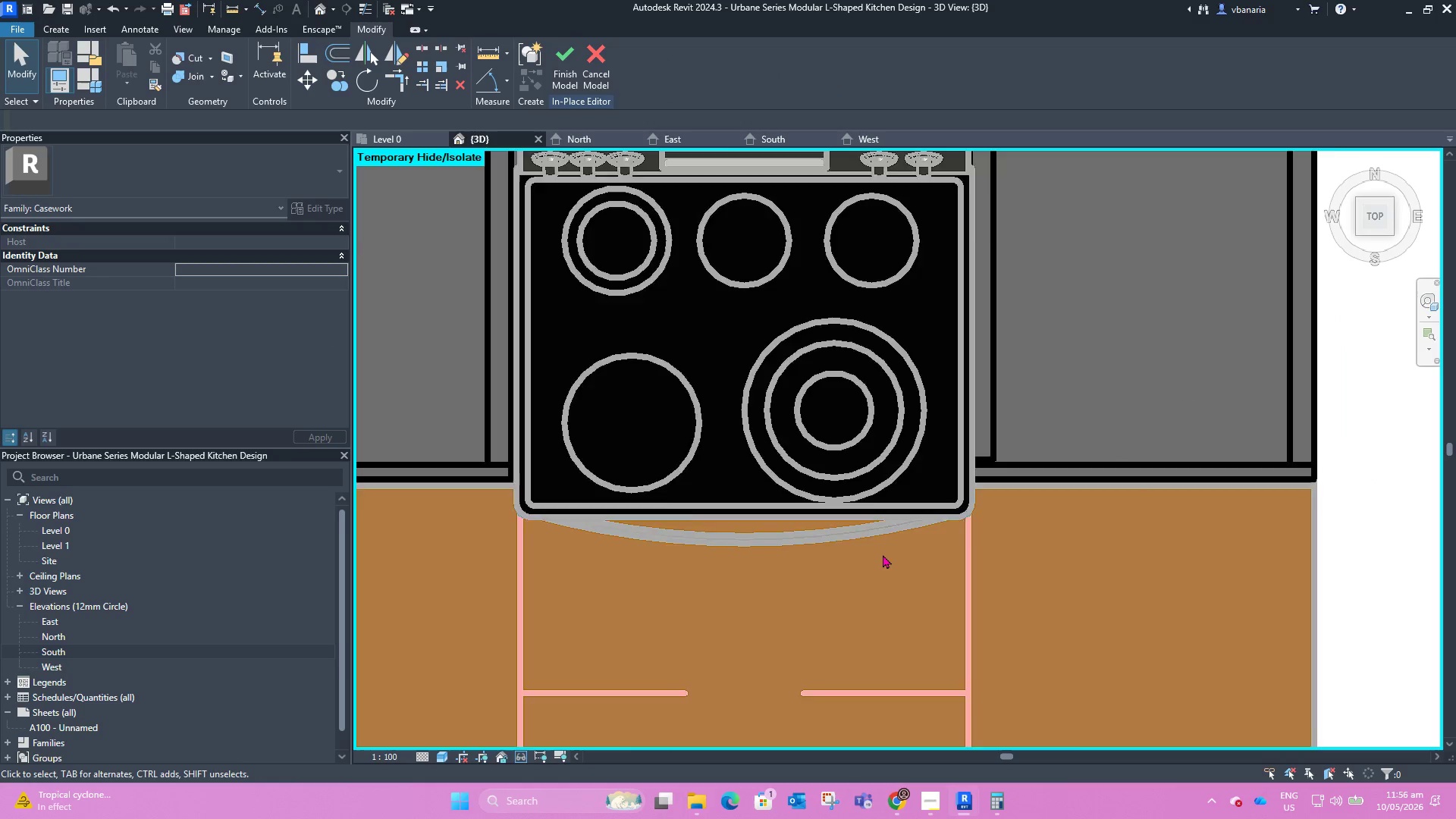 
scroll: coordinate [935, 454], scroll_direction: down, amount: 3.0
 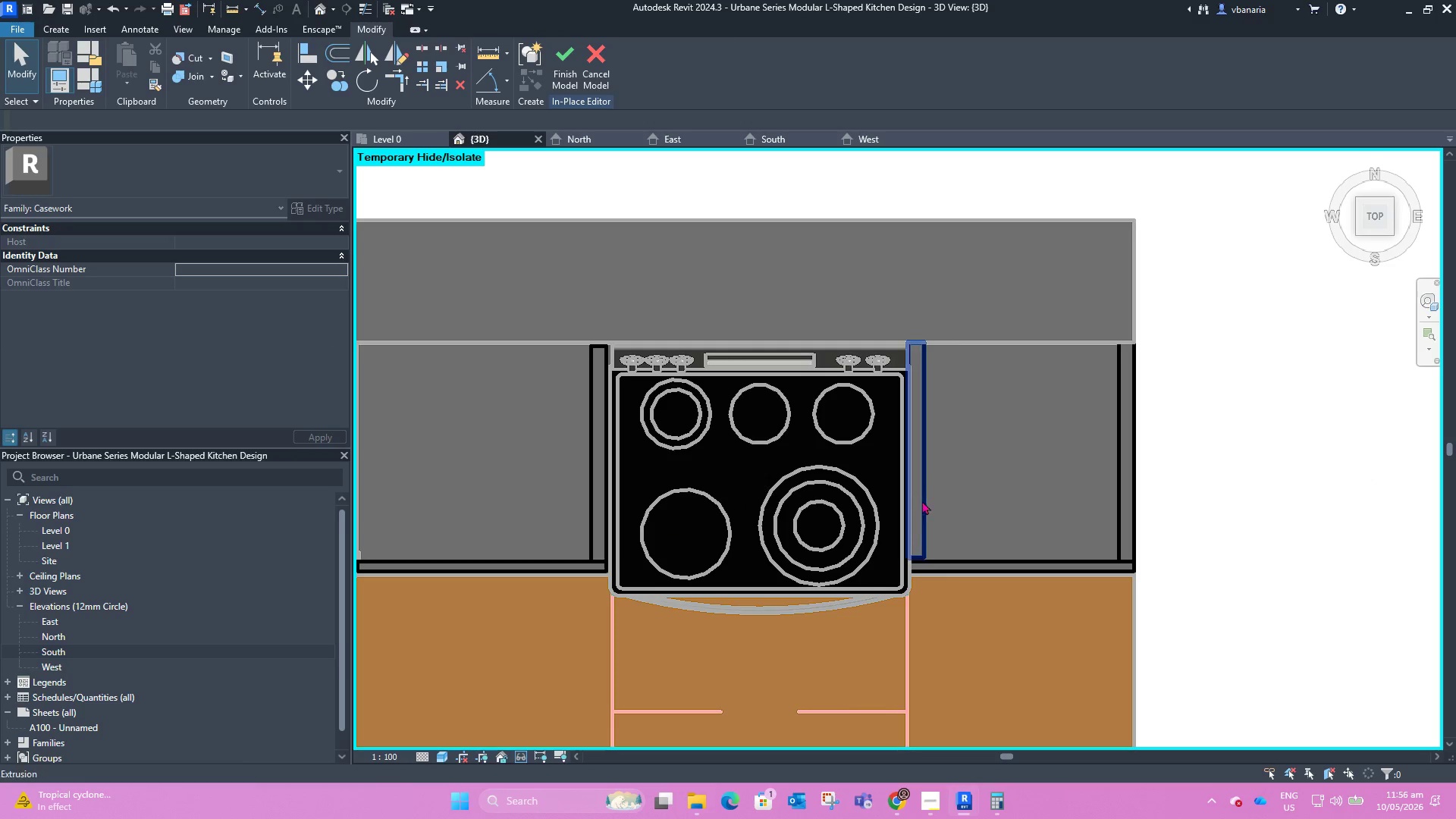 
left_click([923, 500])
 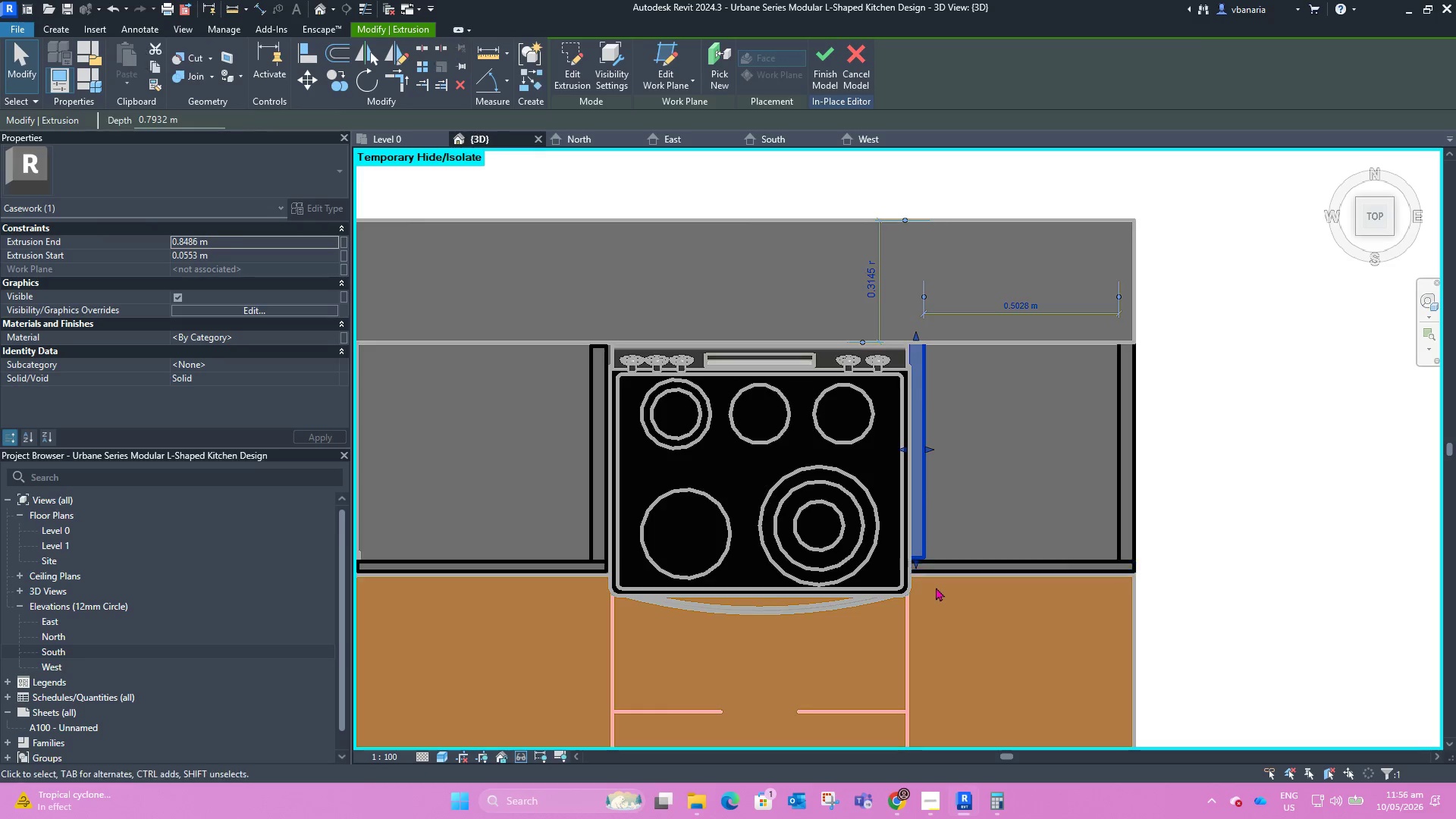 
scroll: coordinate [902, 535], scroll_direction: up, amount: 9.0
 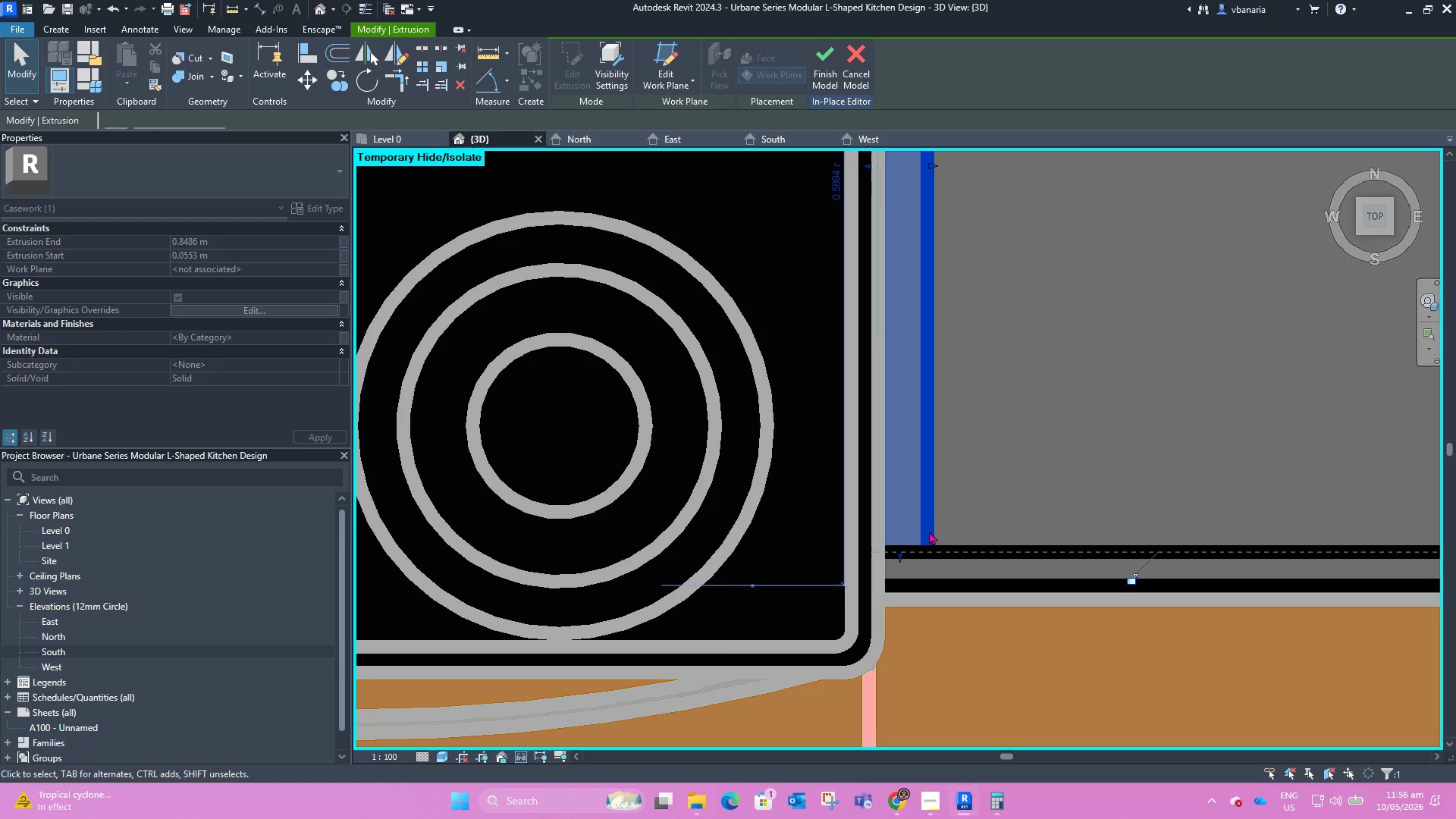 
left_click([969, 472])
 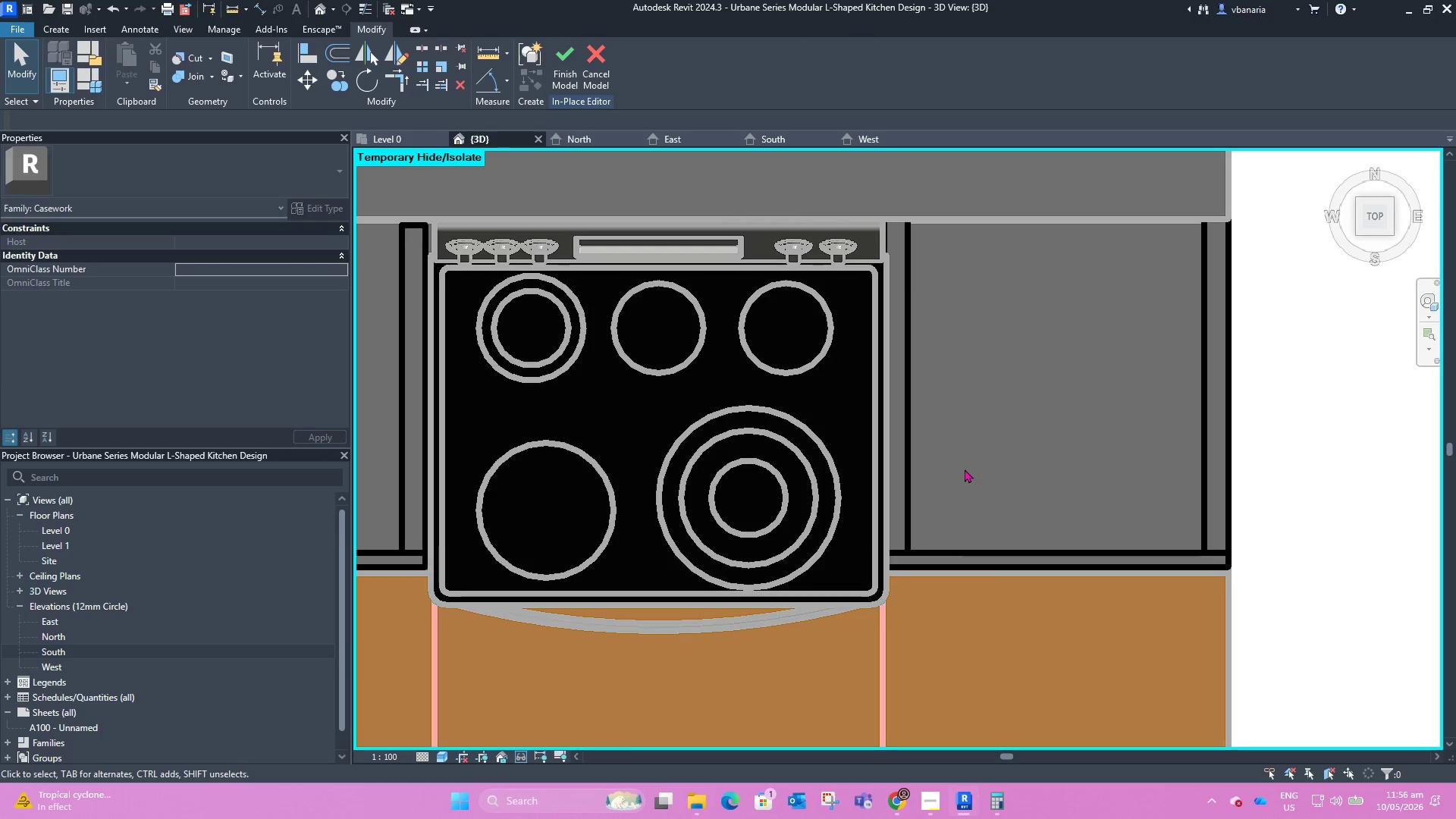 
scroll: coordinate [982, 429], scroll_direction: down, amount: 17.0
 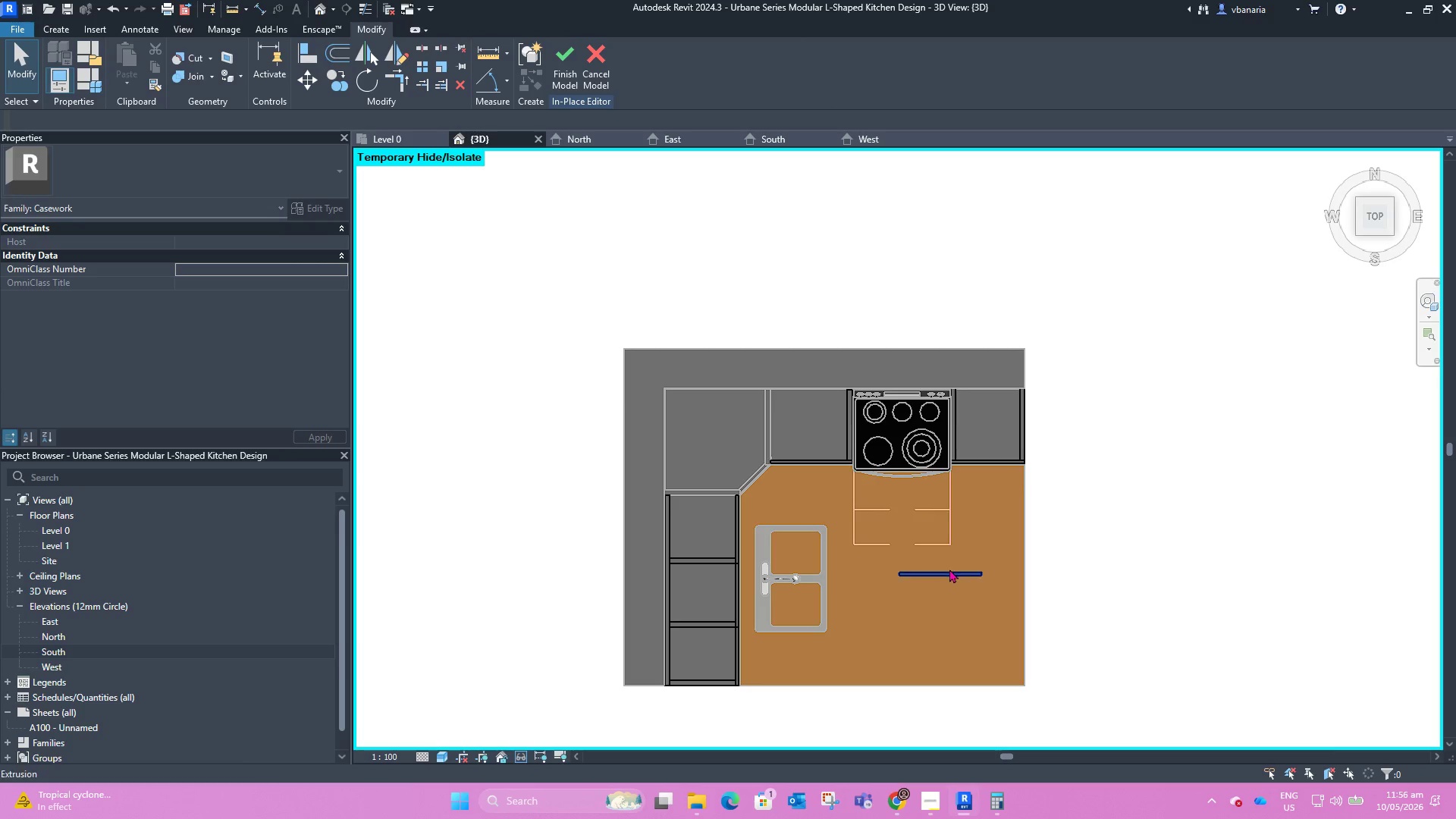 
left_click([949, 569])
 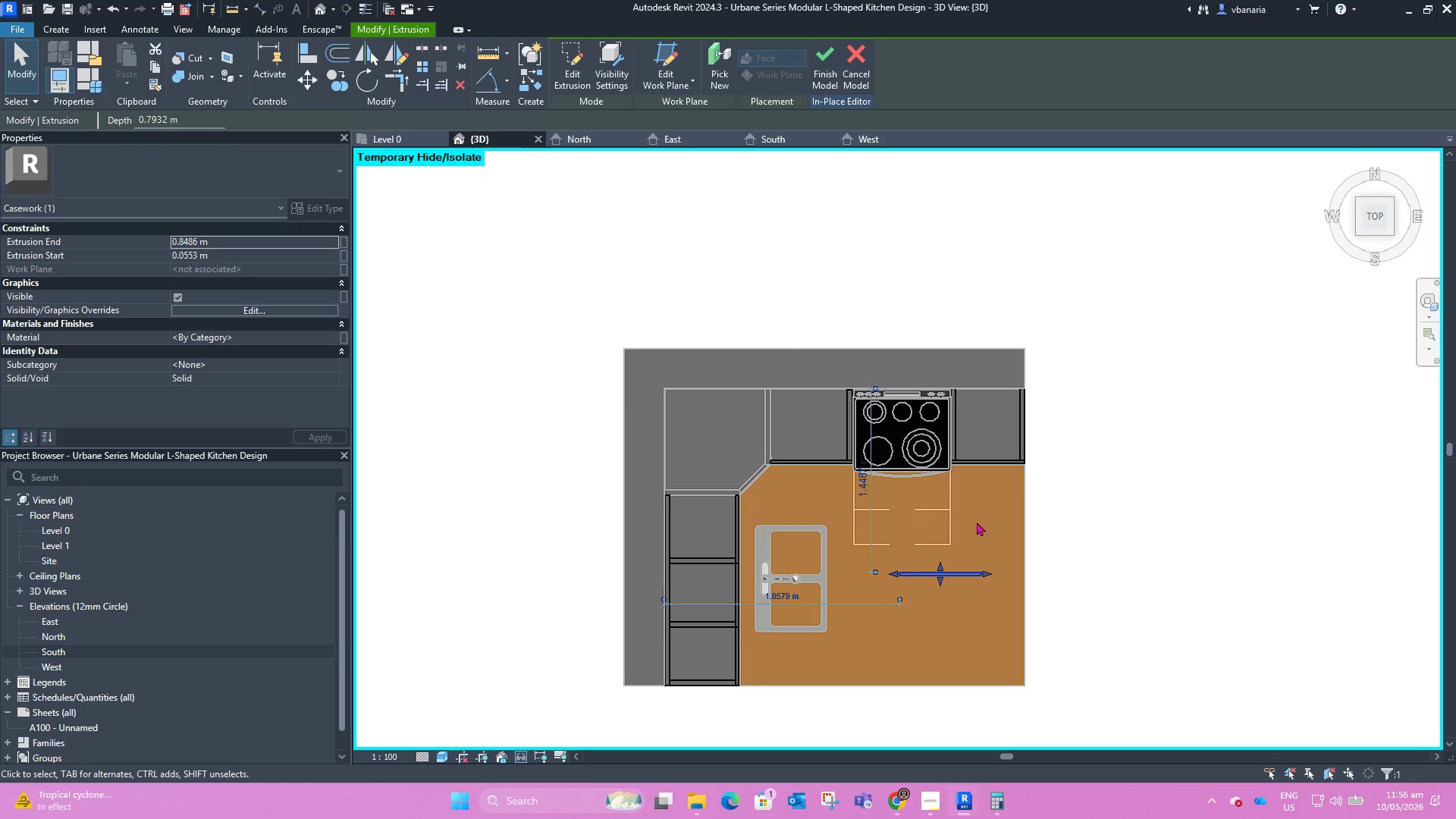 
scroll: coordinate [987, 516], scroll_direction: up, amount: 3.0
 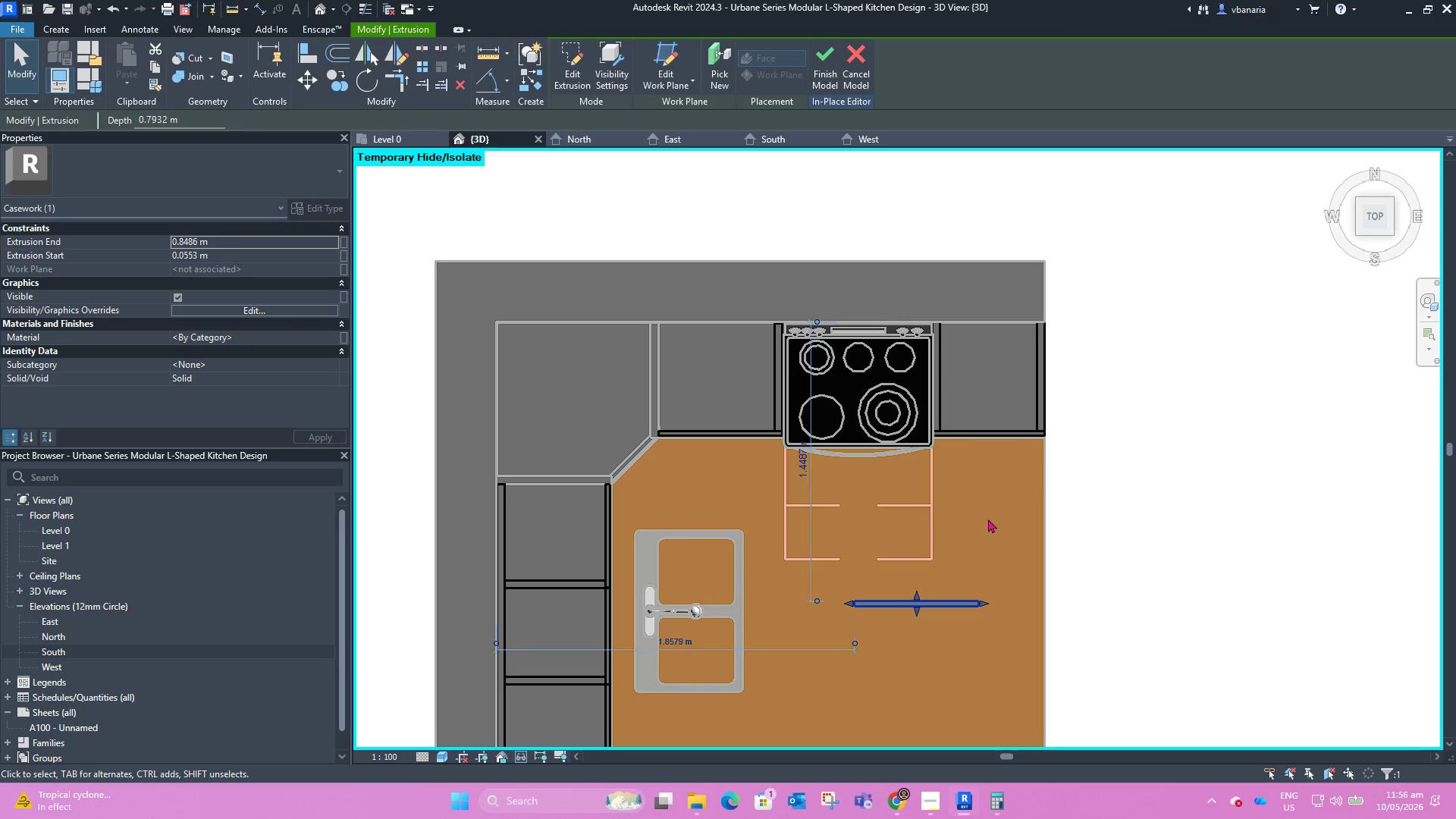 
key(Delete)
 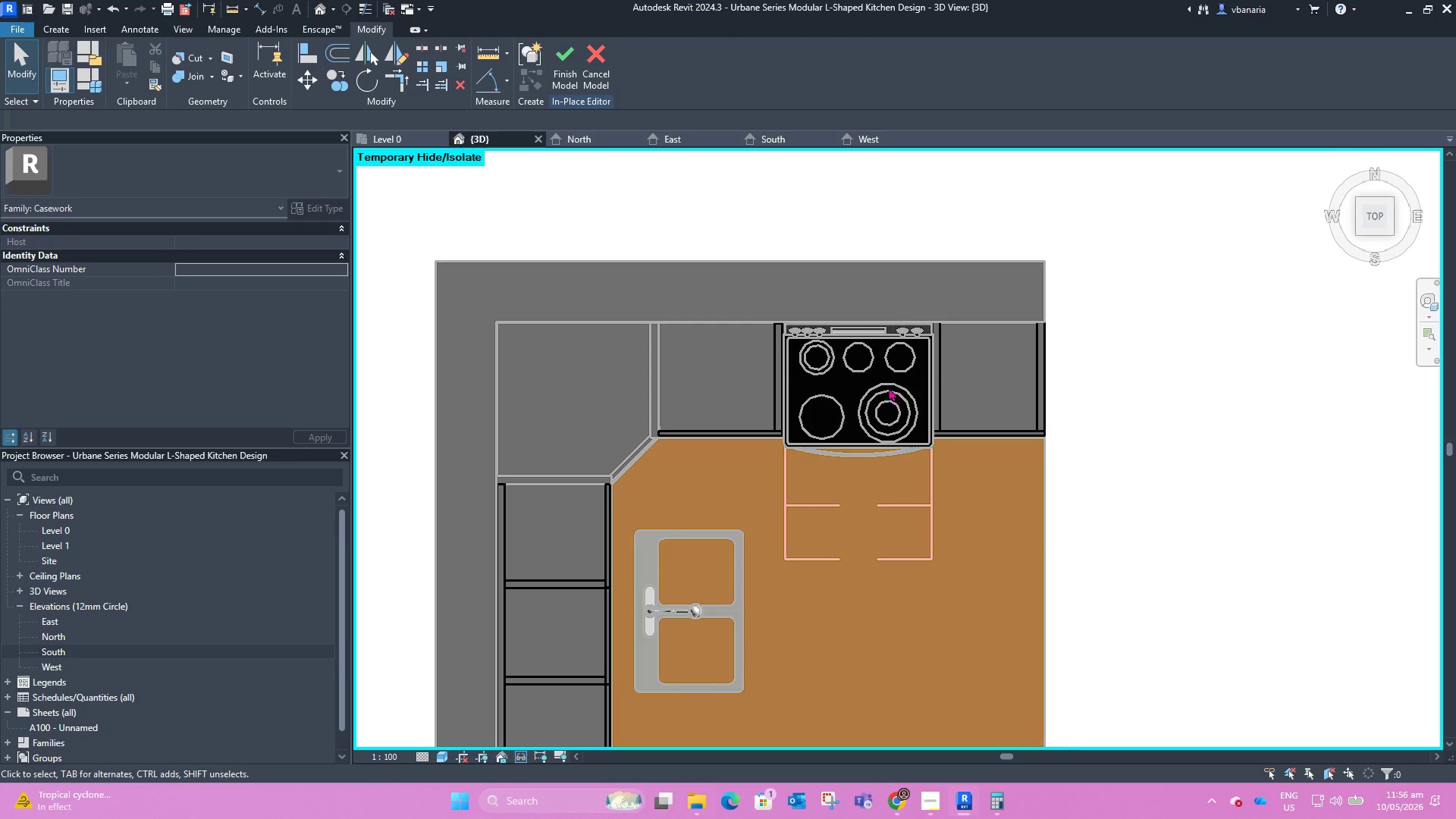 
scroll: coordinate [876, 379], scroll_direction: up, amount: 4.0
 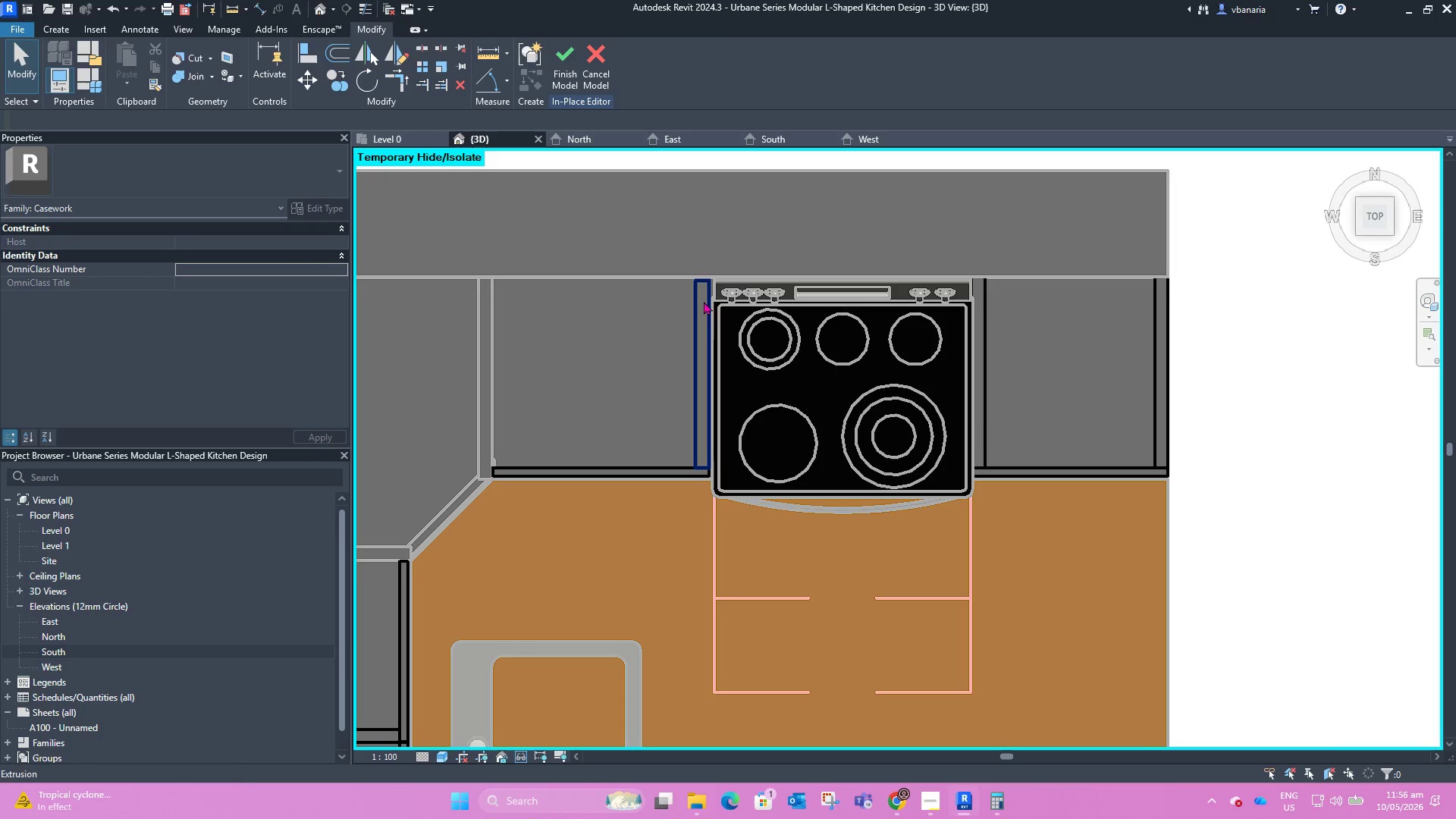 
scroll: coordinate [1006, 314], scroll_direction: down, amount: 7.0
 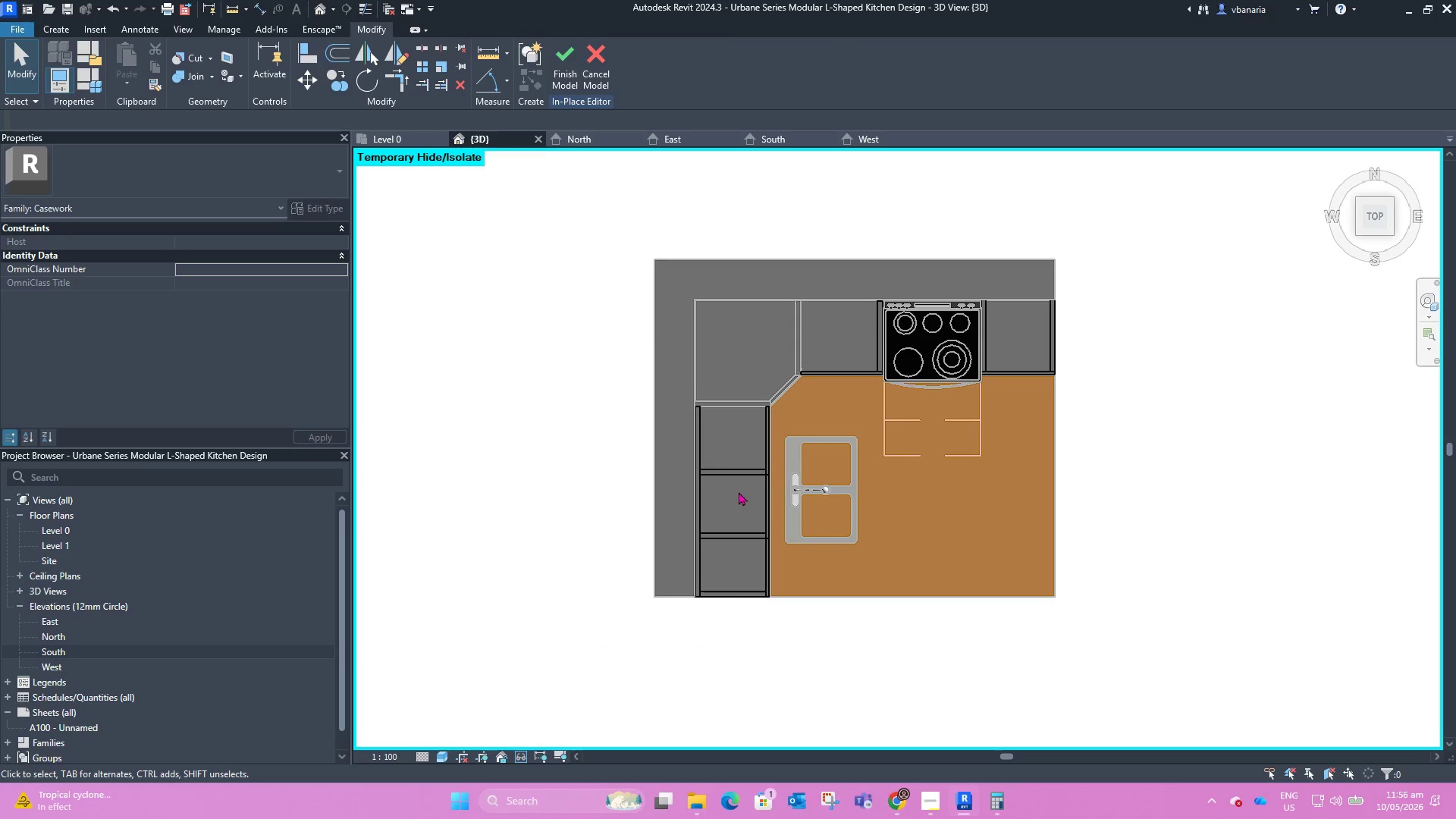 
scroll: coordinate [738, 491], scroll_direction: up, amount: 2.0
 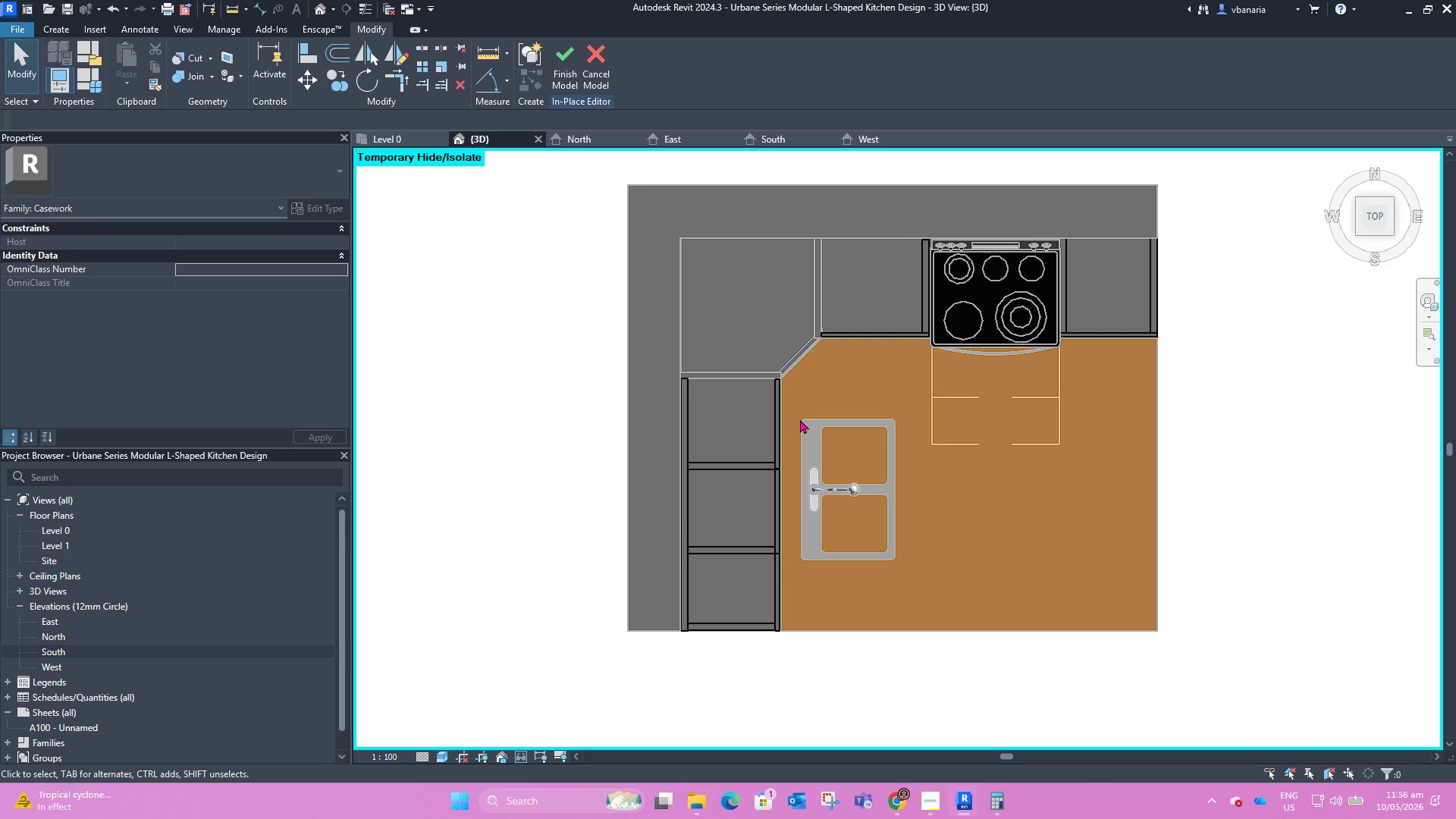 
left_click([742, 469])
 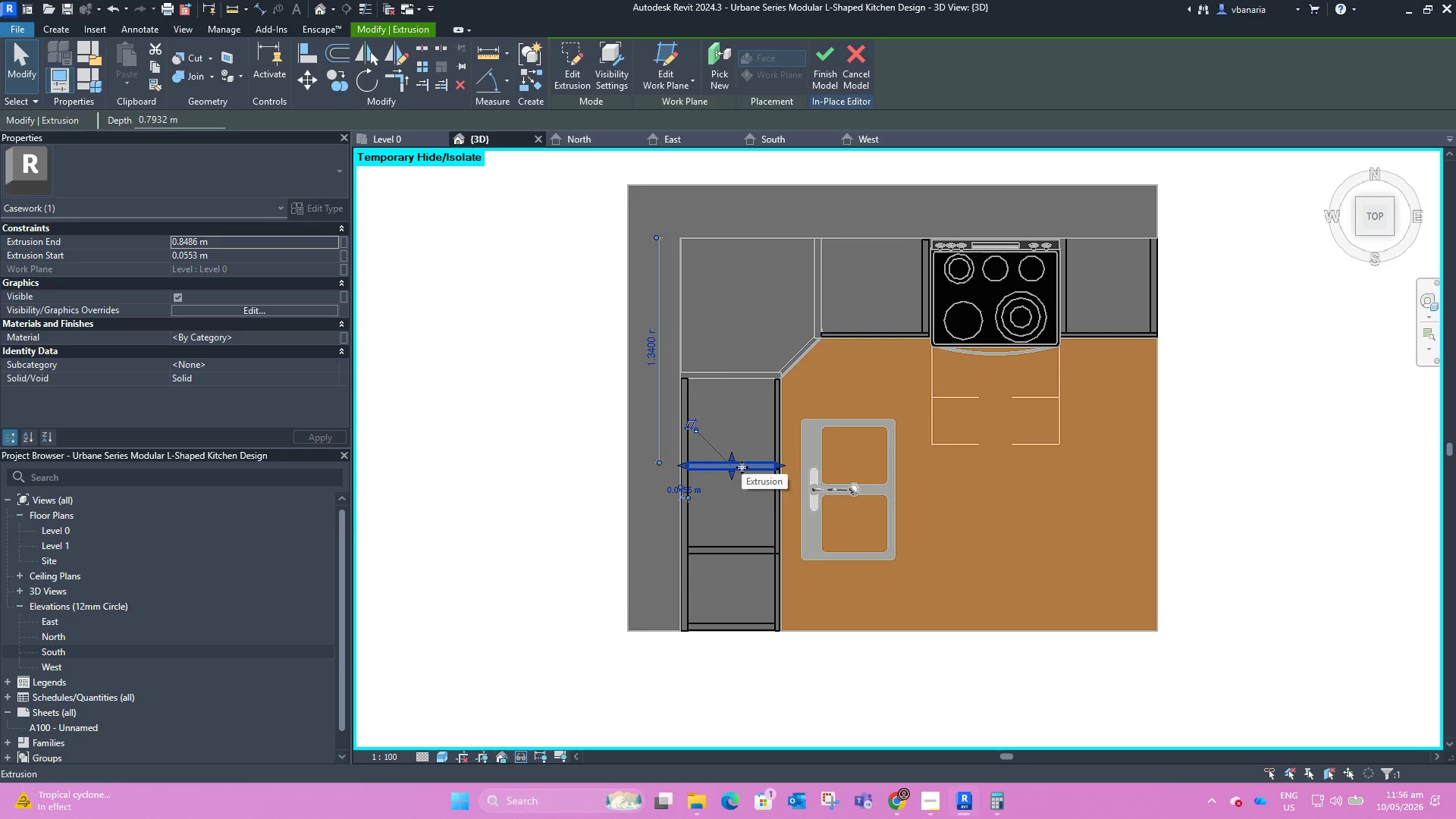 
key(Delete)
 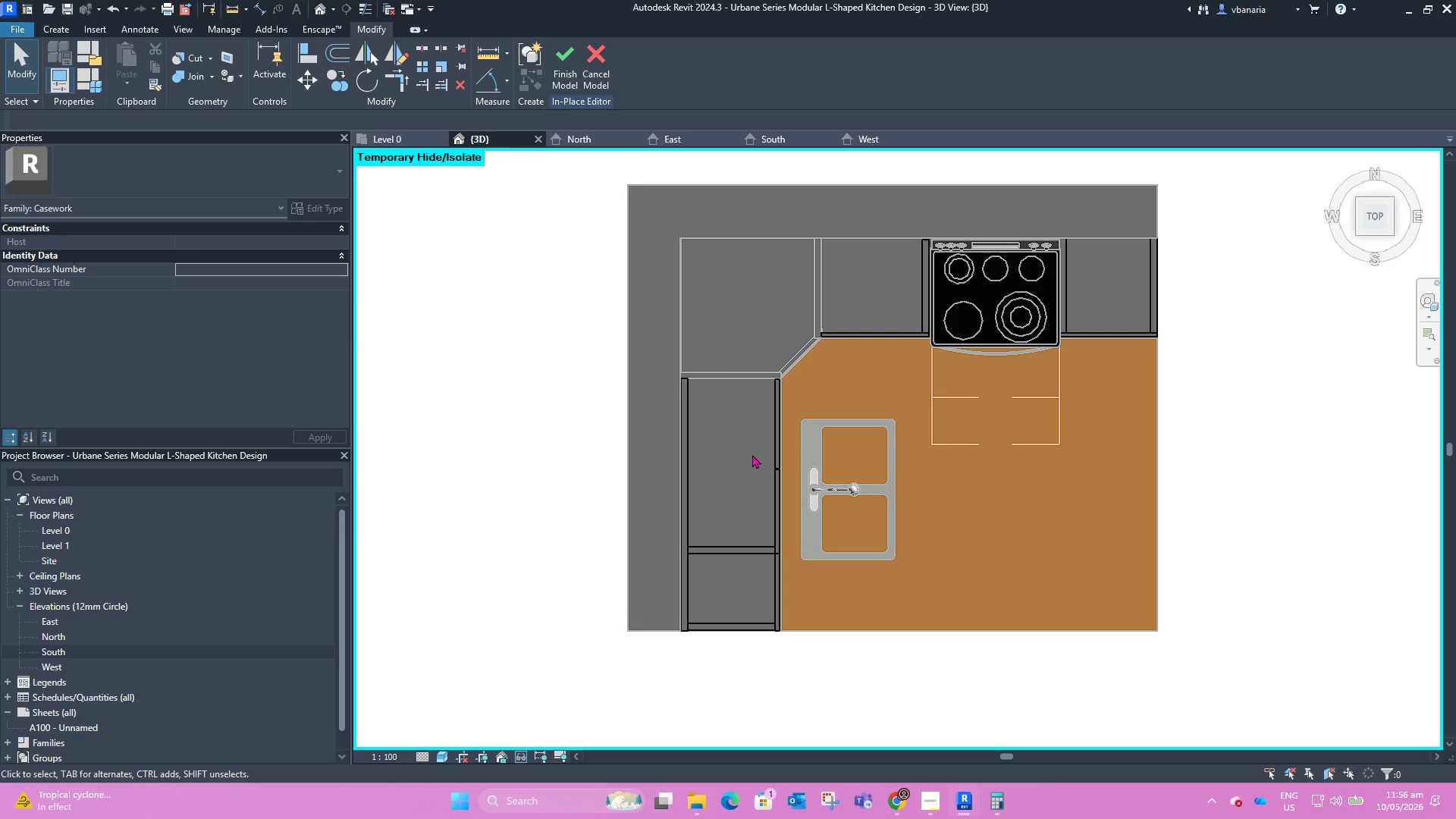 
mouse_move([780, 439])
 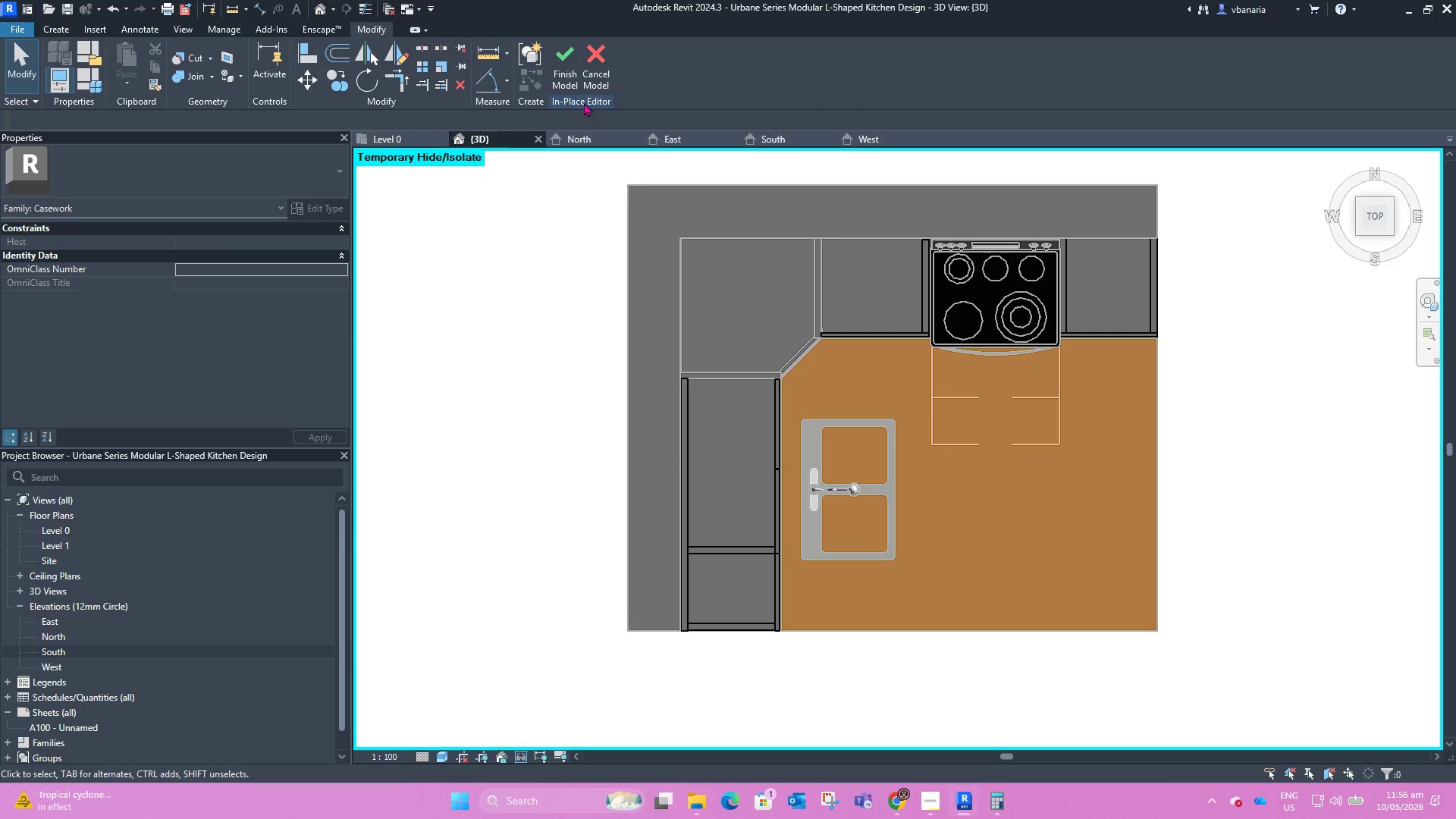 
left_click([564, 77])
 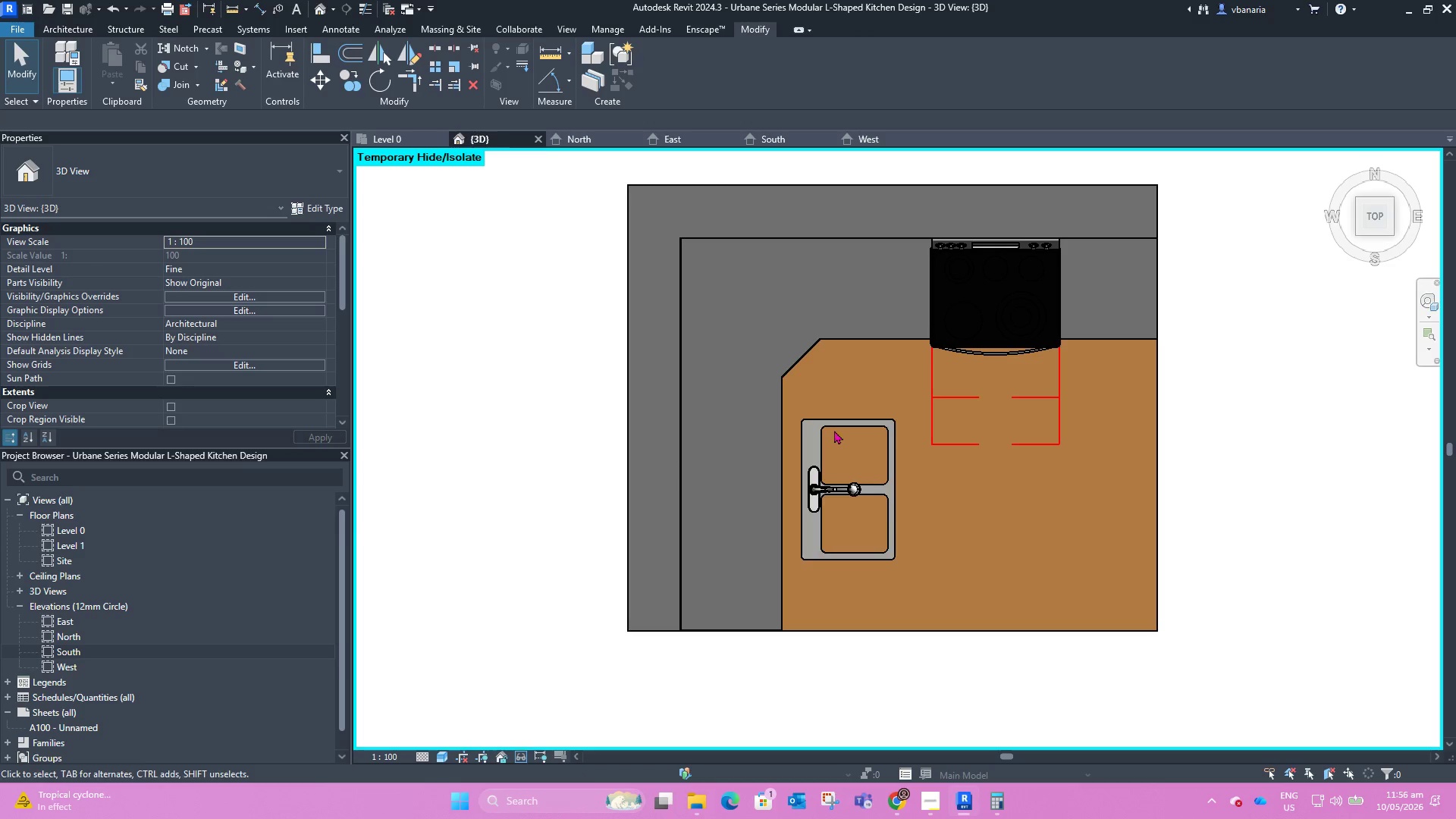 
left_click([833, 427])
 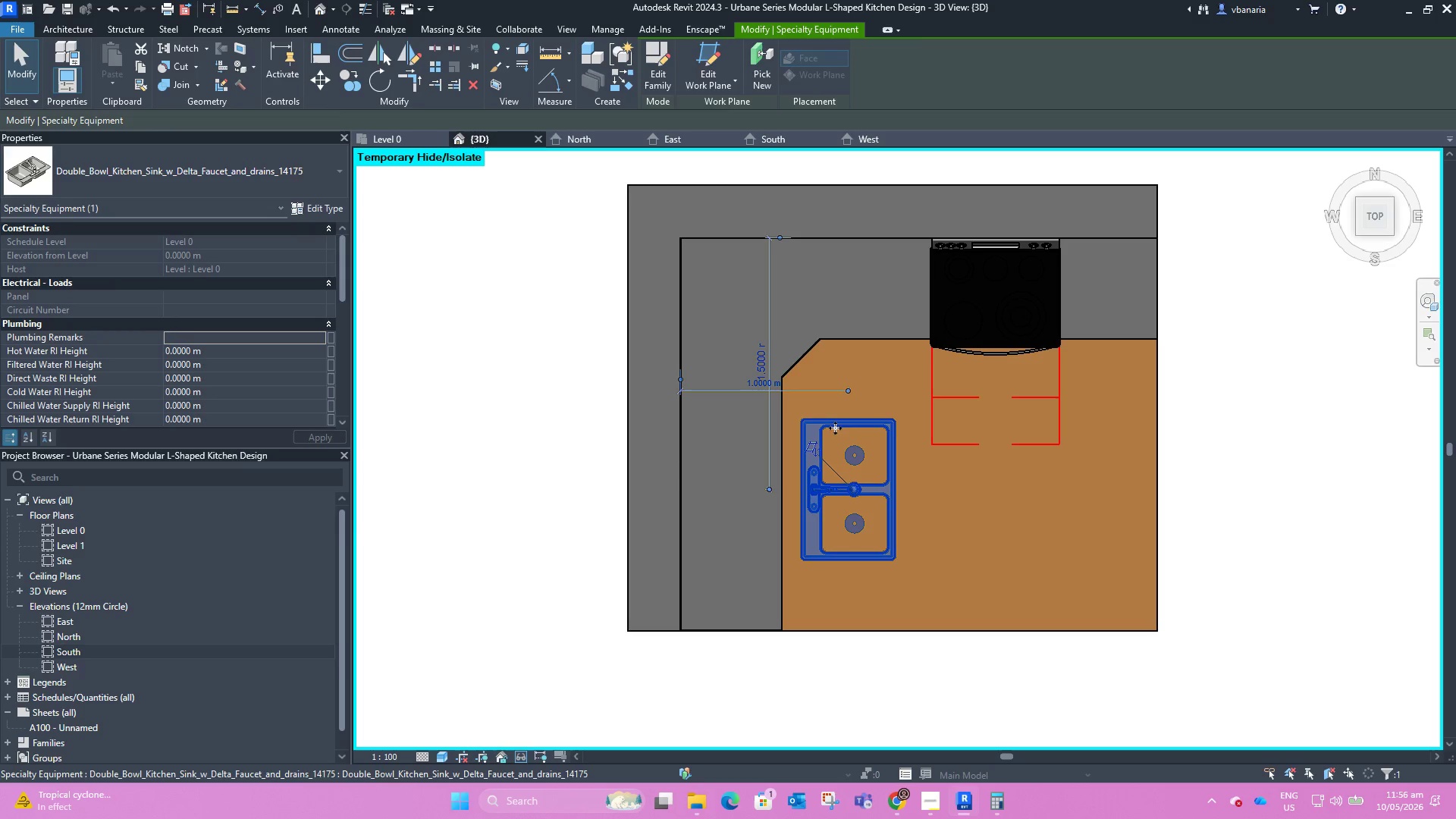 
left_click_drag(start_coordinate=[835, 426], to_coordinate=[718, 399])
 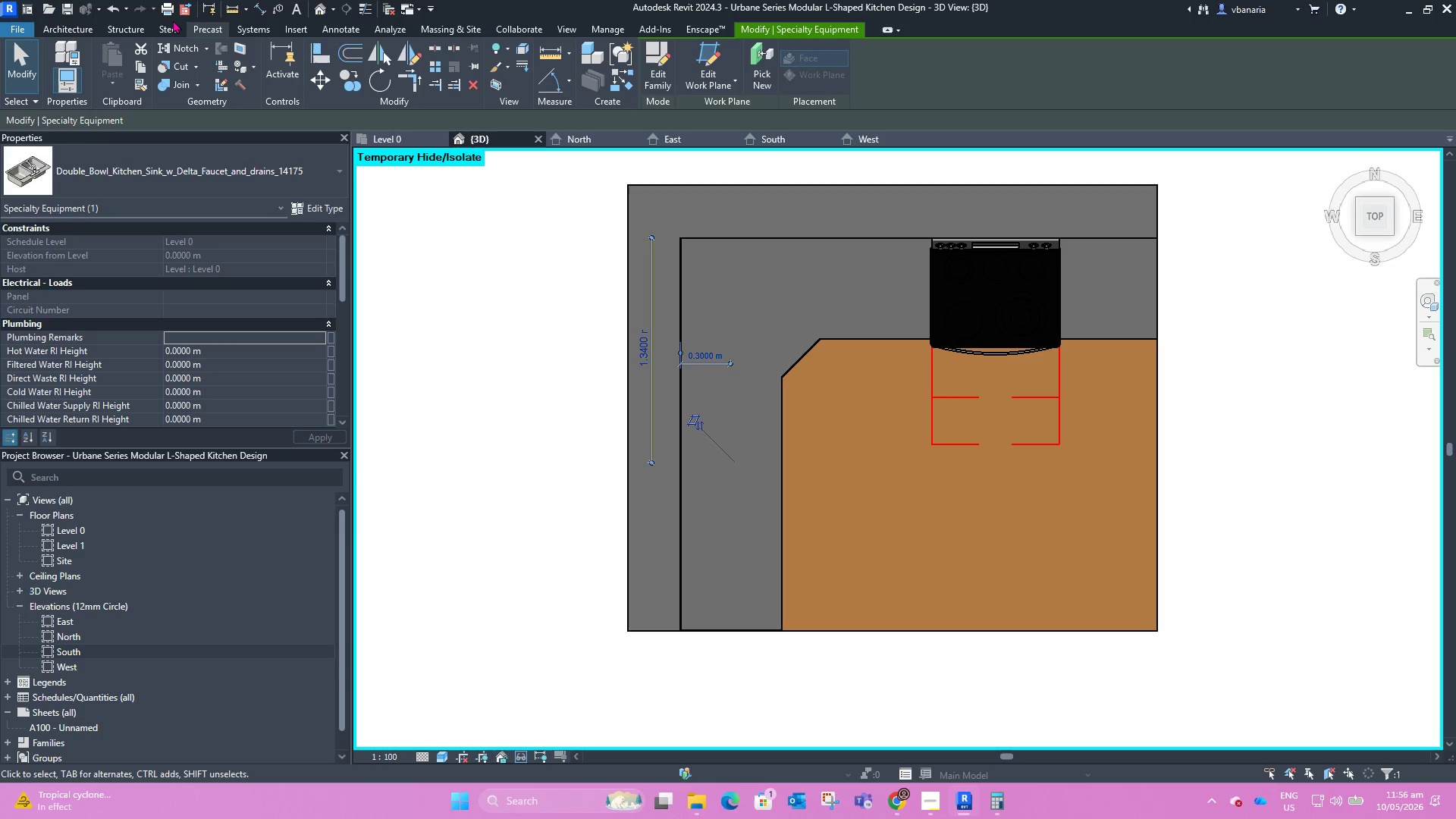 
left_click([115, 6])
 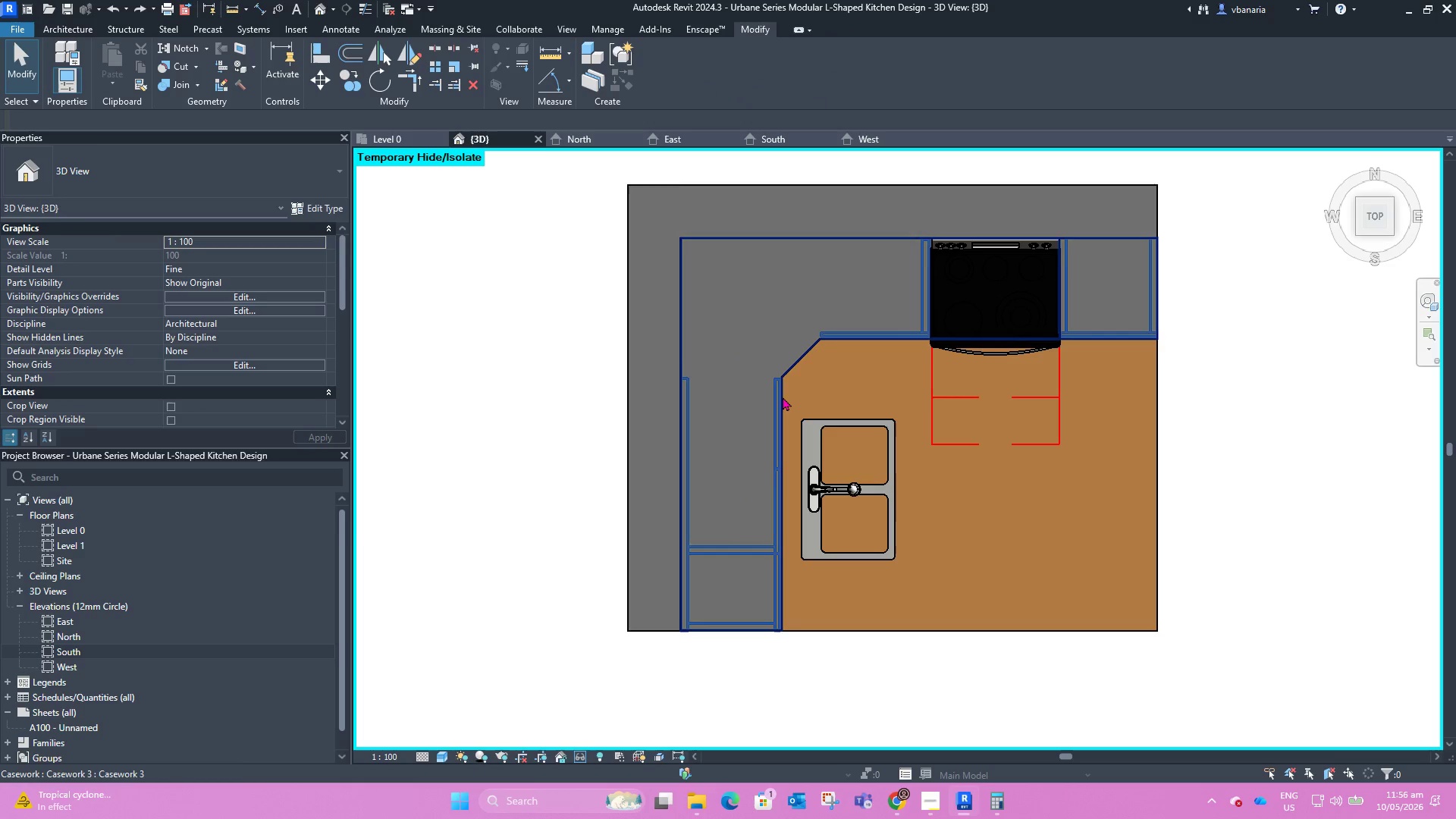 
left_click([782, 397])
 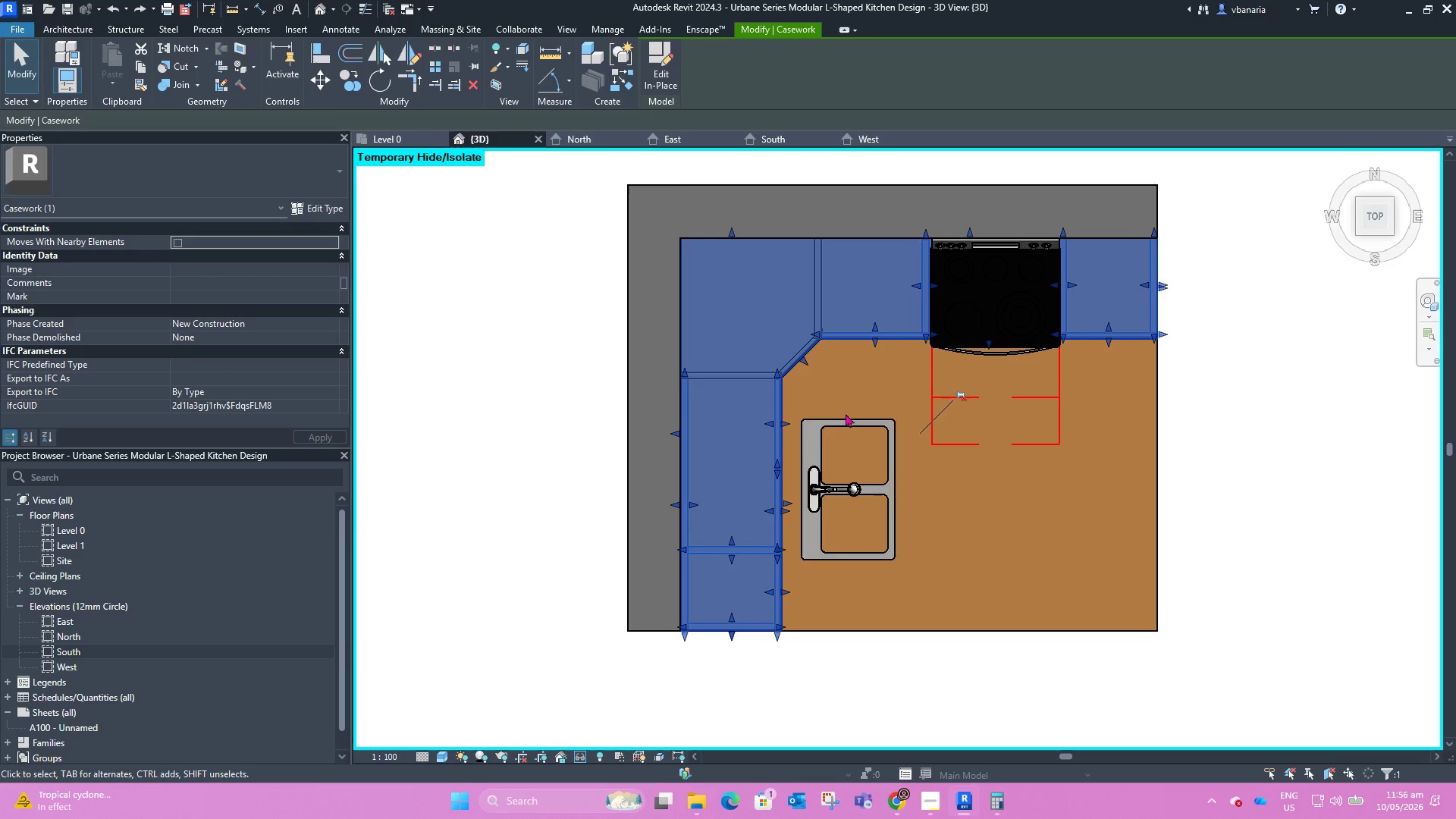 
left_click([841, 419])
 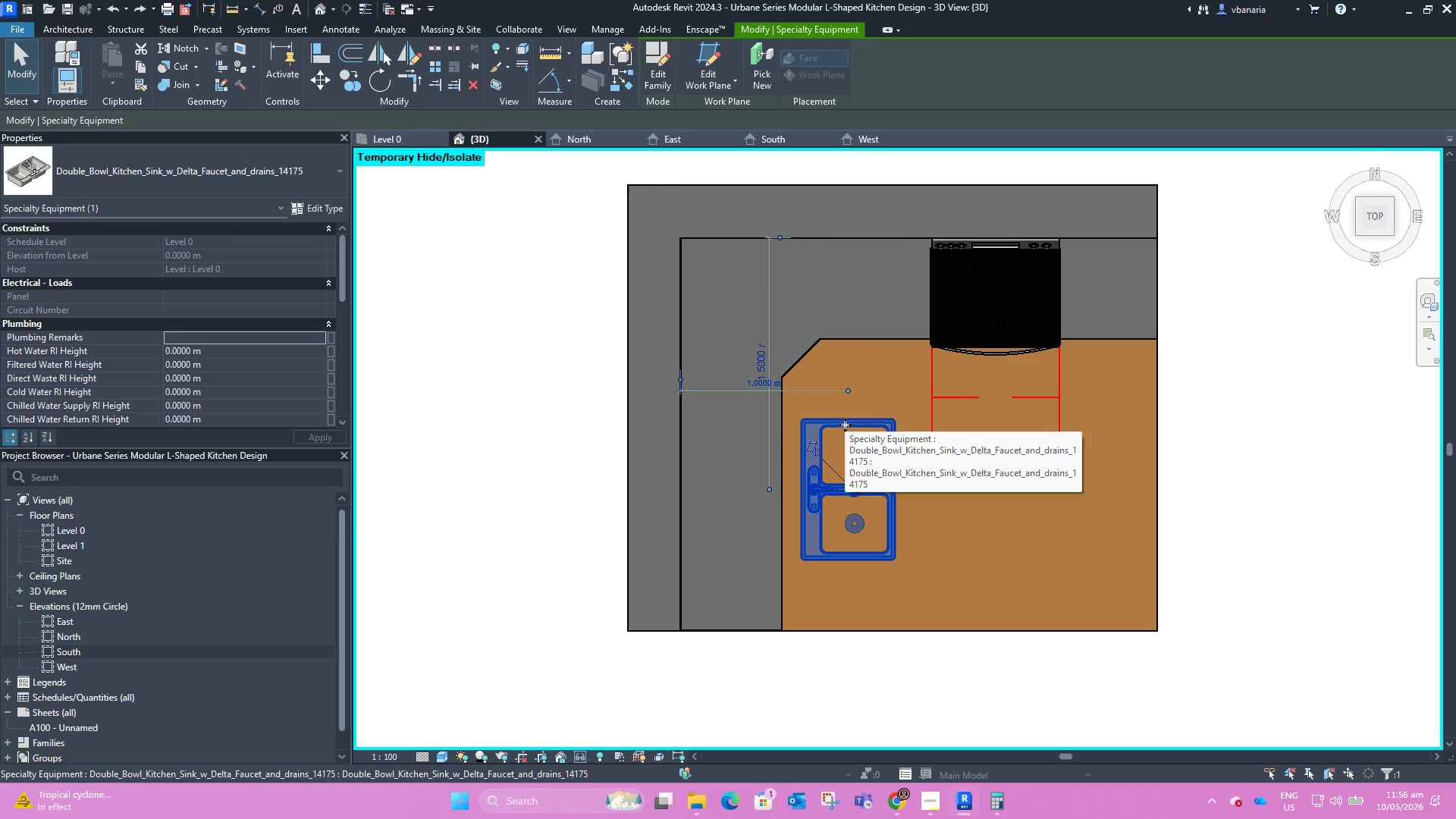 
left_click_drag(start_coordinate=[845, 425], to_coordinate=[727, 400])
 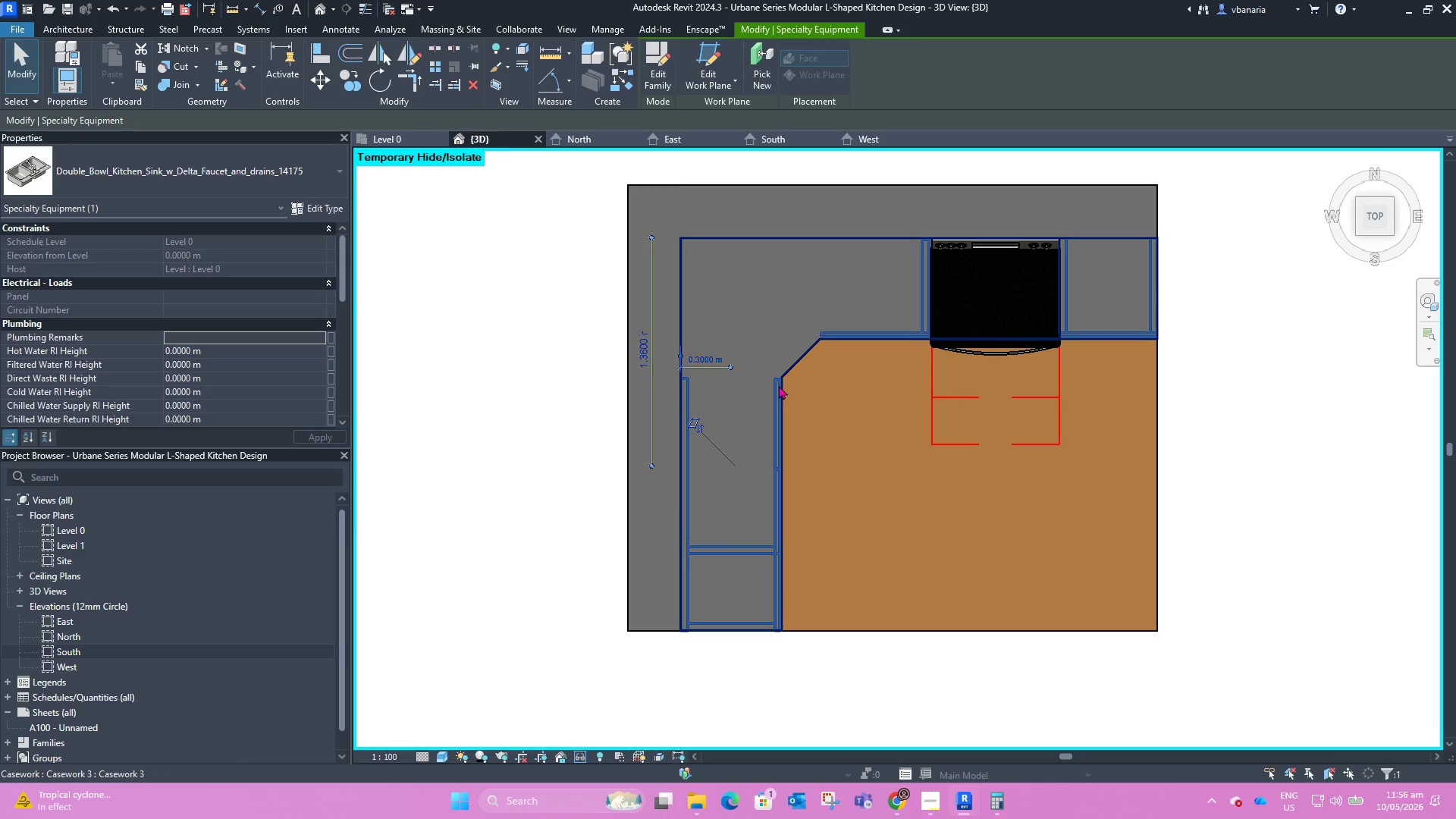 
left_click([780, 385])
 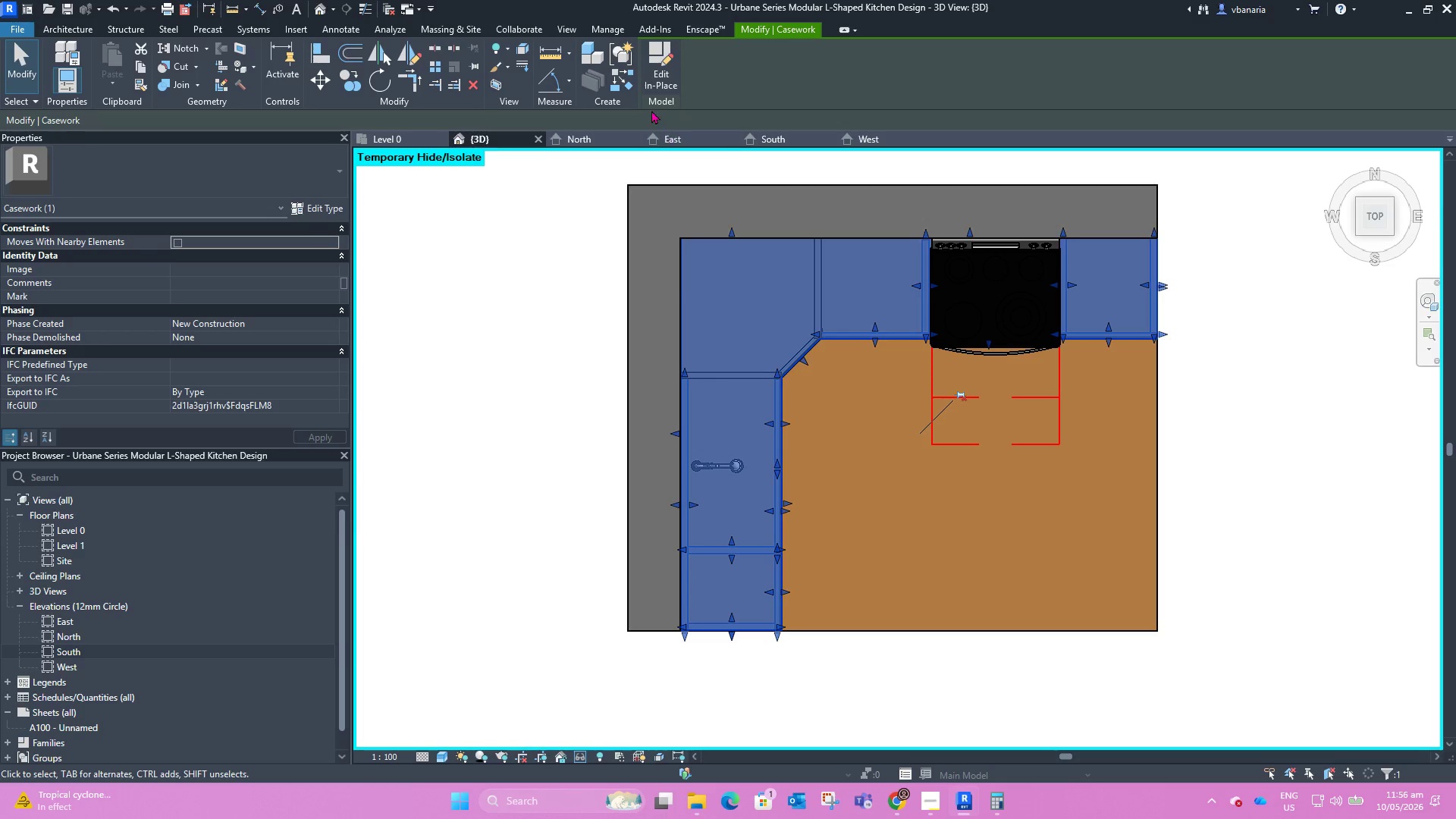 
left_click([661, 70])
 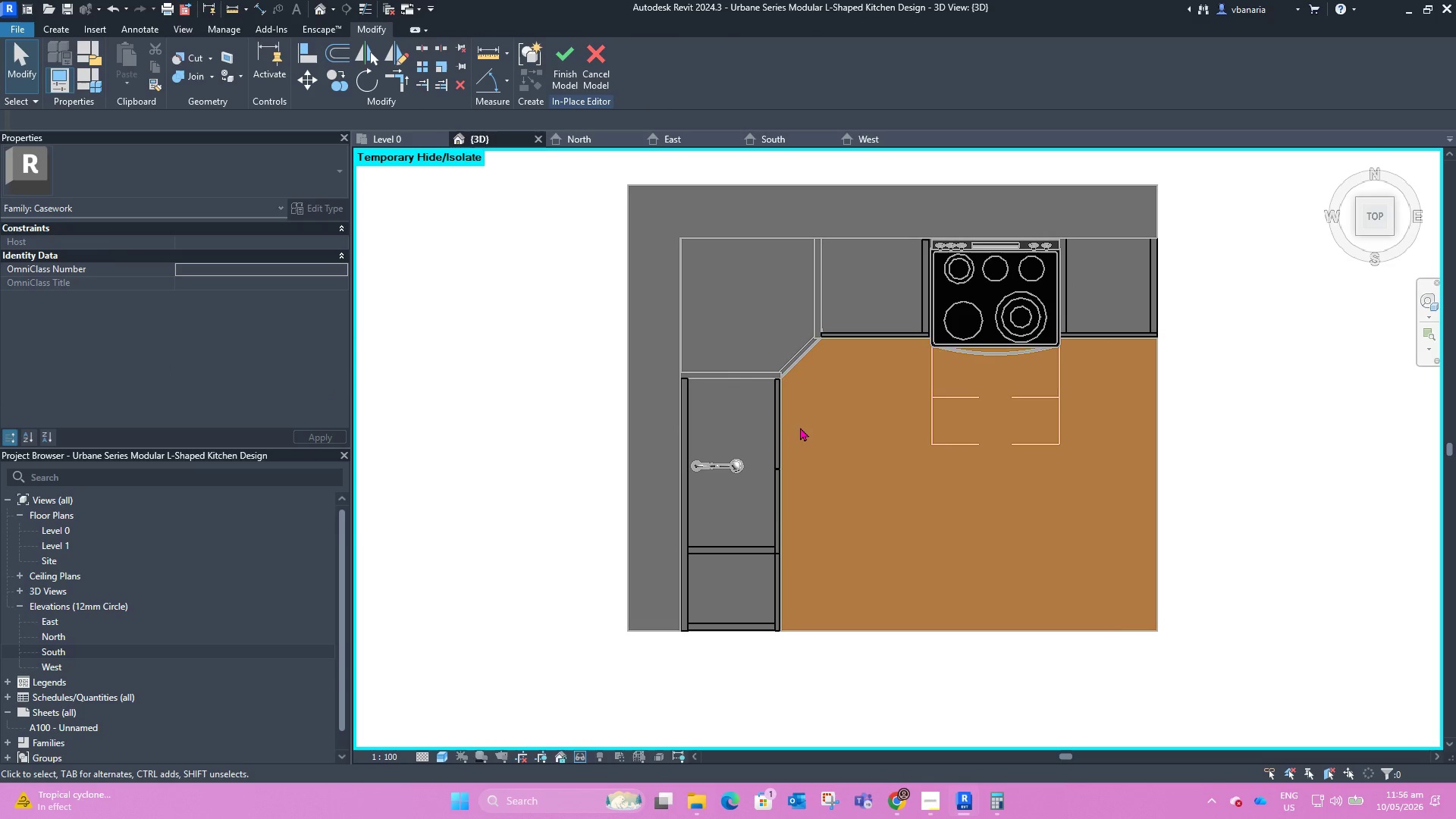 
type(hr)
 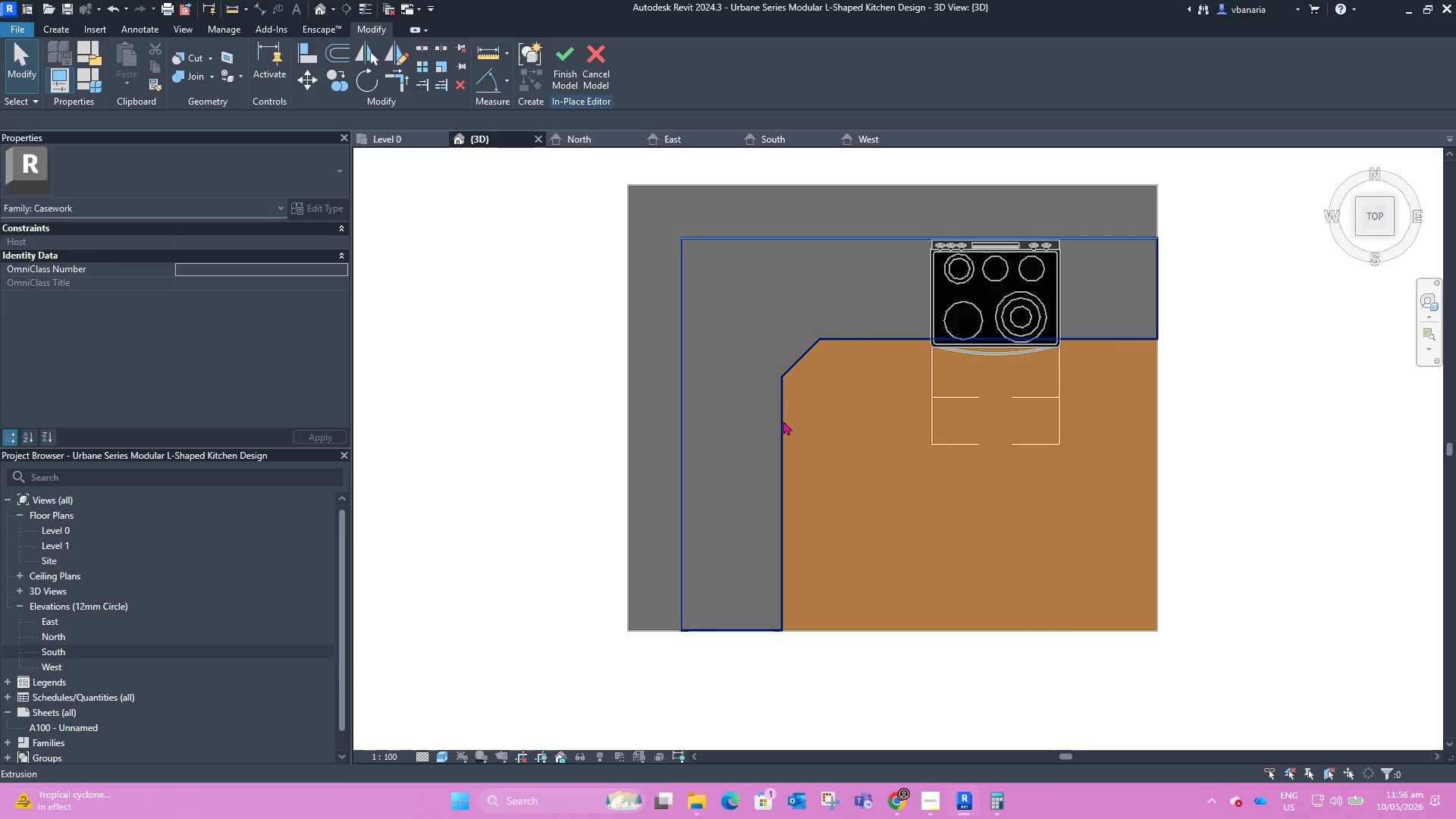 
left_click([783, 420])
 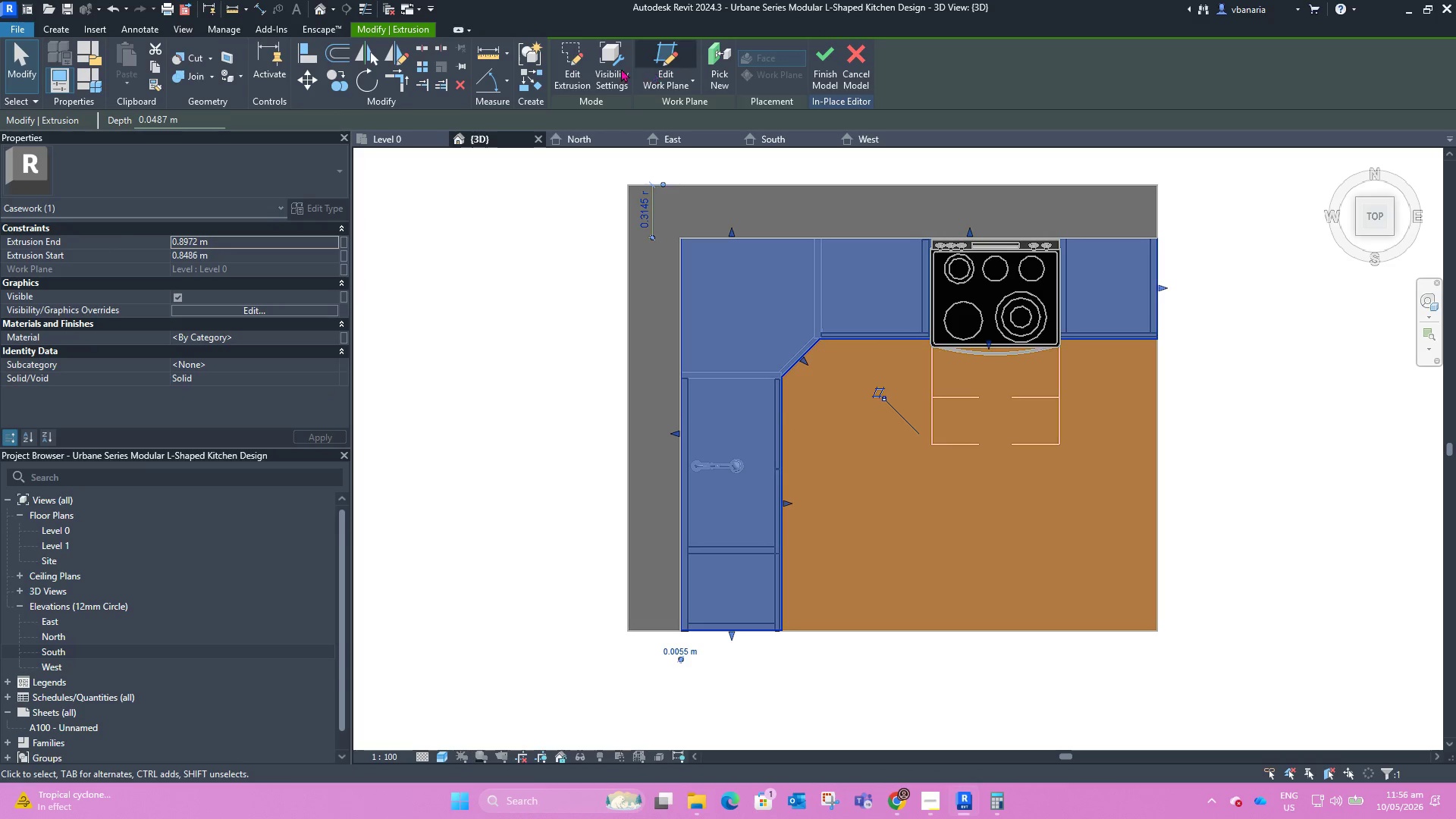 
left_click([565, 72])
 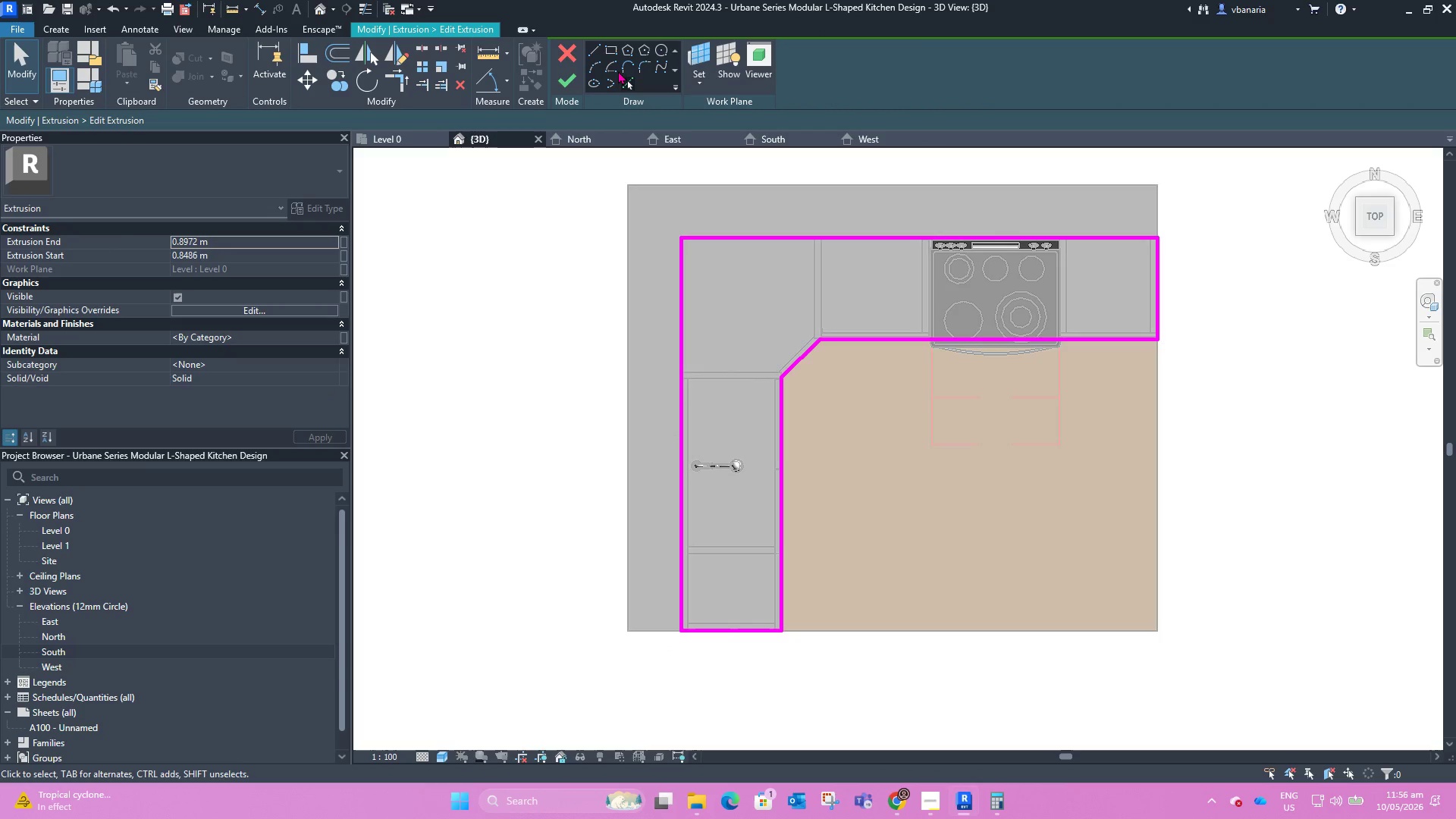 
left_click([610, 50])
 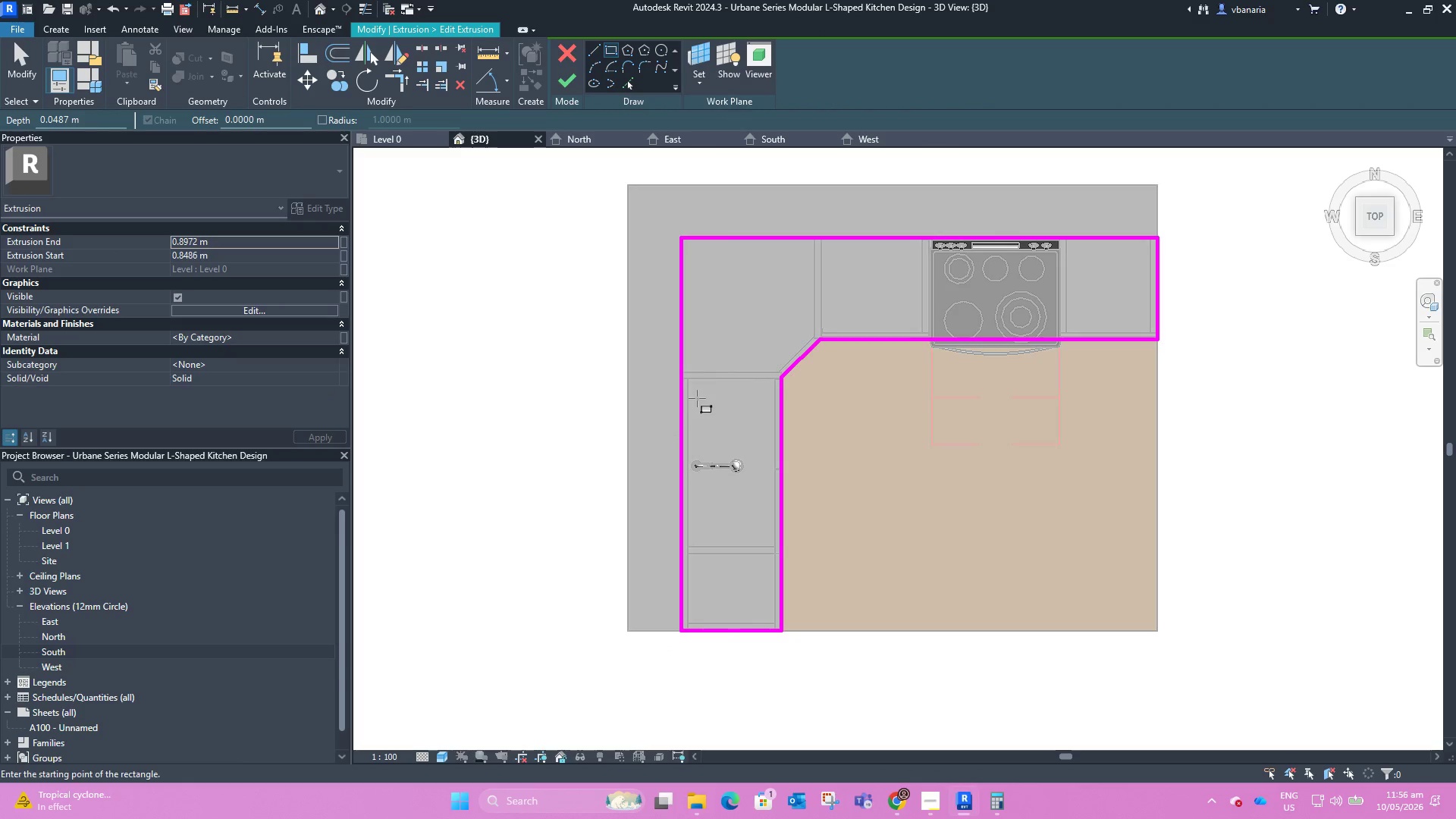 
left_click_drag(start_coordinate=[696, 392], to_coordinate=[766, 521])
 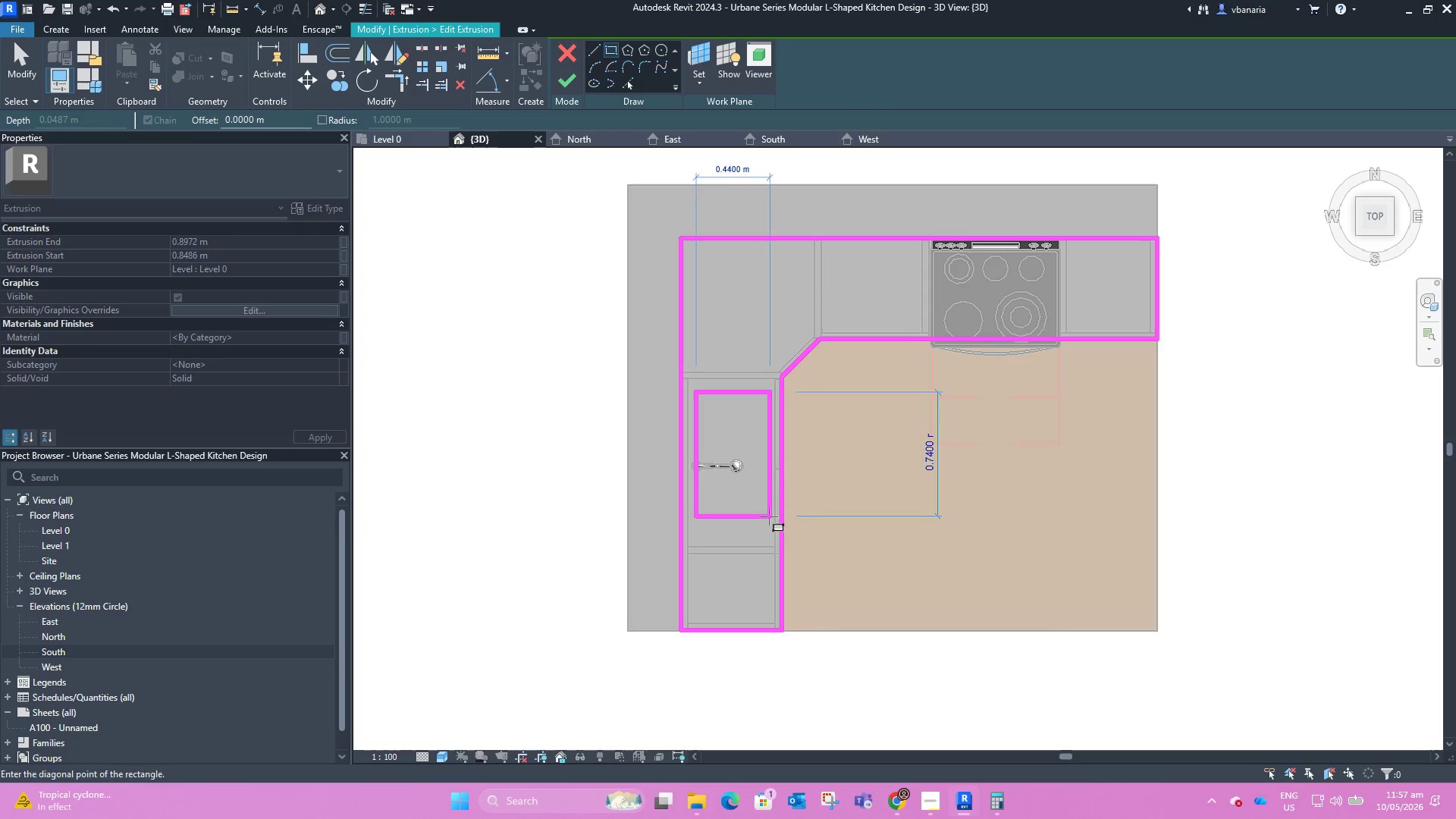 
key(Escape)
 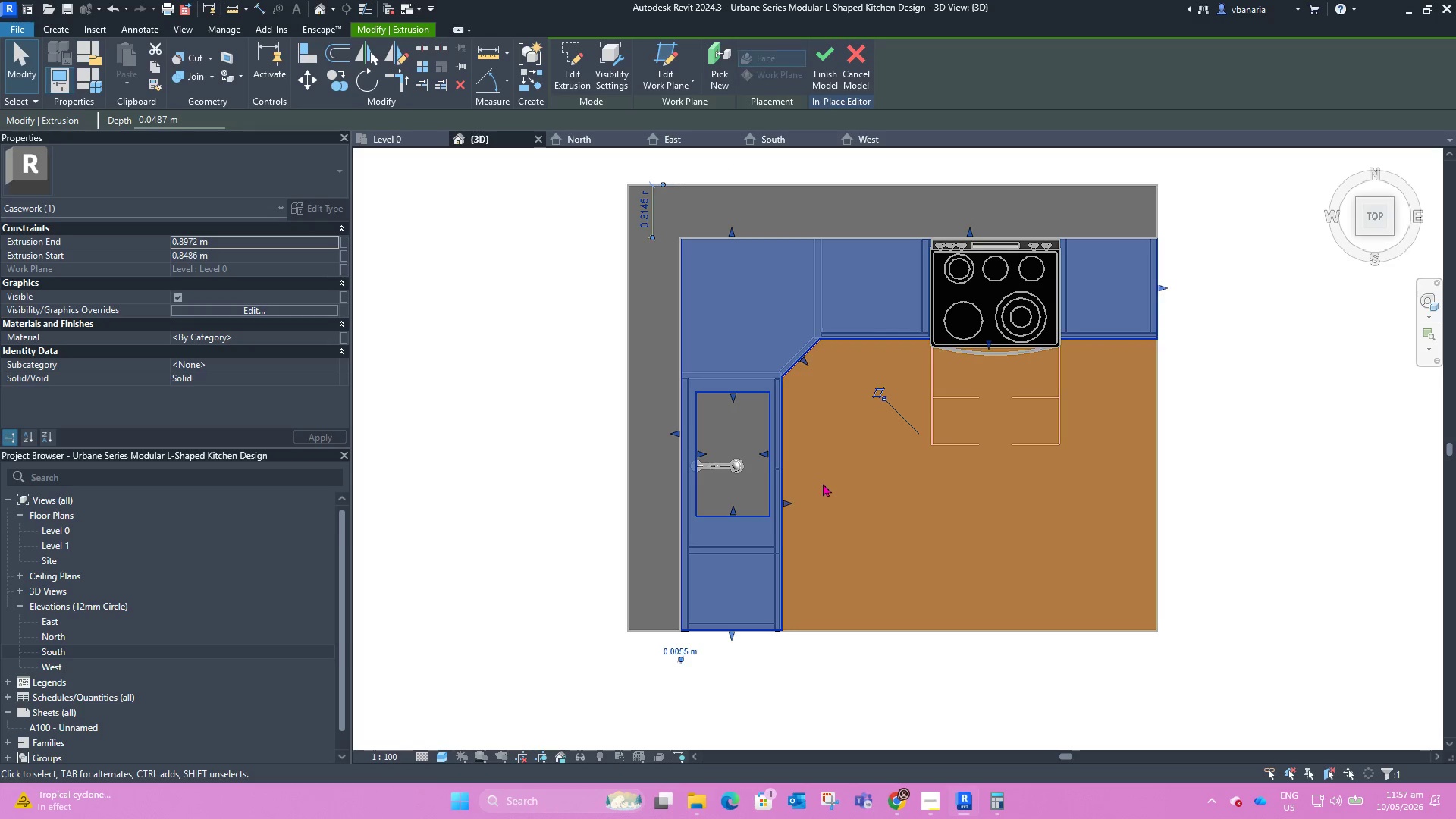 
left_click([864, 520])
 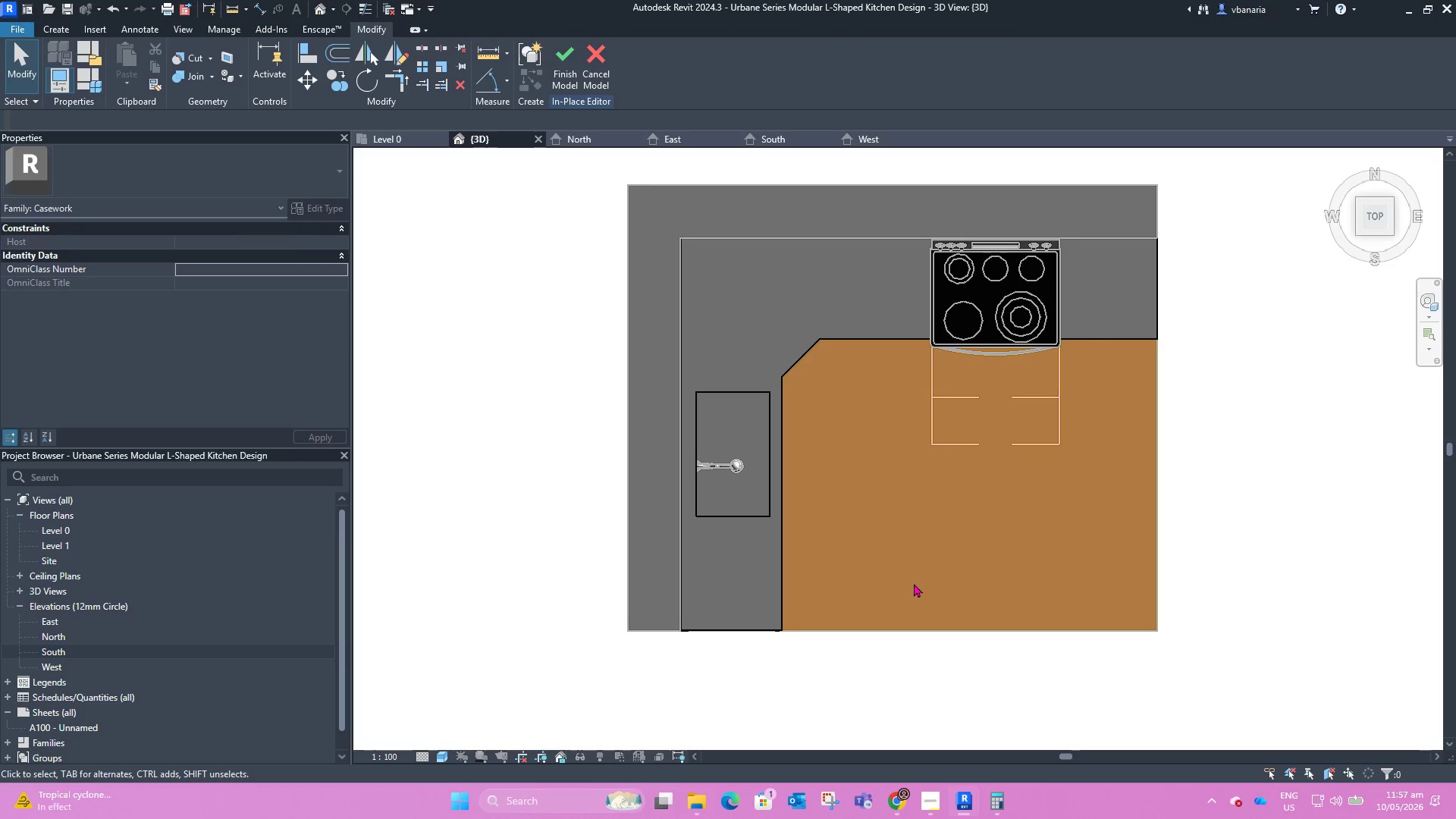 
hold_key(key=ShiftLeft, duration=0.89)
 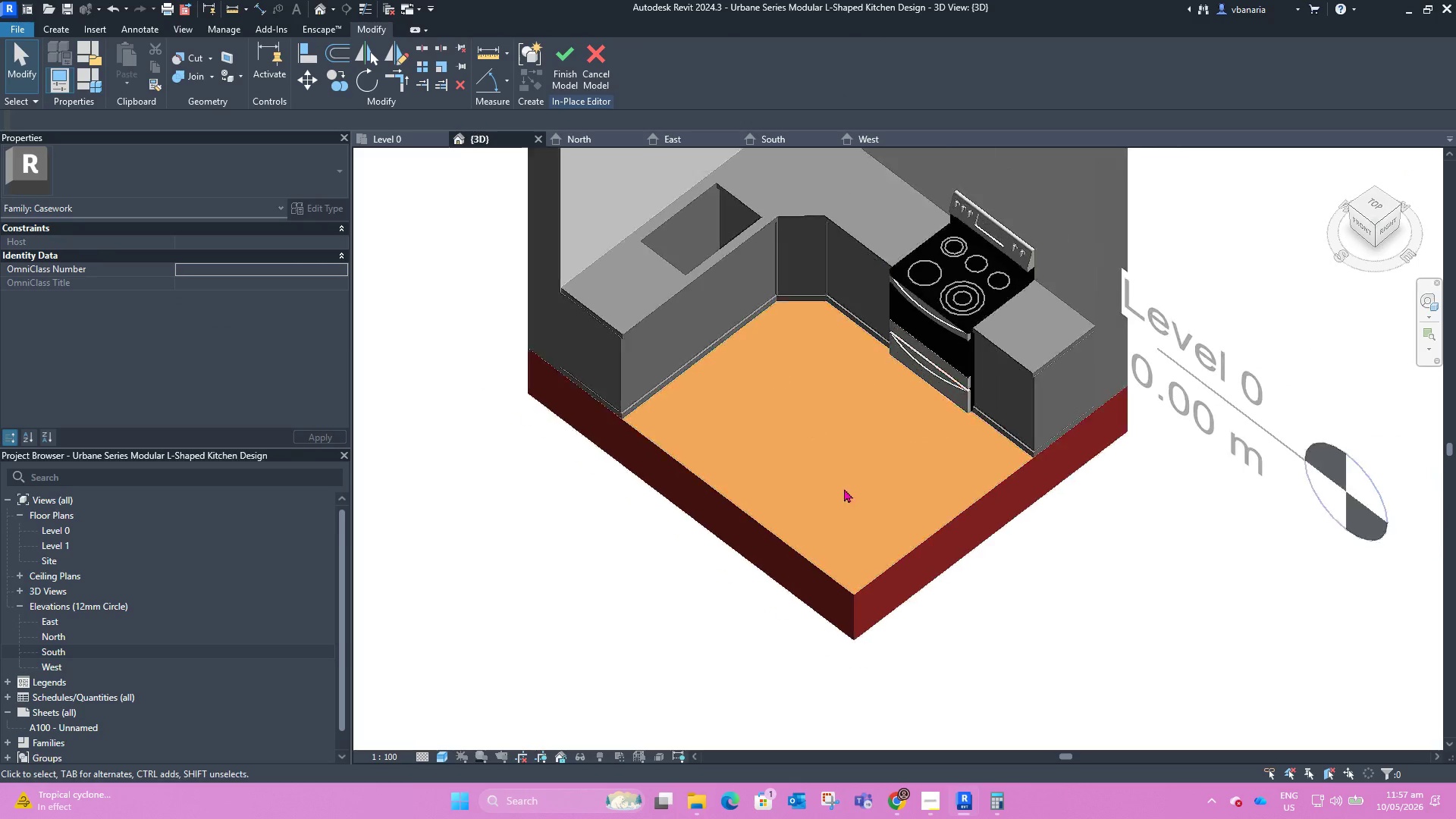 
hold_key(key=ShiftLeft, duration=0.5)
 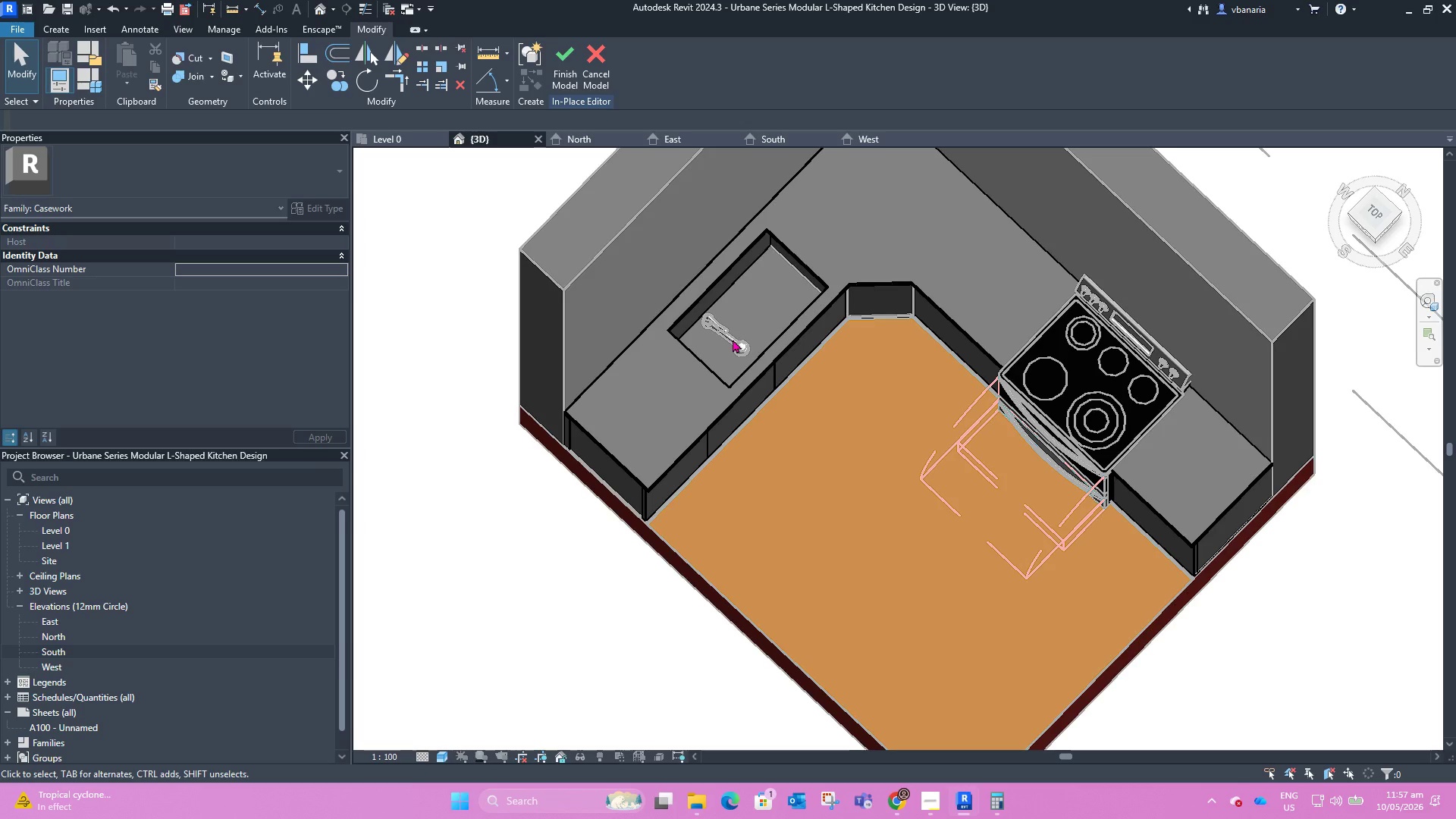 
scroll: coordinate [762, 300], scroll_direction: up, amount: 1.0
 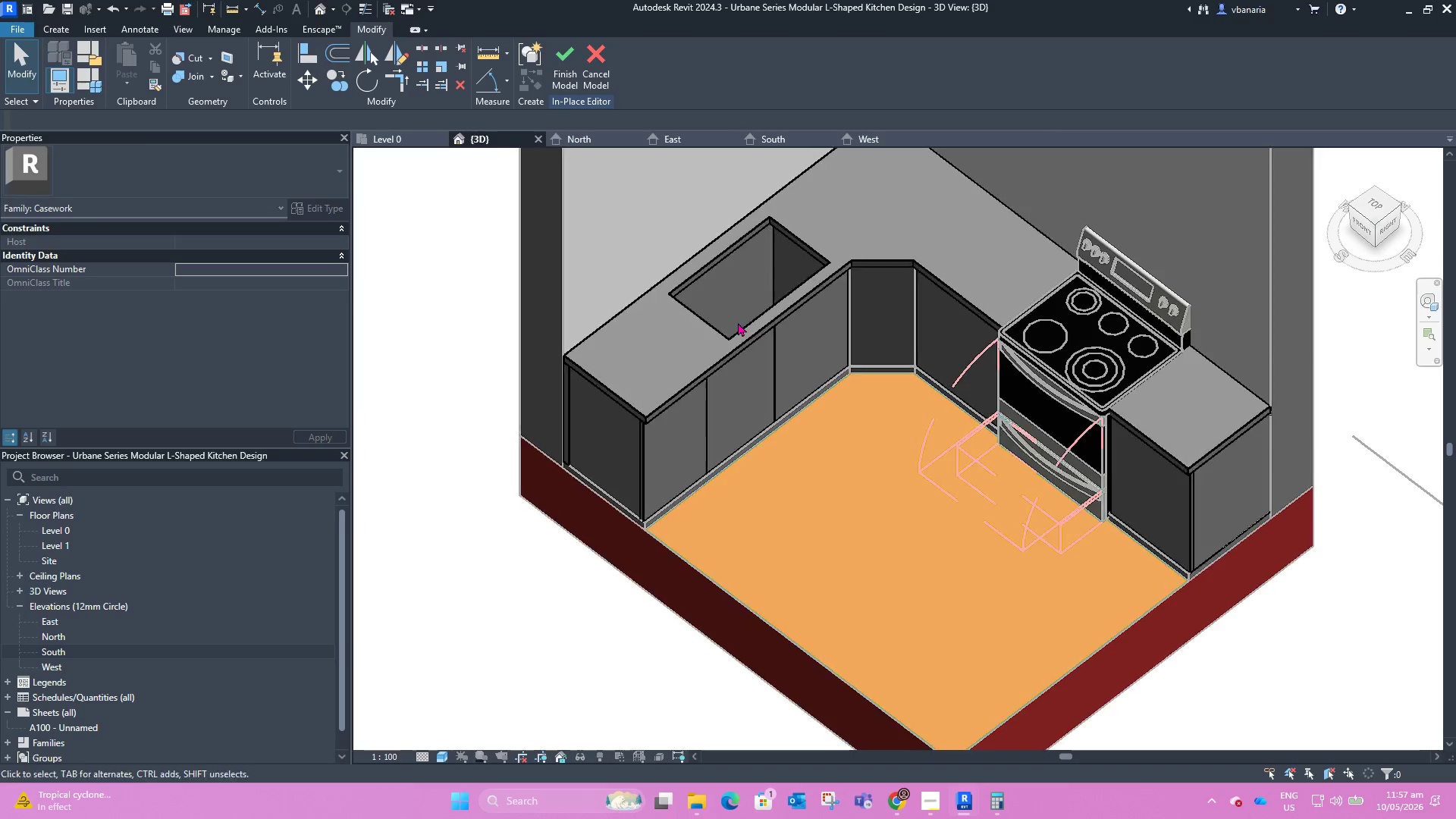 
left_click([733, 339])
 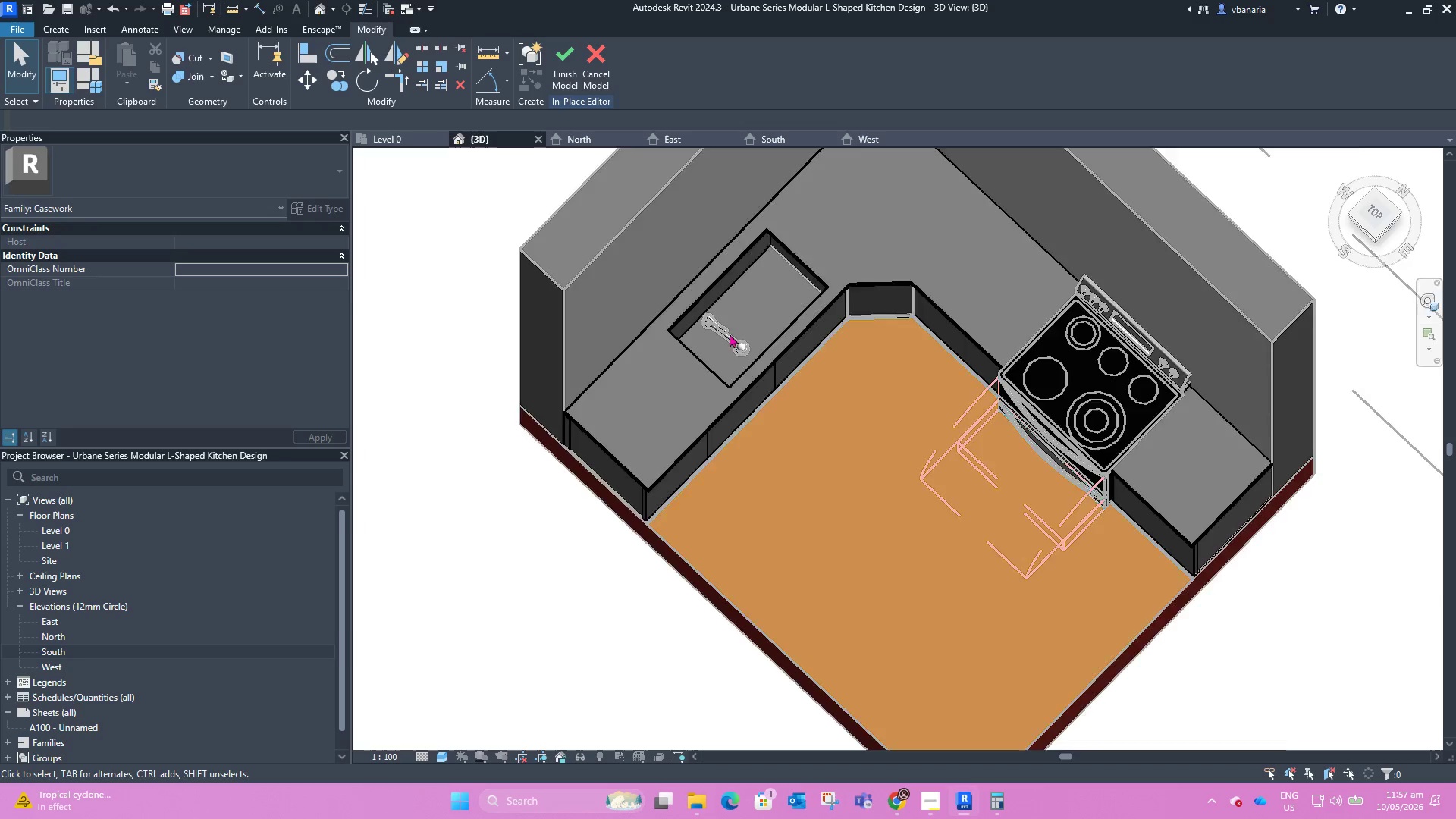 
scroll: coordinate [730, 331], scroll_direction: up, amount: 3.0
 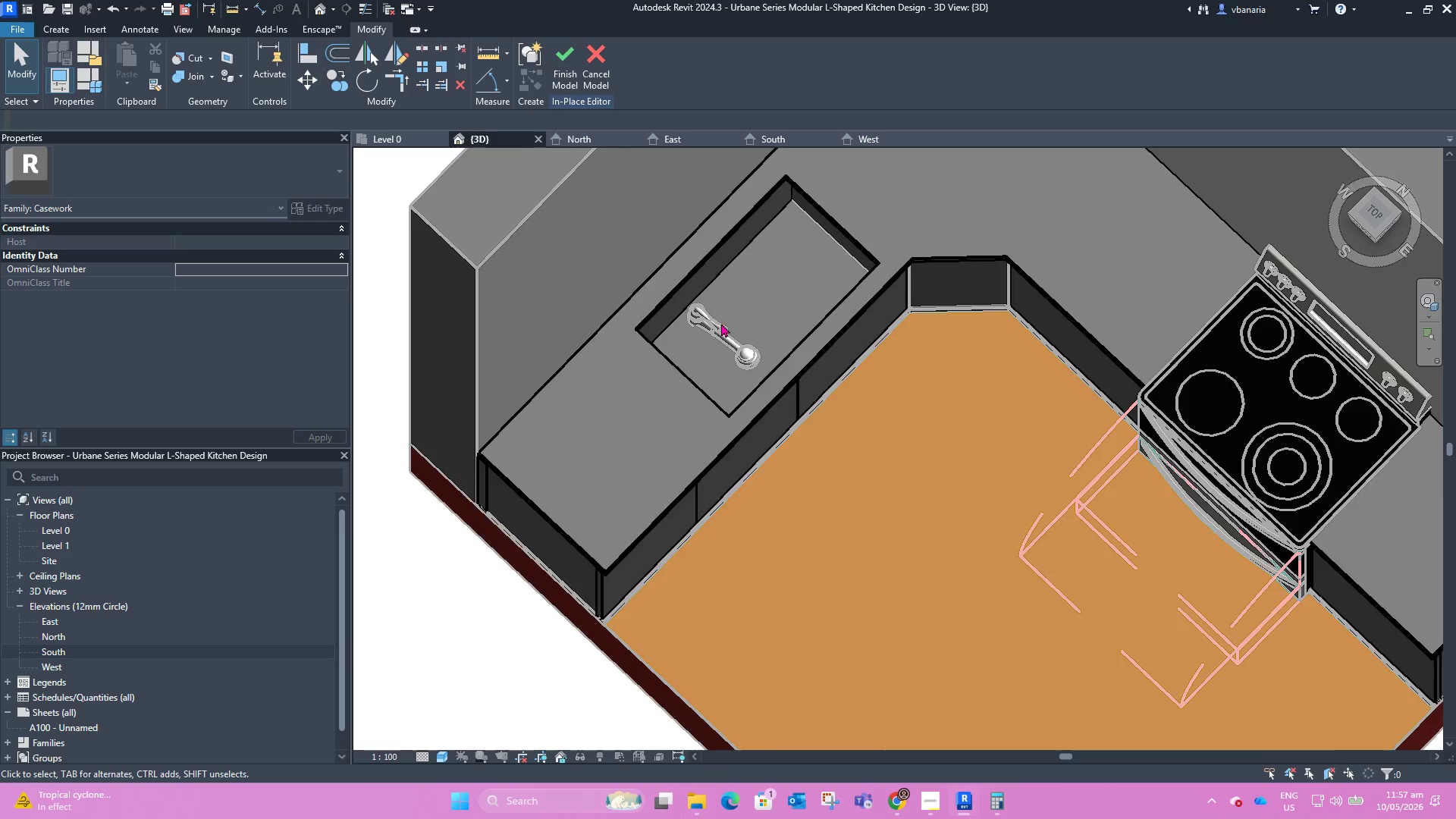 
scroll: coordinate [722, 333], scroll_direction: down, amount: 3.0
 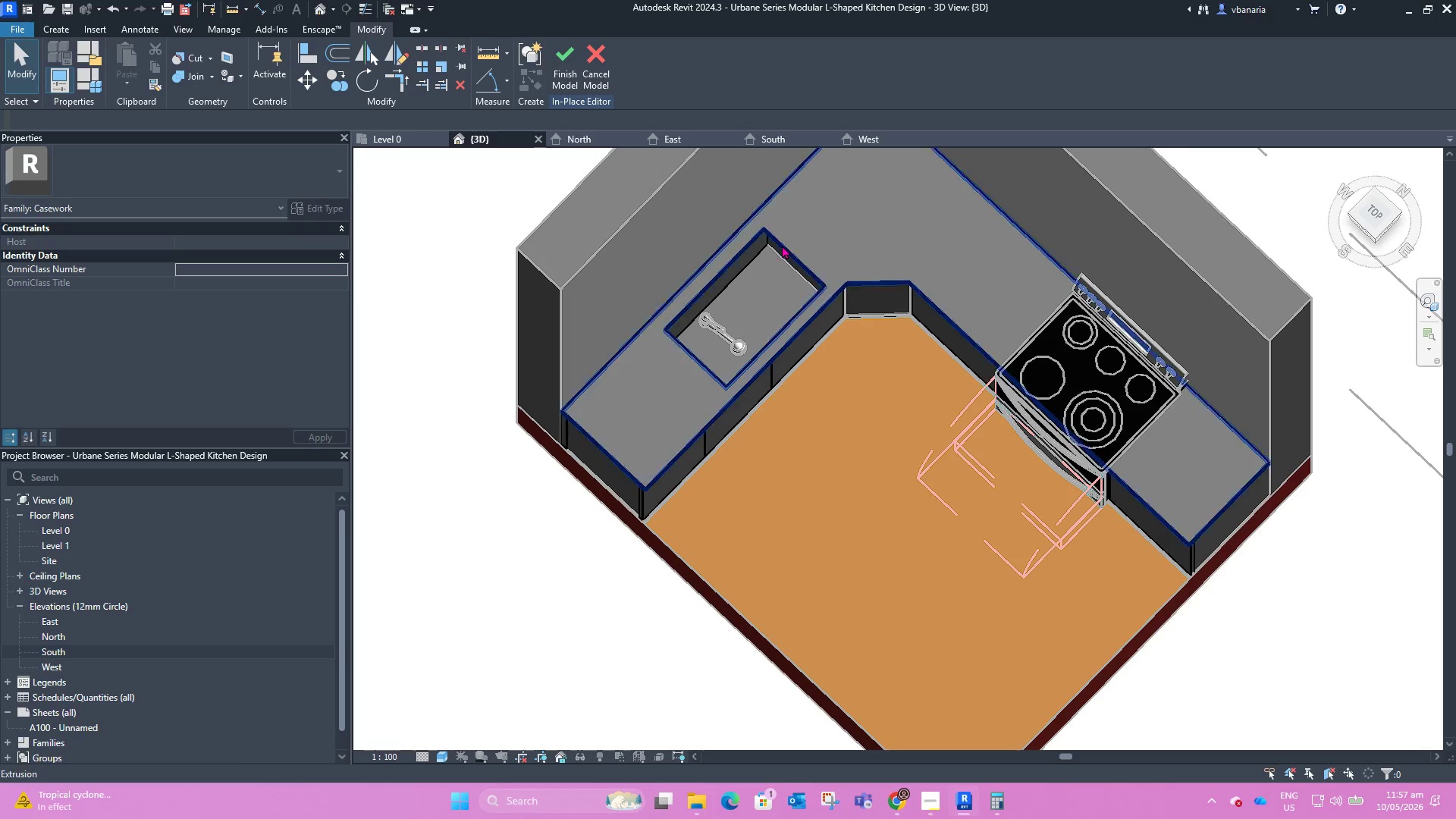 
left_click([783, 244])
 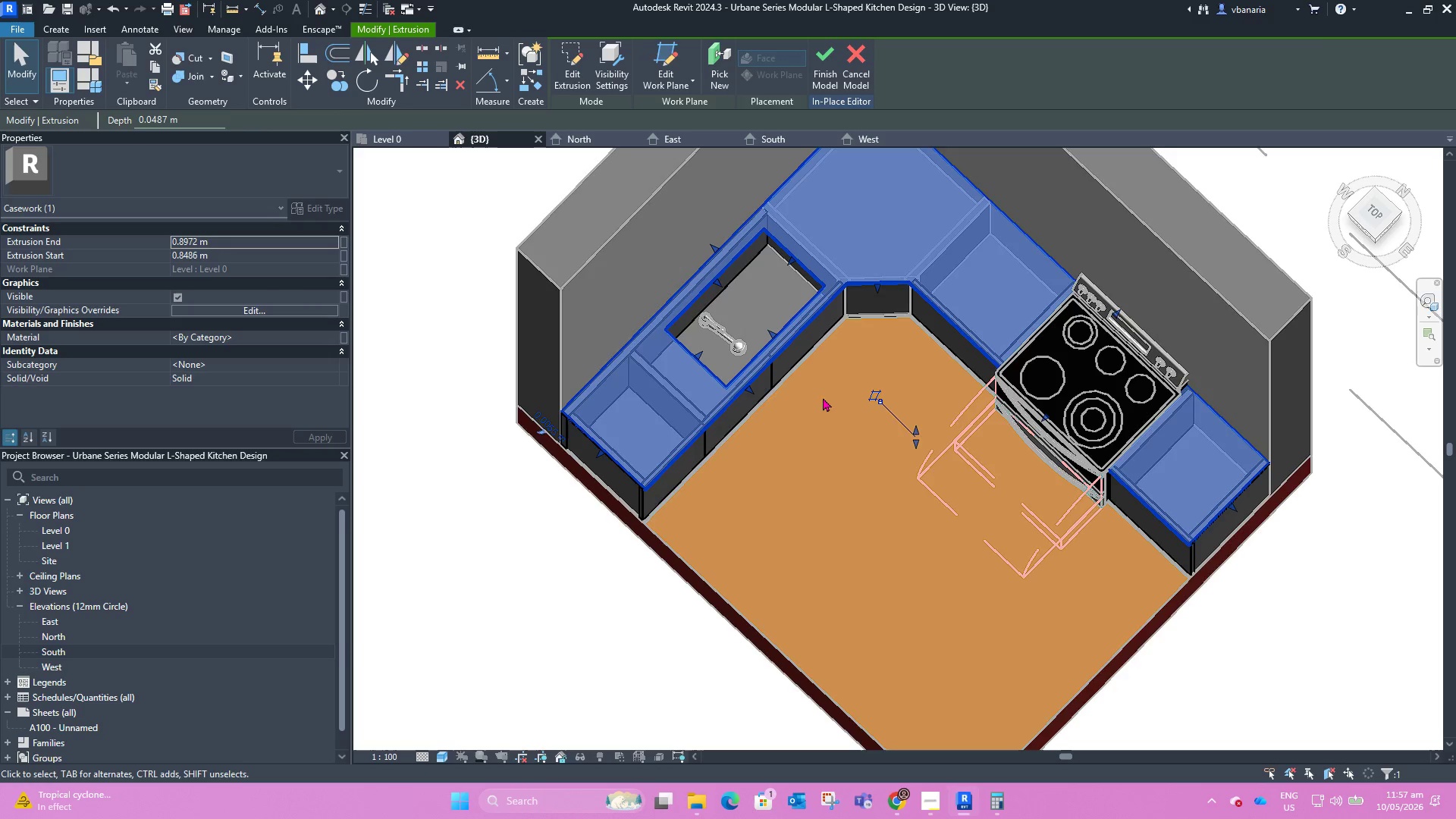 
hold_key(key=ShiftLeft, duration=1.86)
 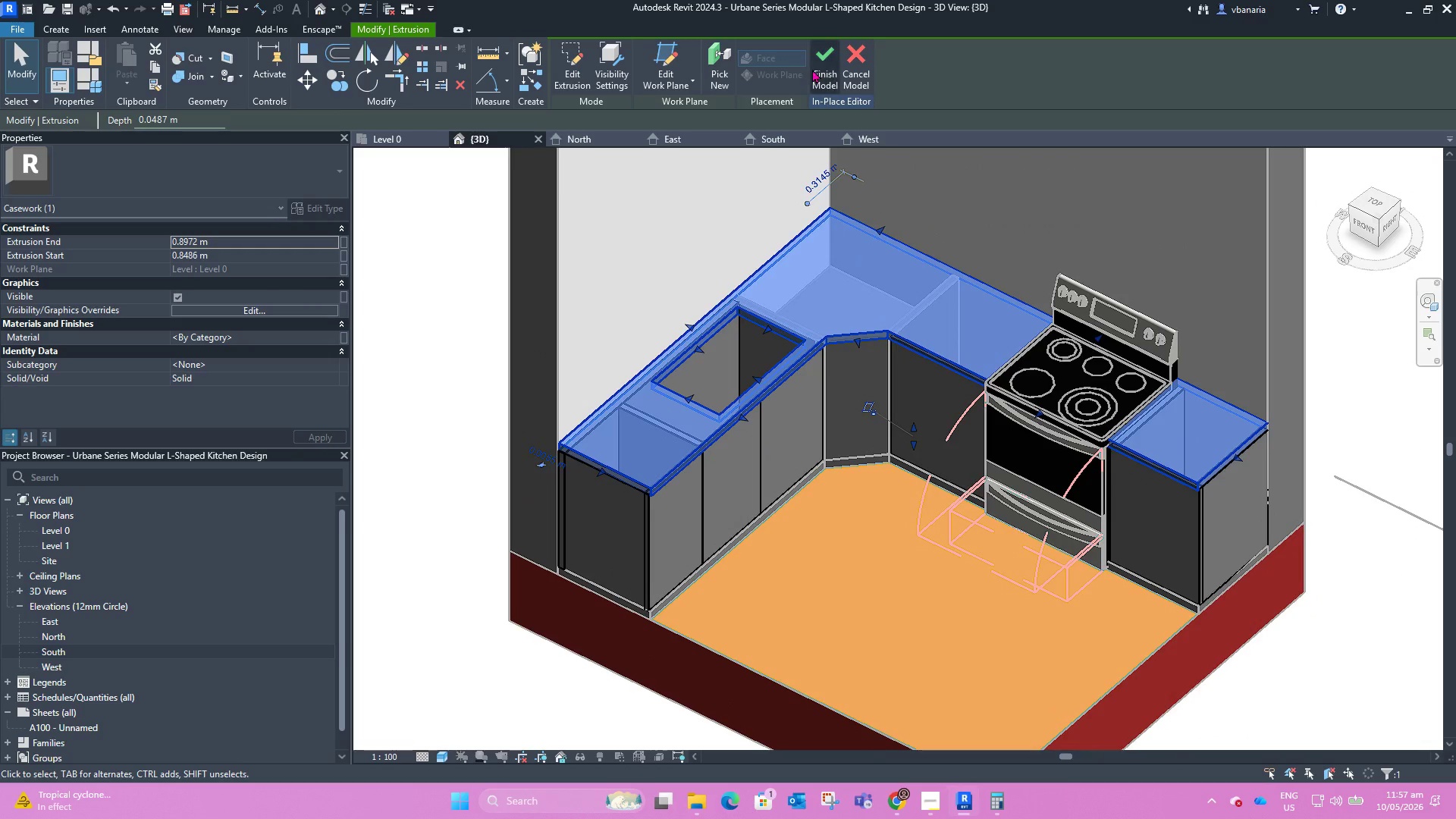 
left_click([822, 71])
 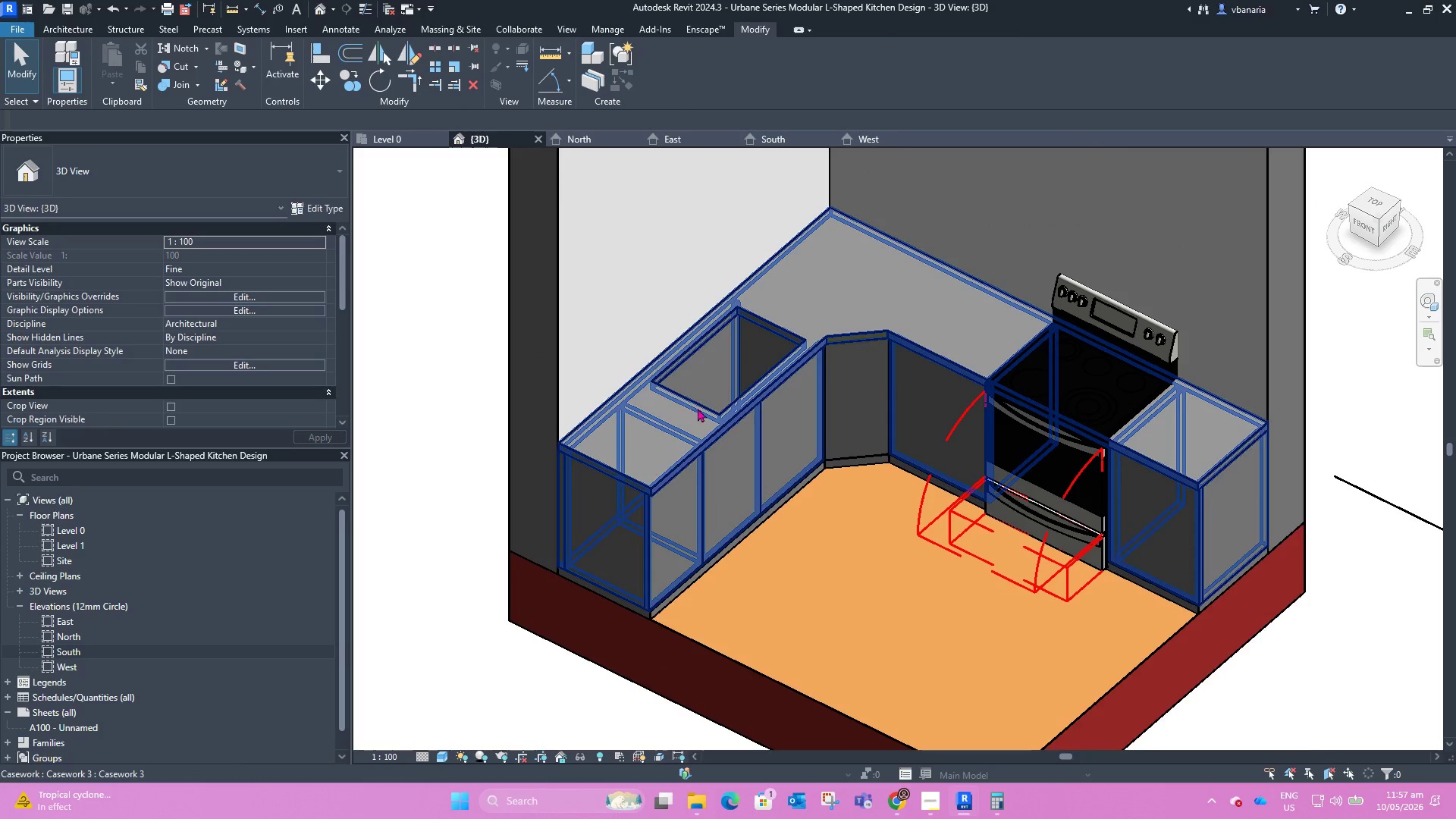 
hold_key(key=ShiftLeft, duration=0.48)
 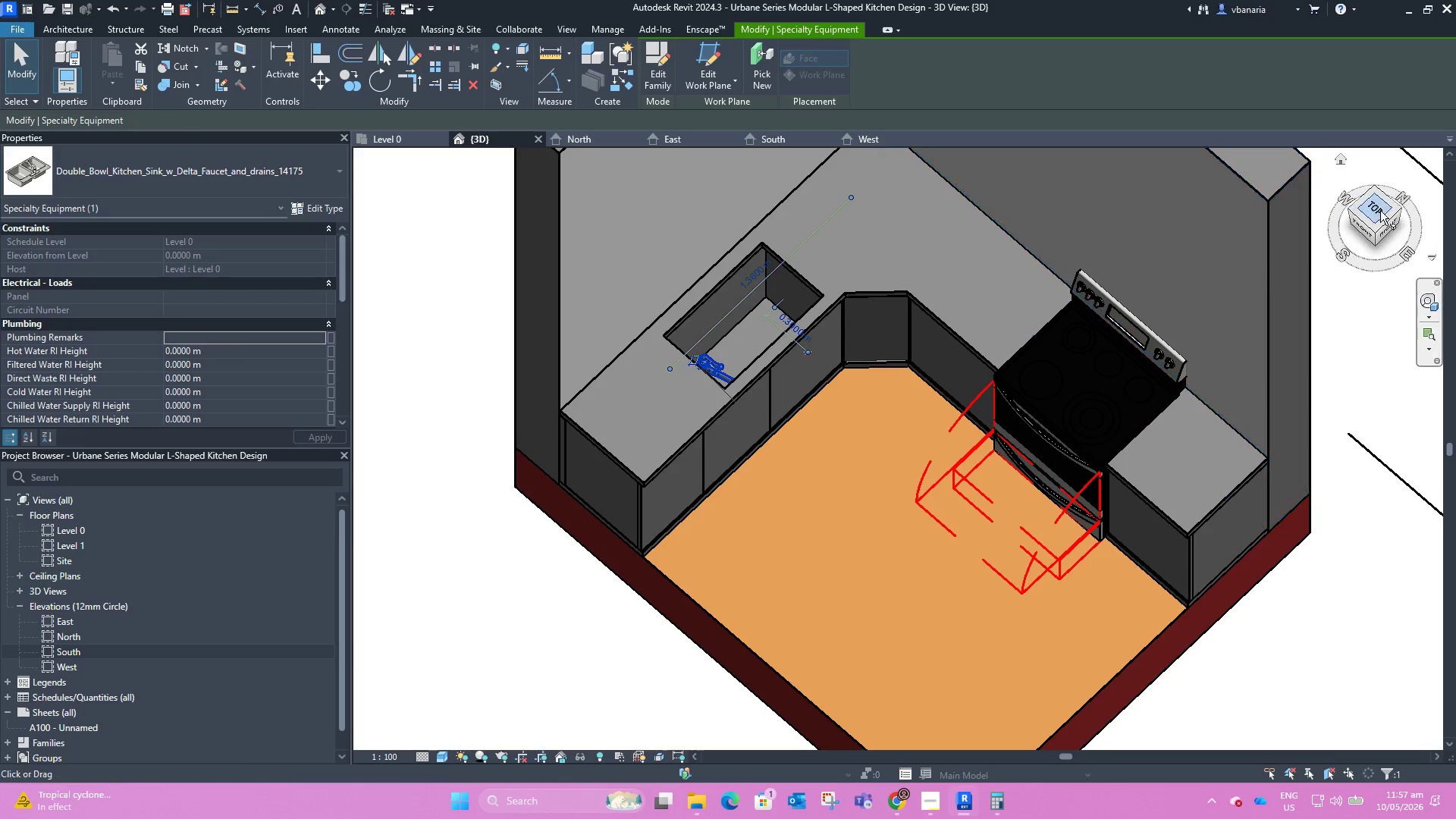 
left_click([1366, 228])
 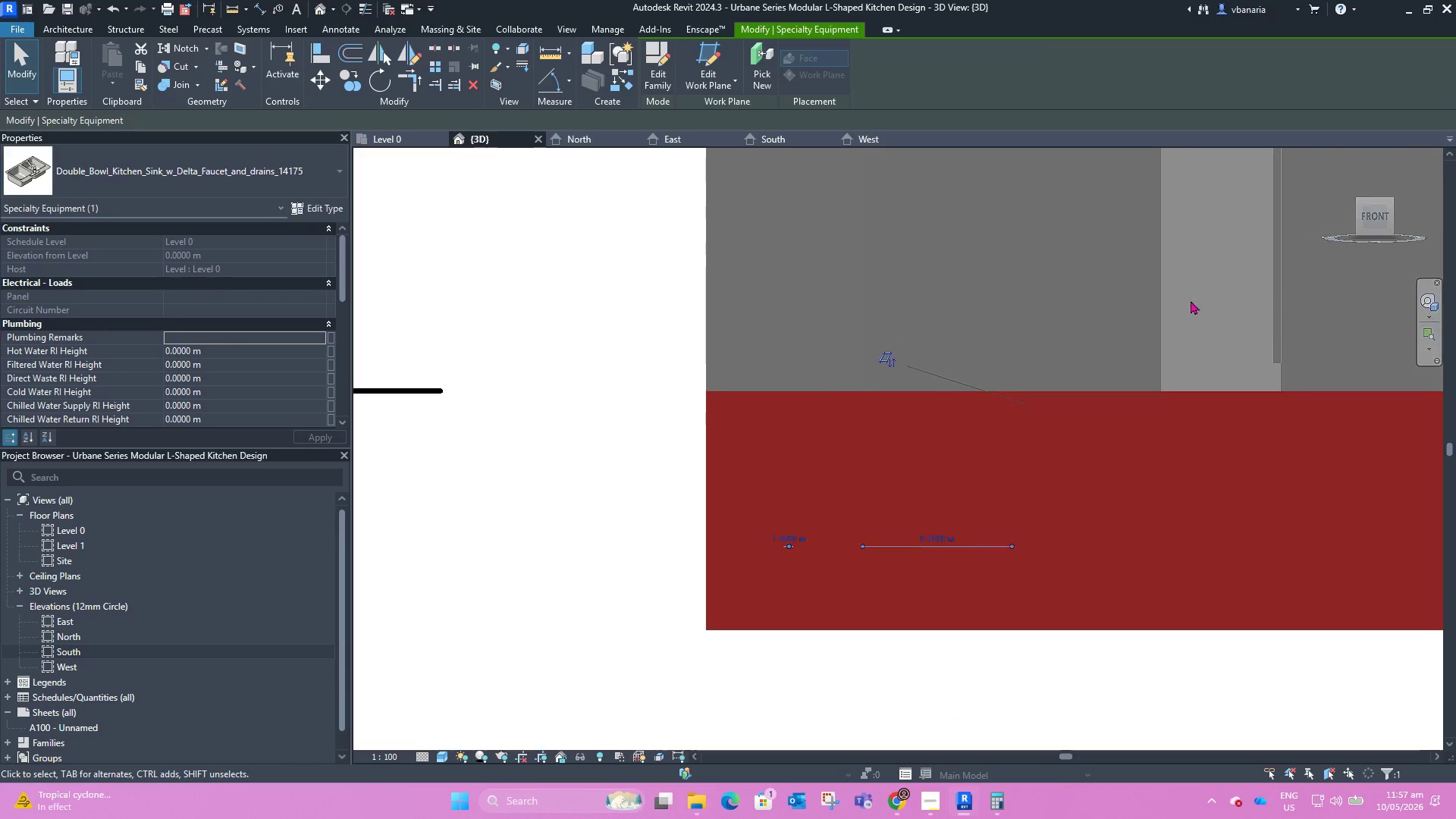 
scroll: coordinate [734, 463], scroll_direction: down, amount: 5.0
 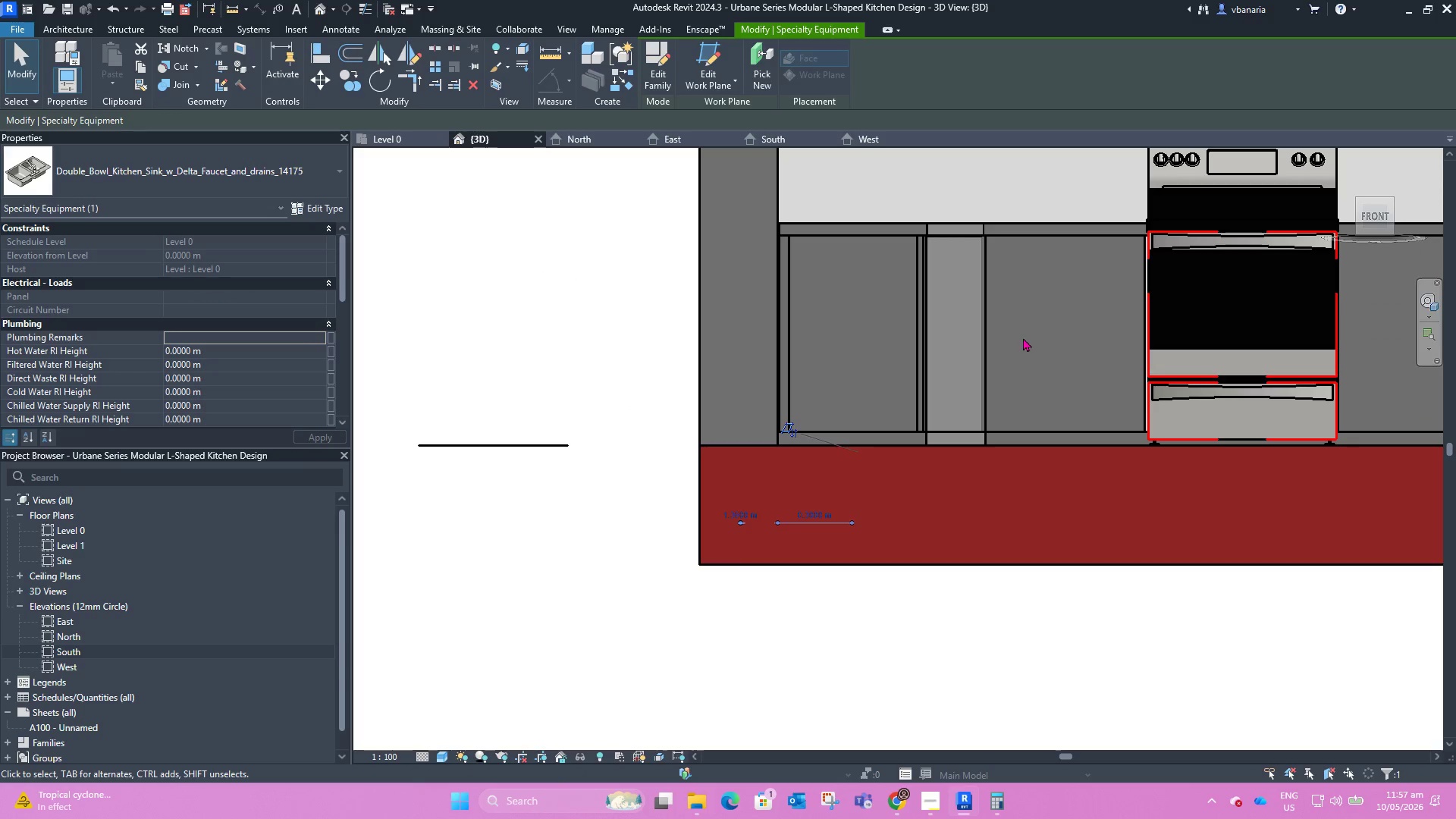 
hold_key(key=ShiftLeft, duration=0.66)
 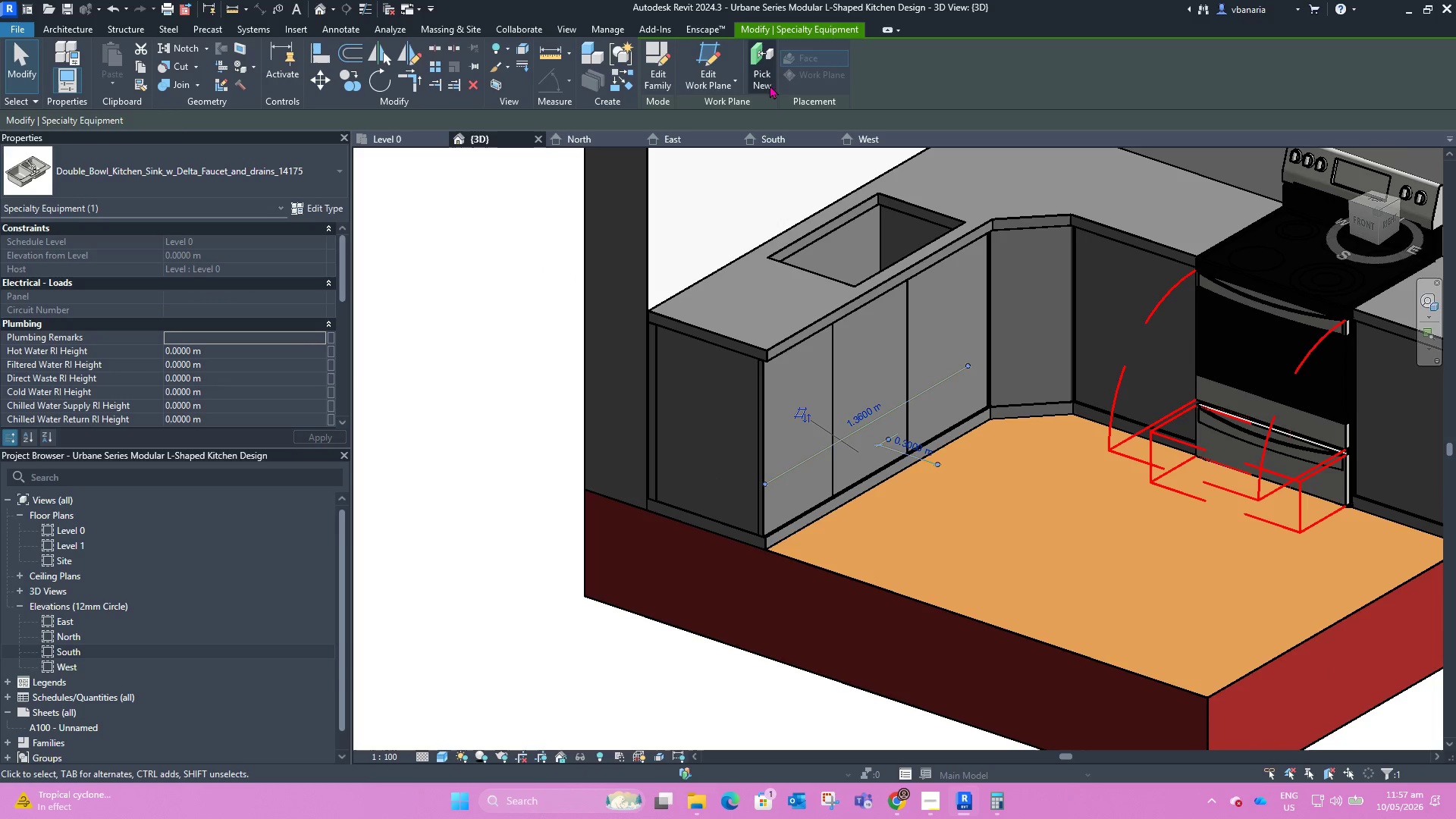 
left_click([767, 77])
 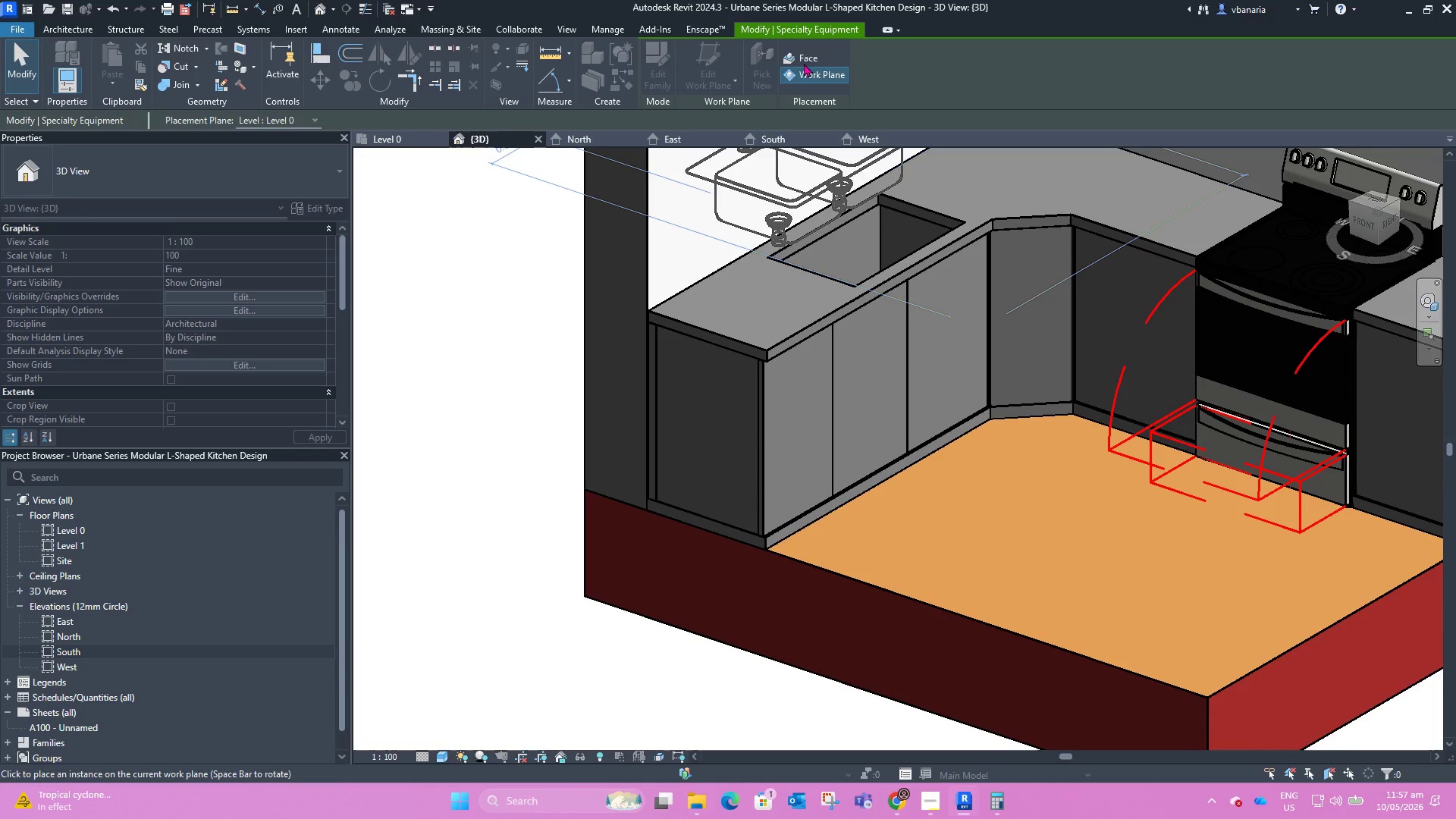 
left_click([805, 57])
 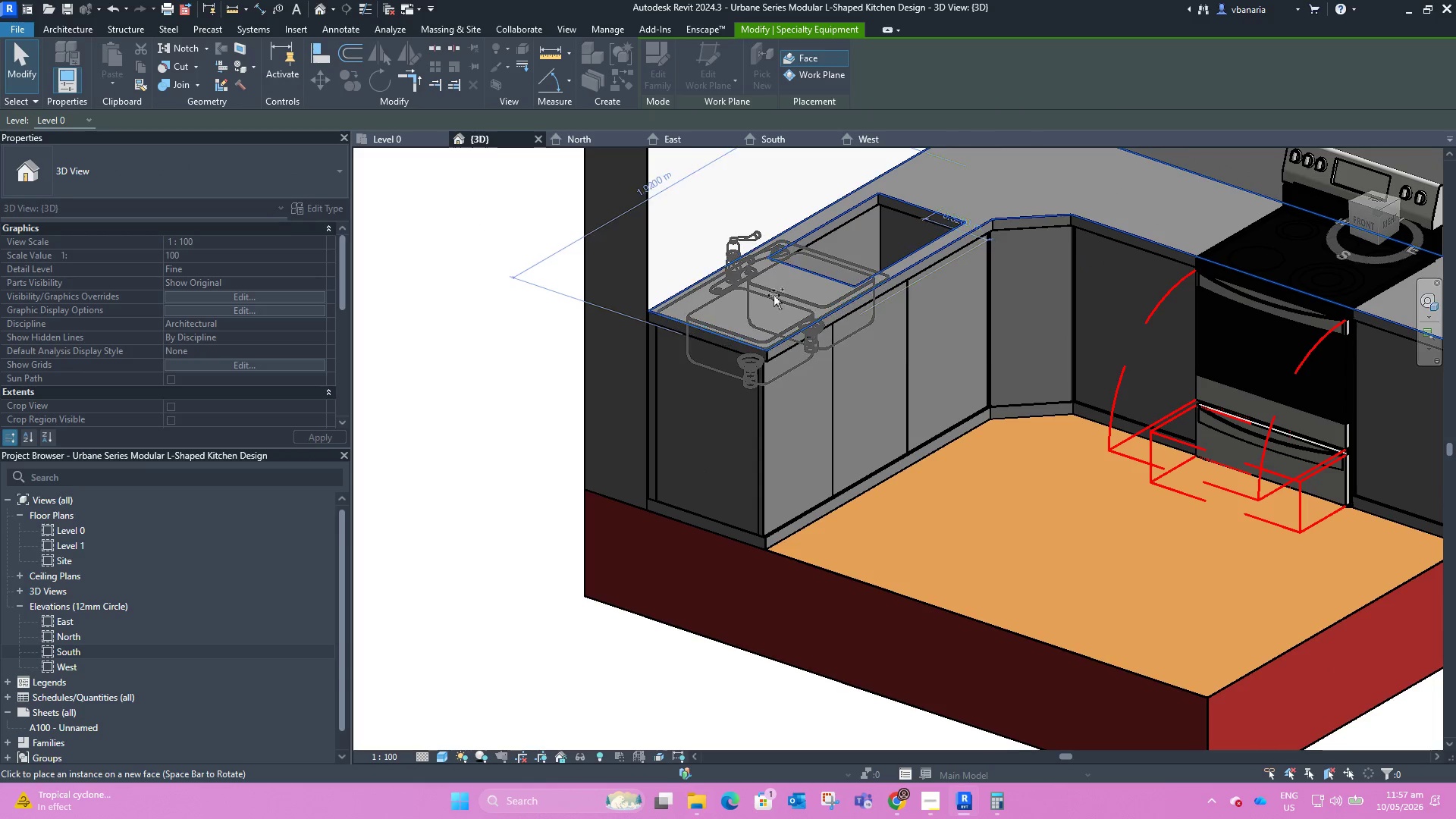 
left_click([774, 293])
 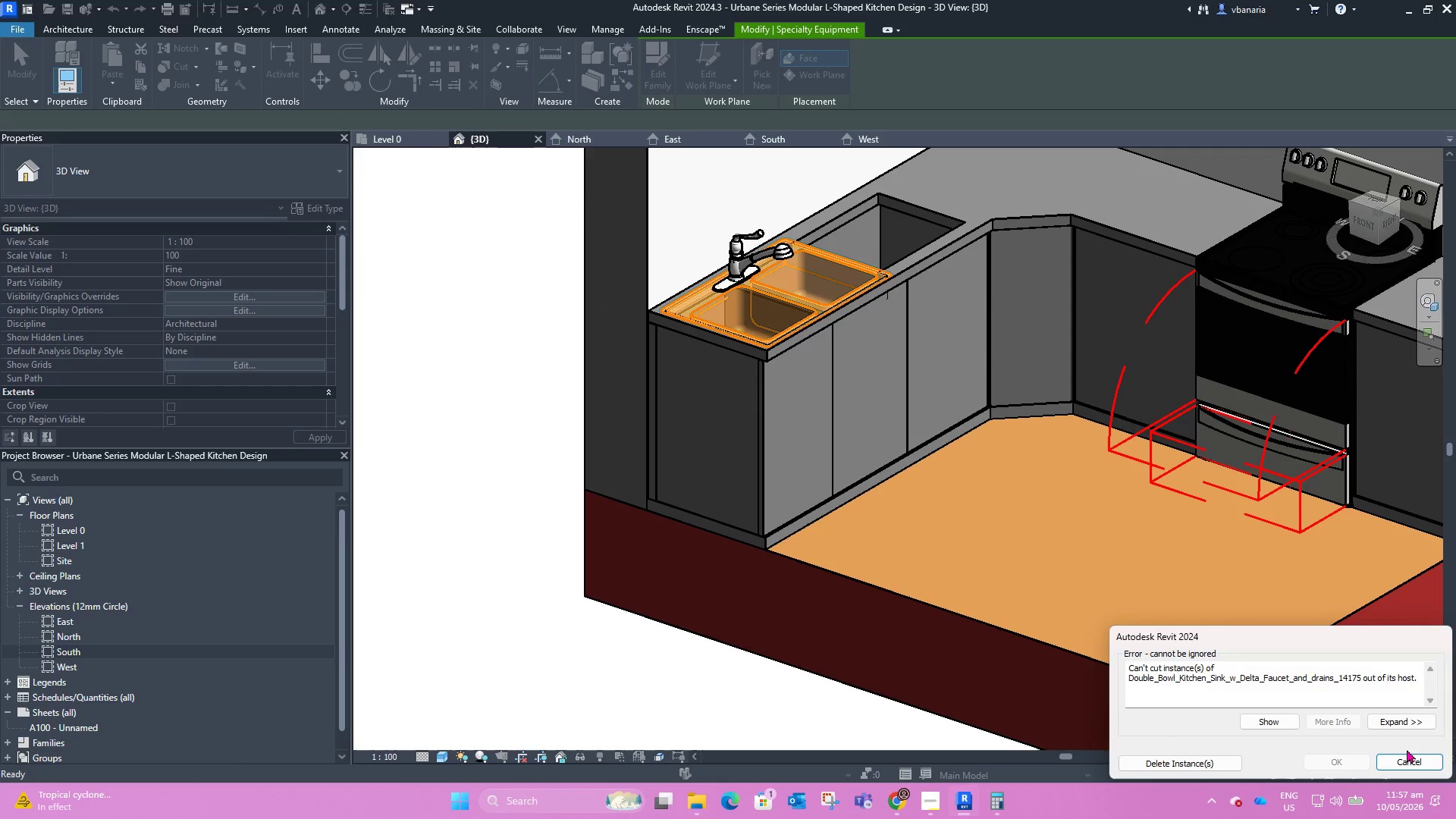 
left_click([1403, 760])
 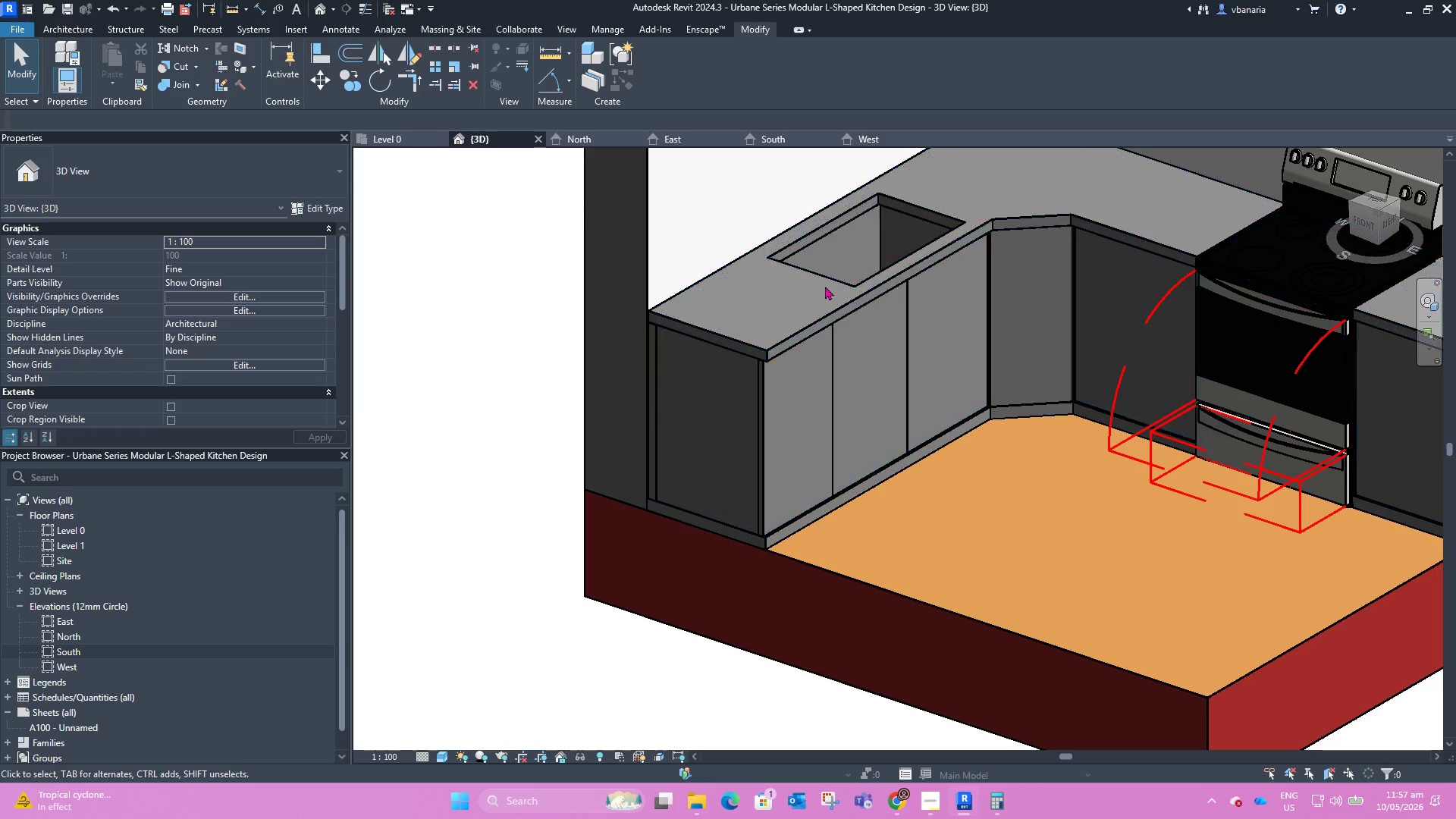 
left_click([818, 278])
 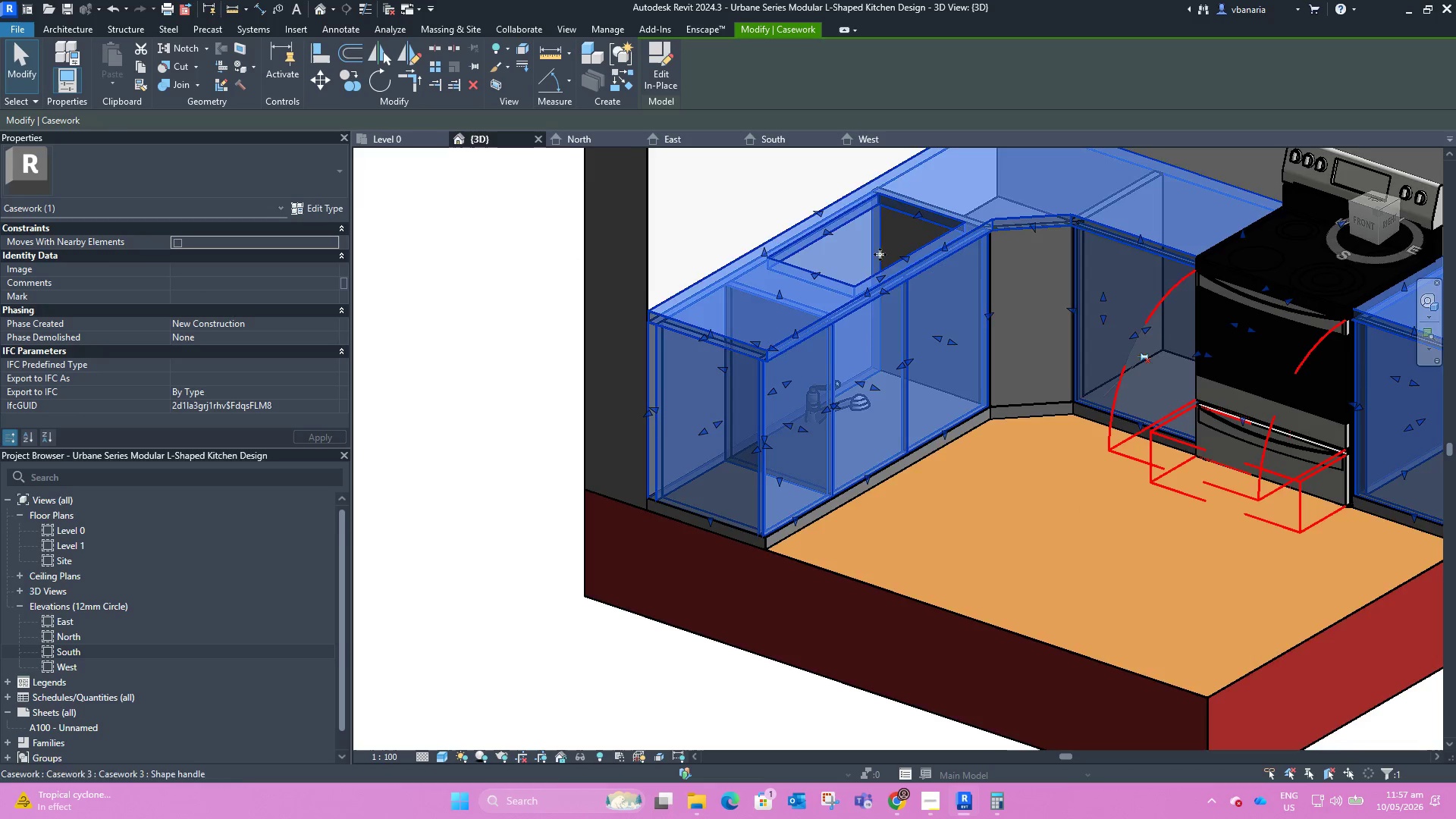 
scroll: coordinate [789, 295], scroll_direction: down, amount: 3.0
 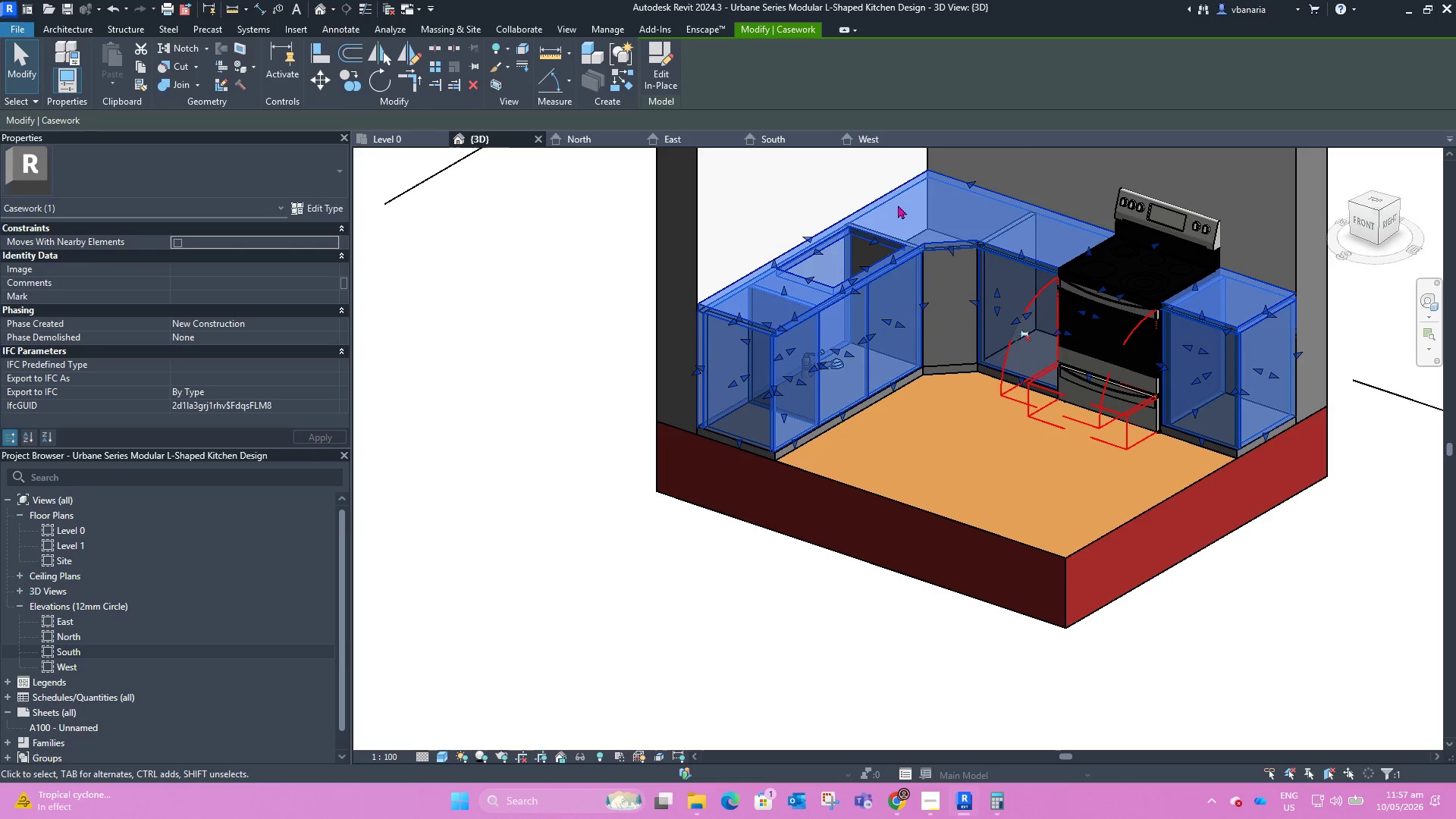 
hold_key(key=ShiftLeft, duration=1.11)
 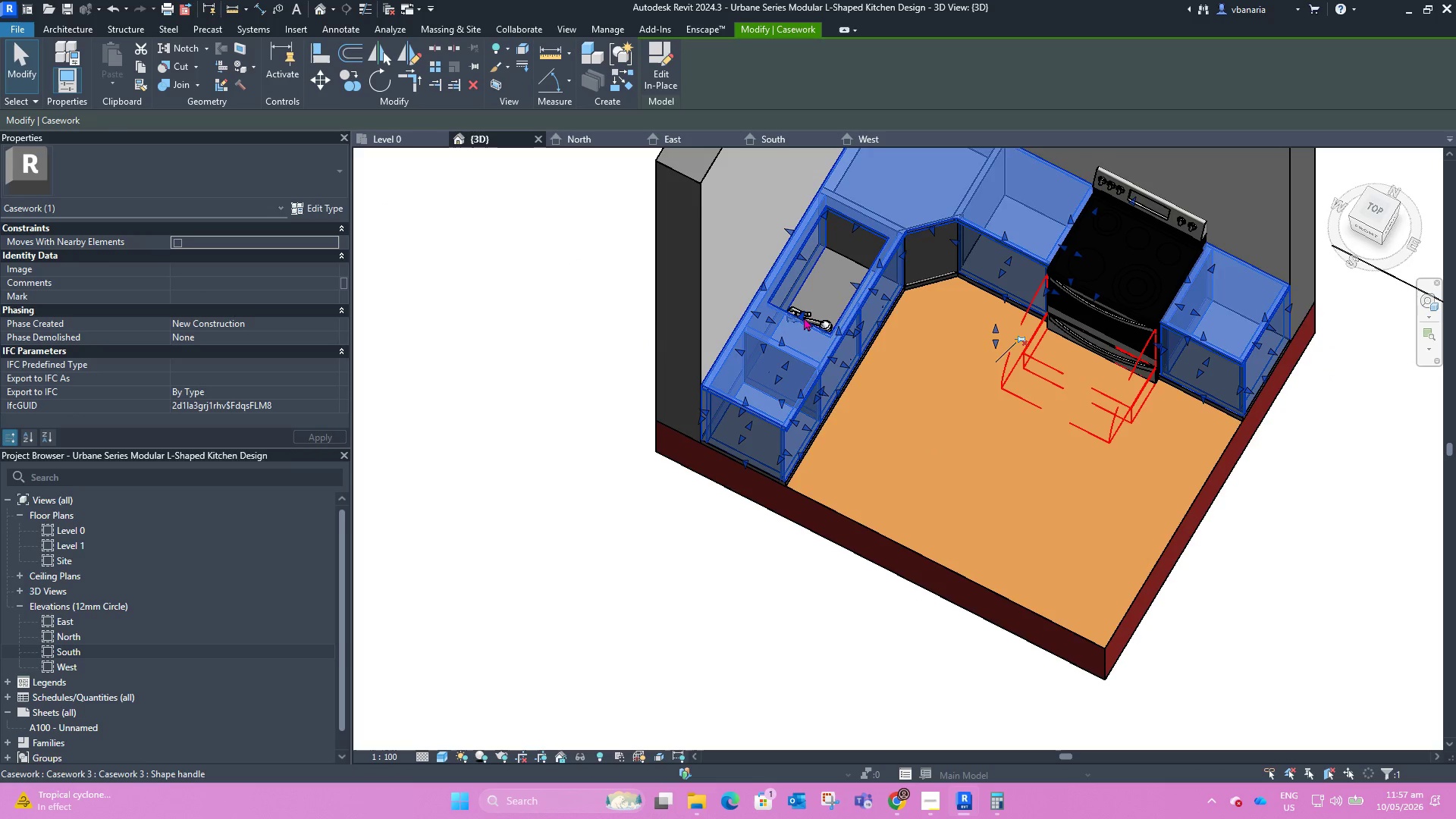 
left_click_drag(start_coordinate=[803, 315], to_coordinate=[824, 273])
 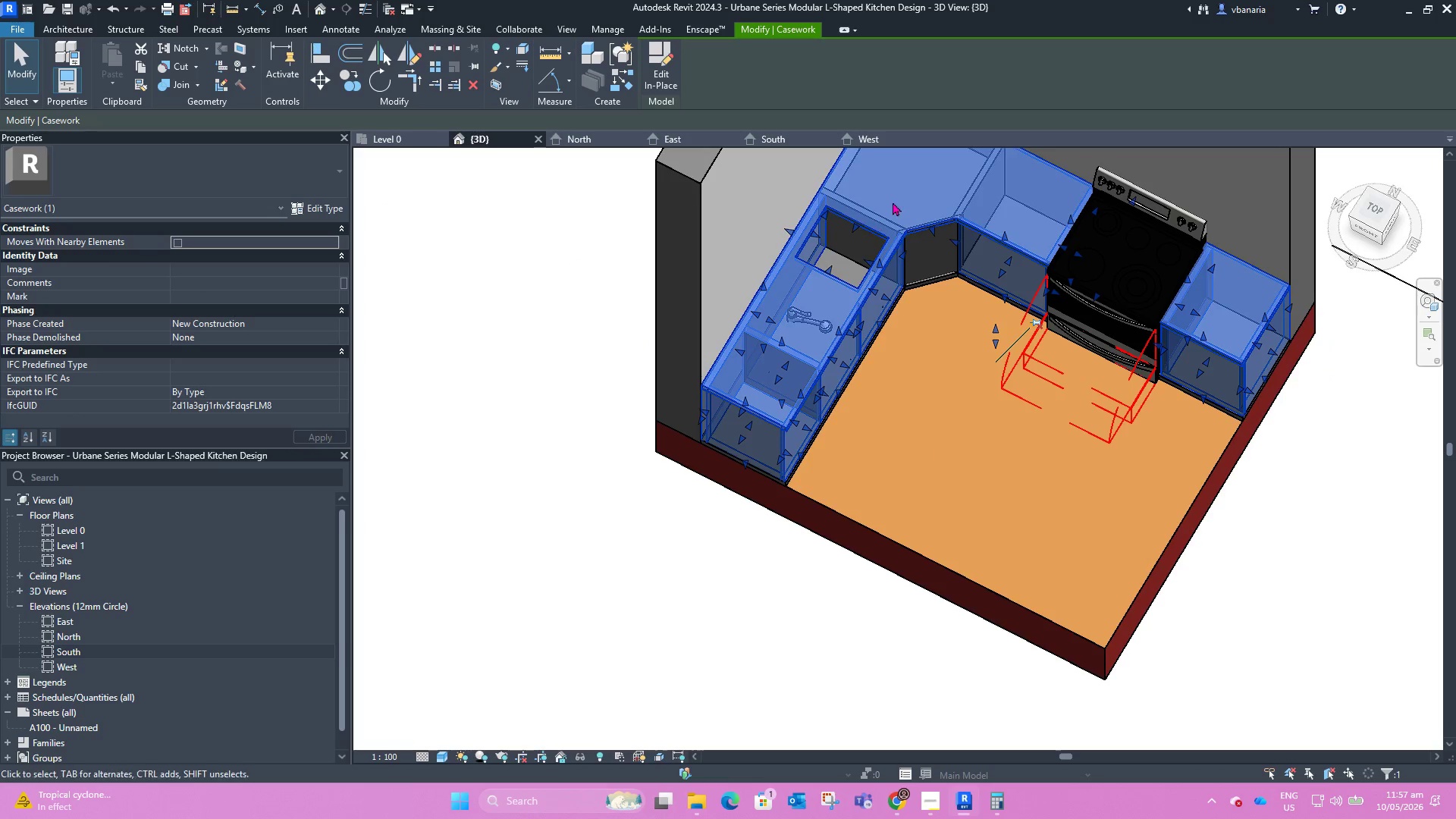 
left_click([915, 180])
 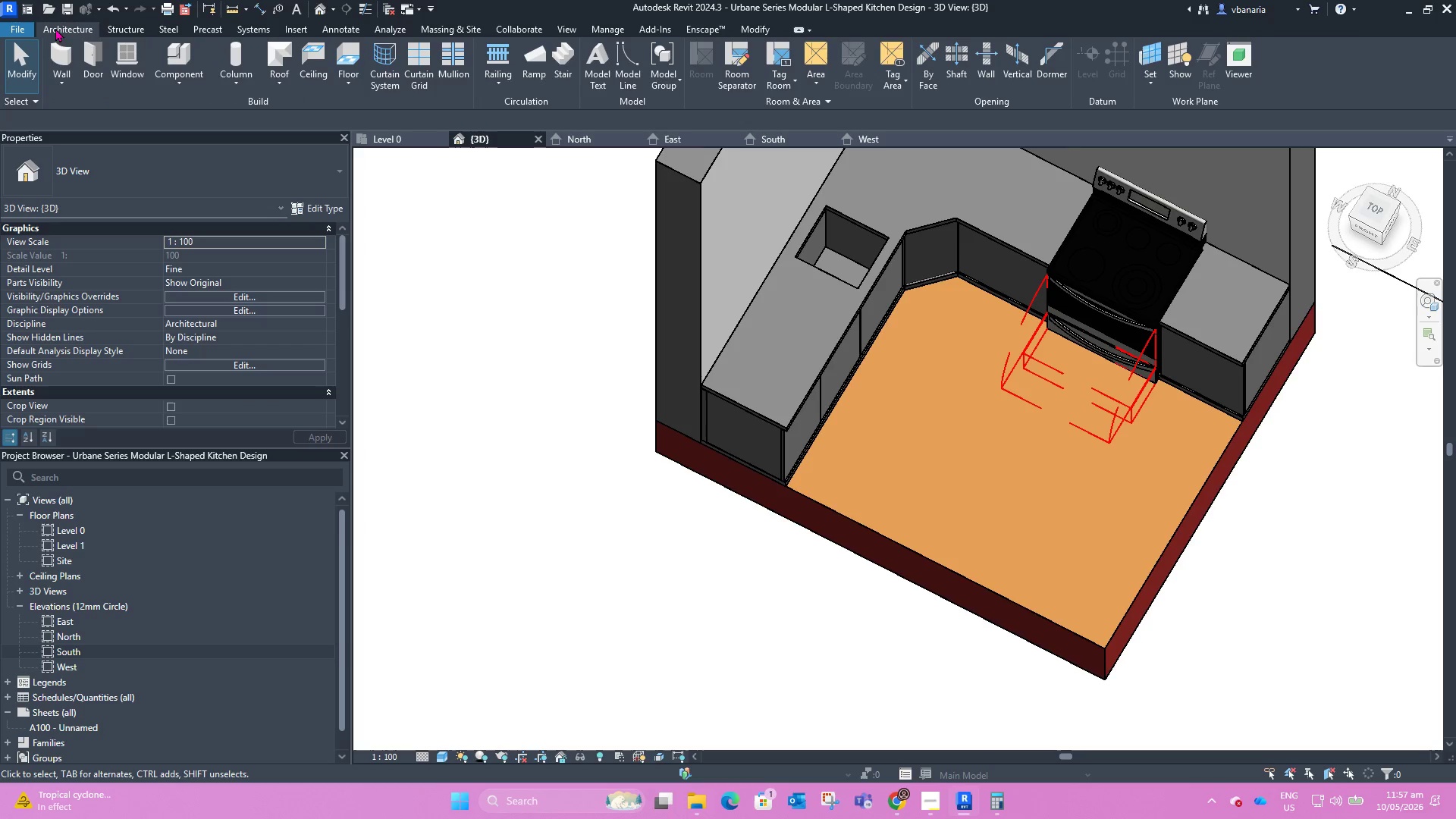 
left_click([166, 54])
 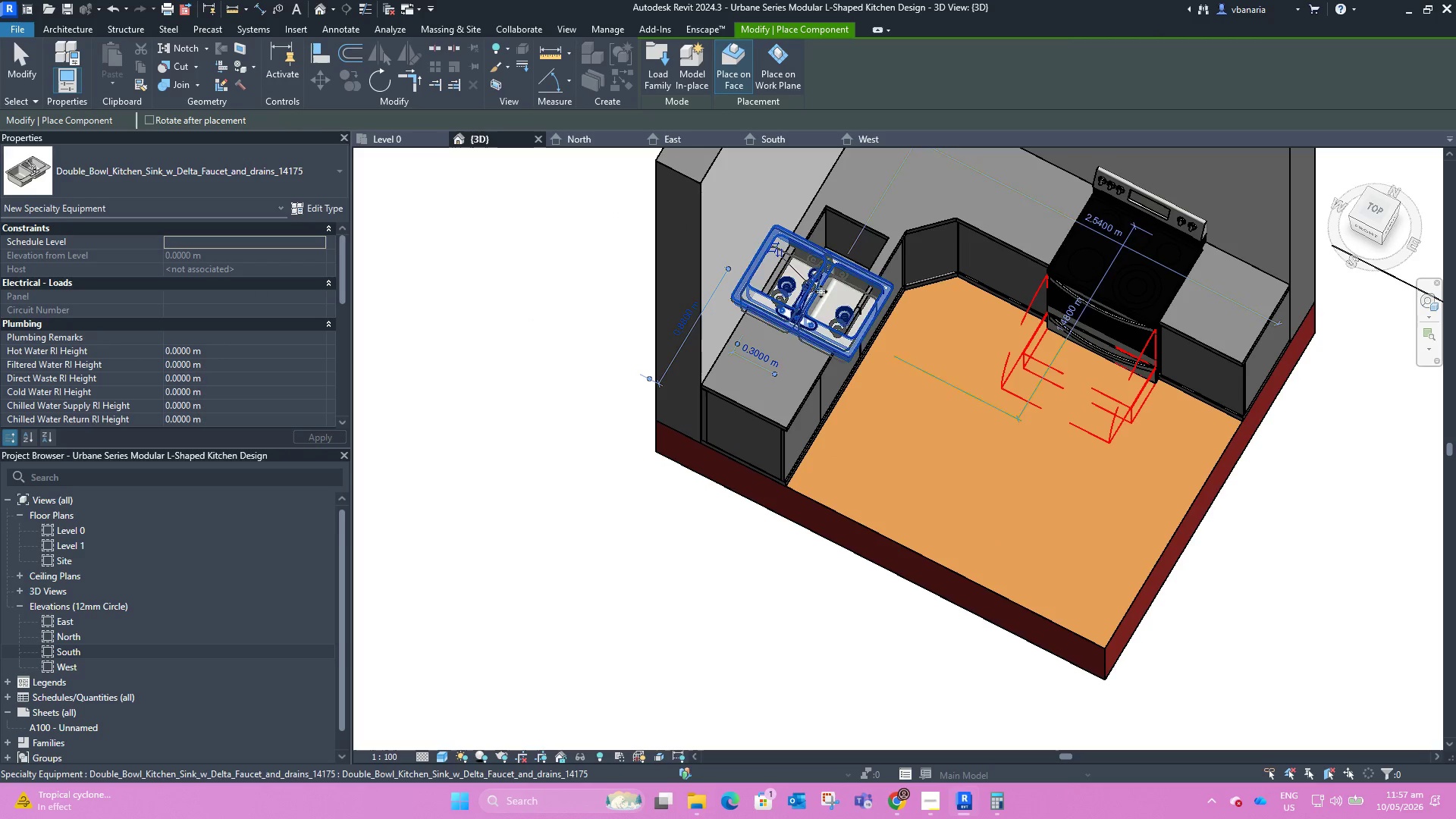 
key(Escape)
 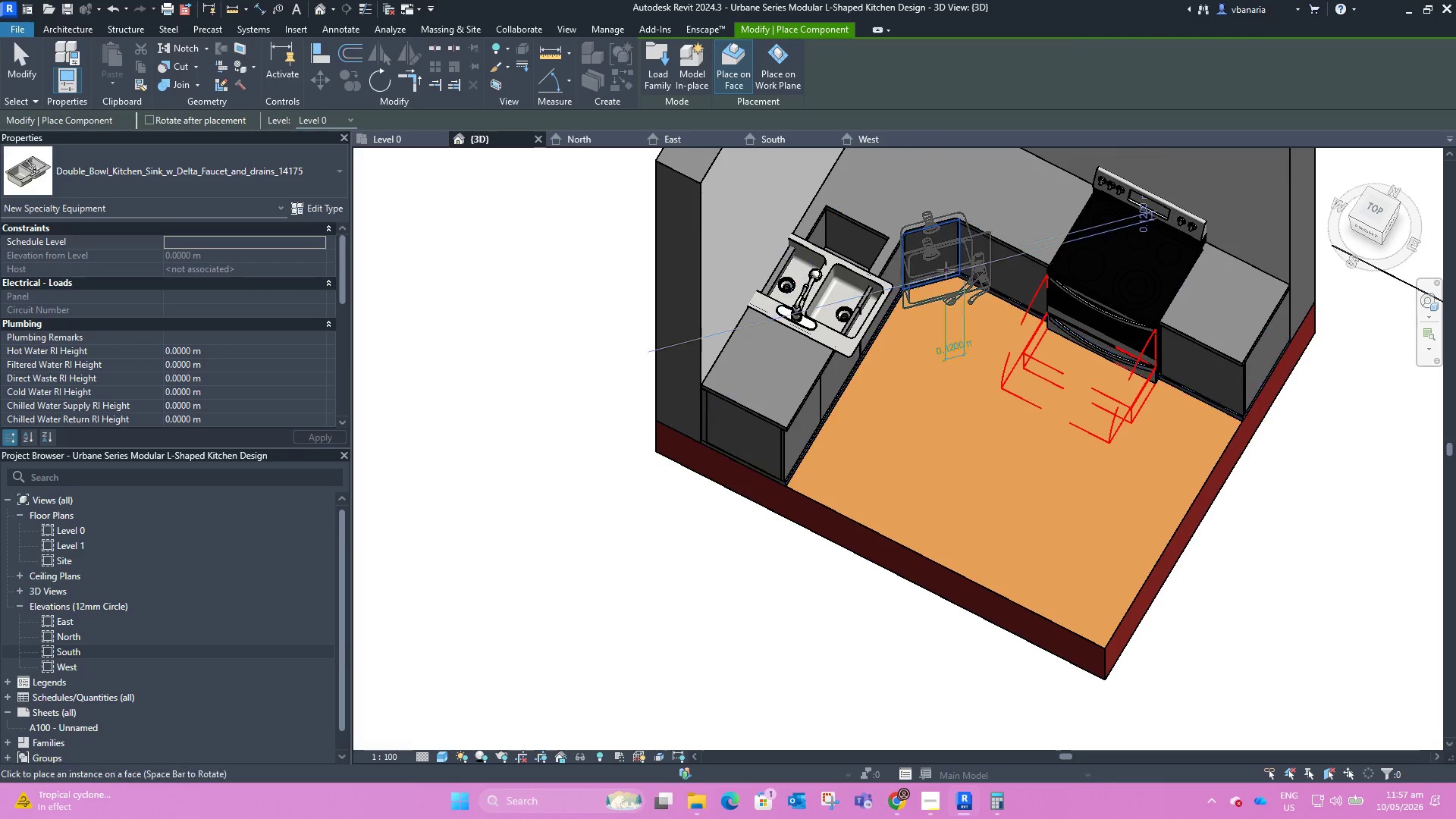 
key(Escape)
 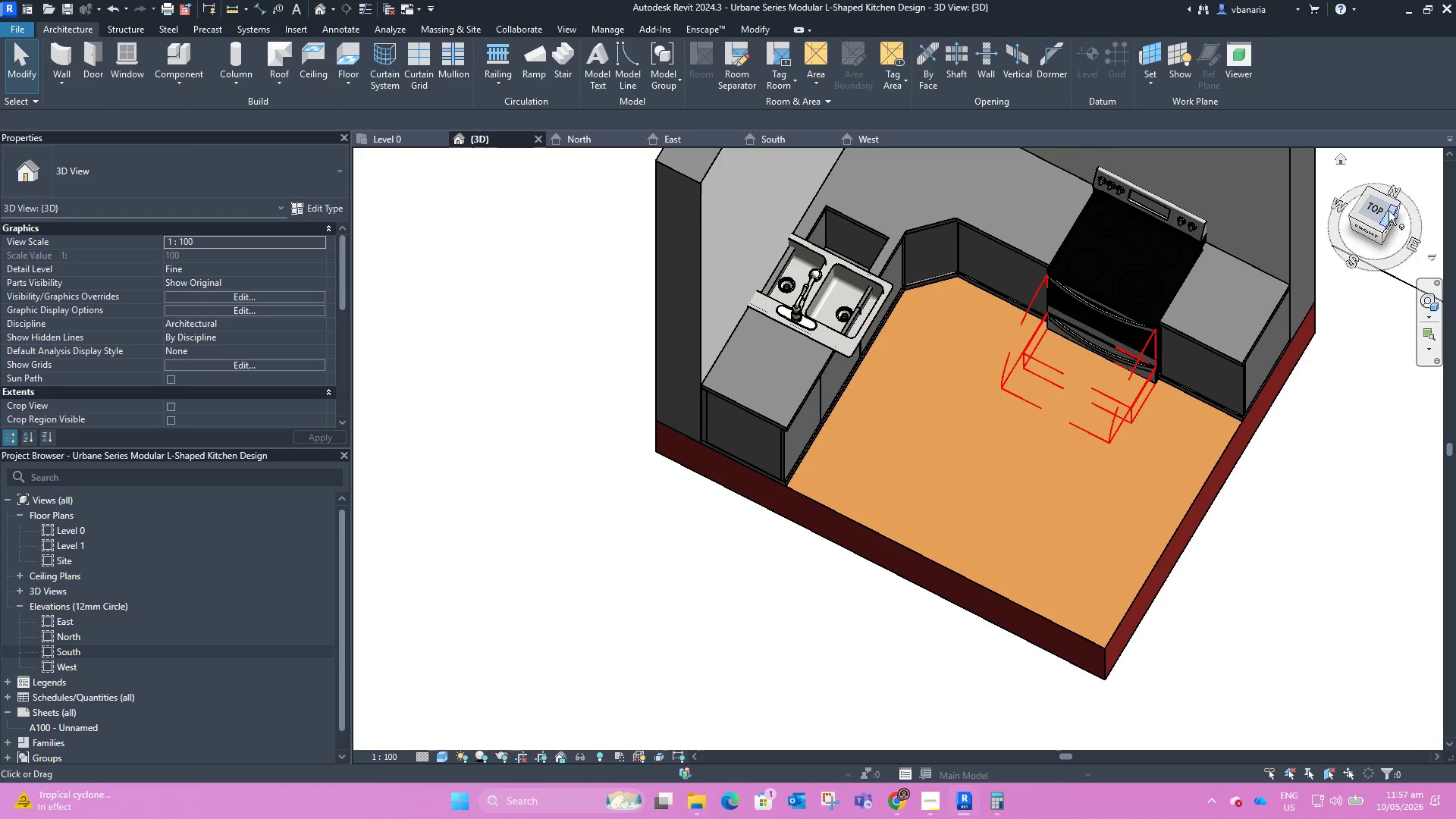 
left_click([1382, 207])
 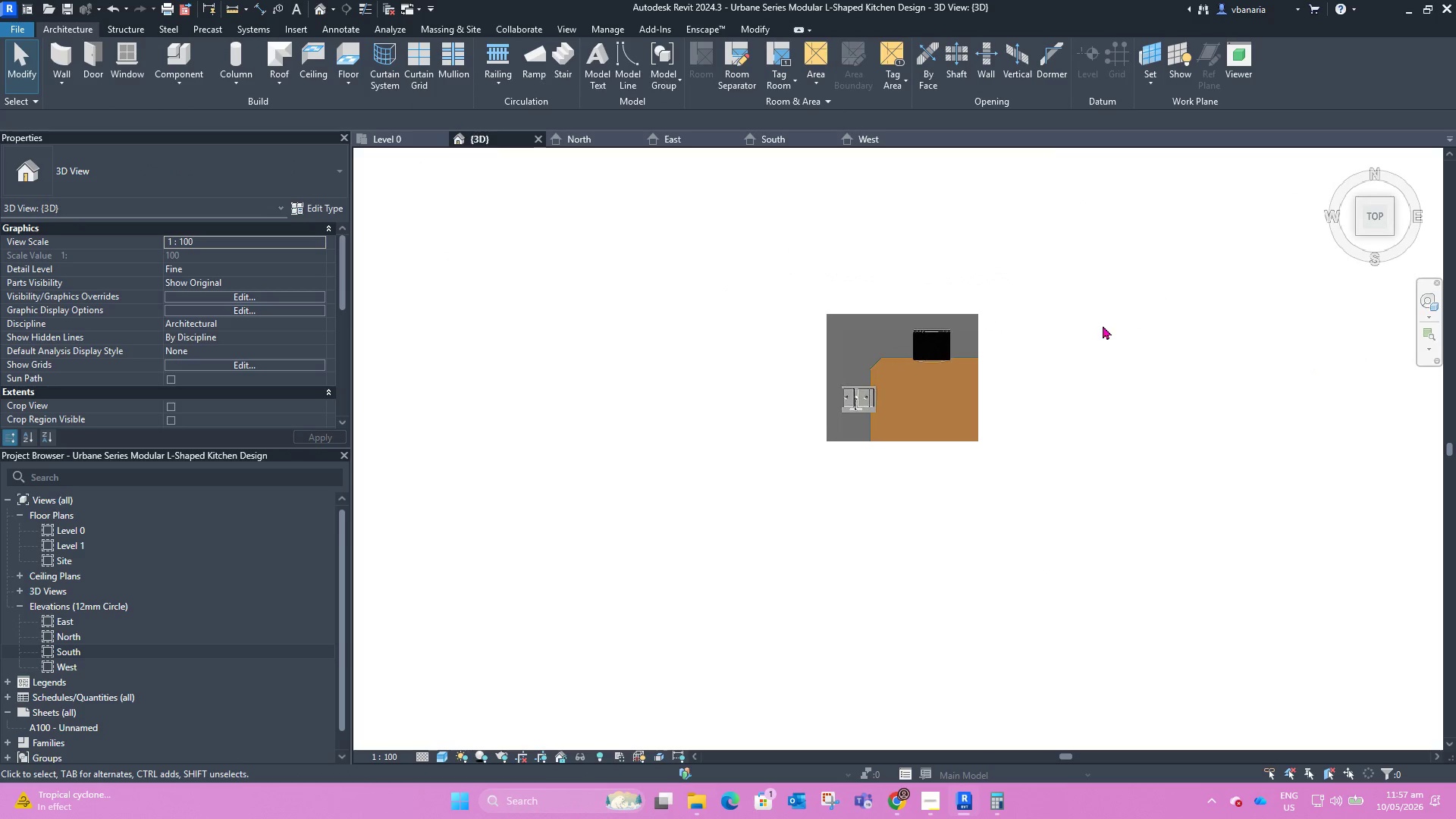 
left_click([896, 409])
 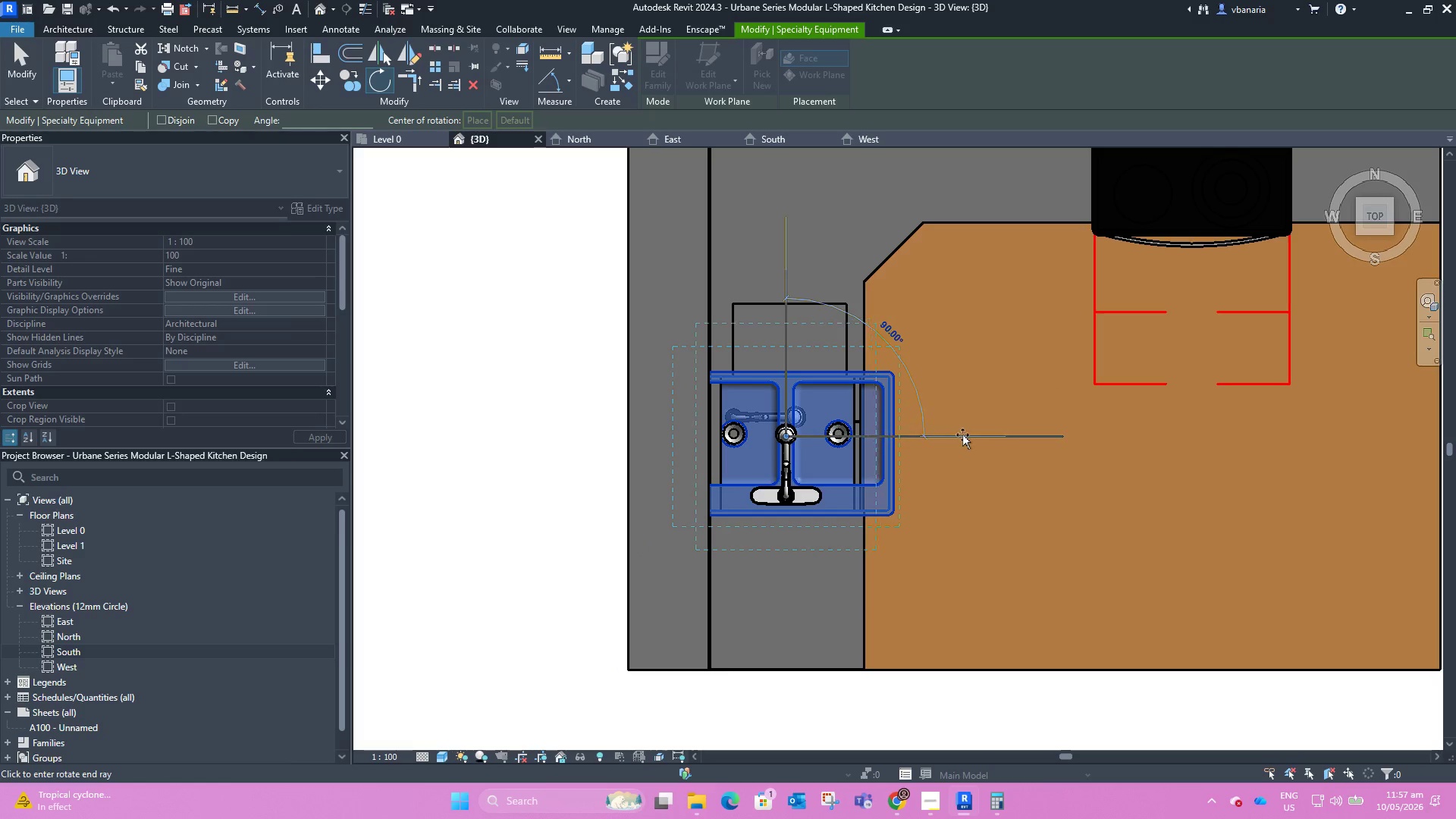 
scroll: coordinate [898, 422], scroll_direction: up, amount: 12.0
 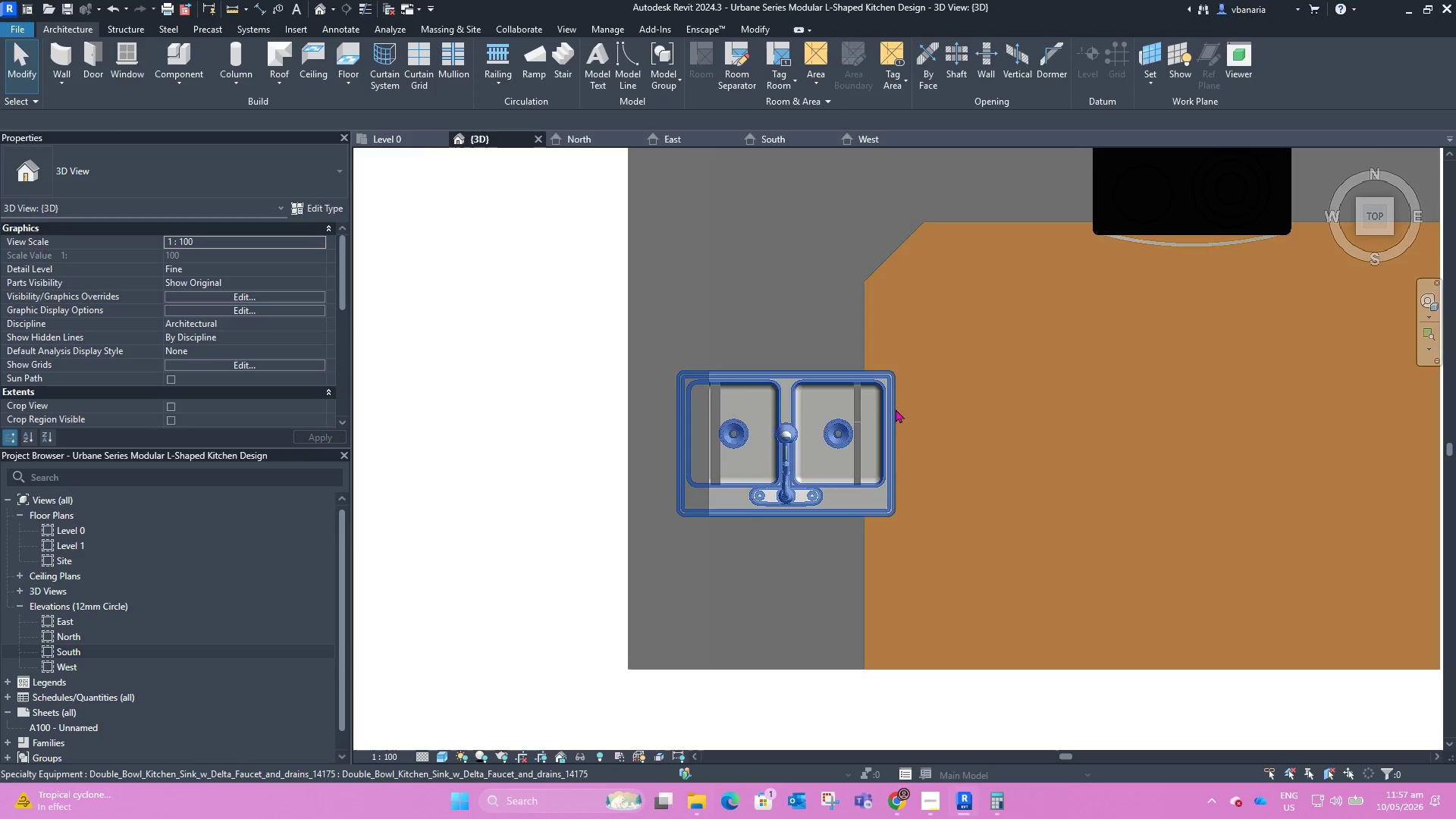 
wait(5.5)
 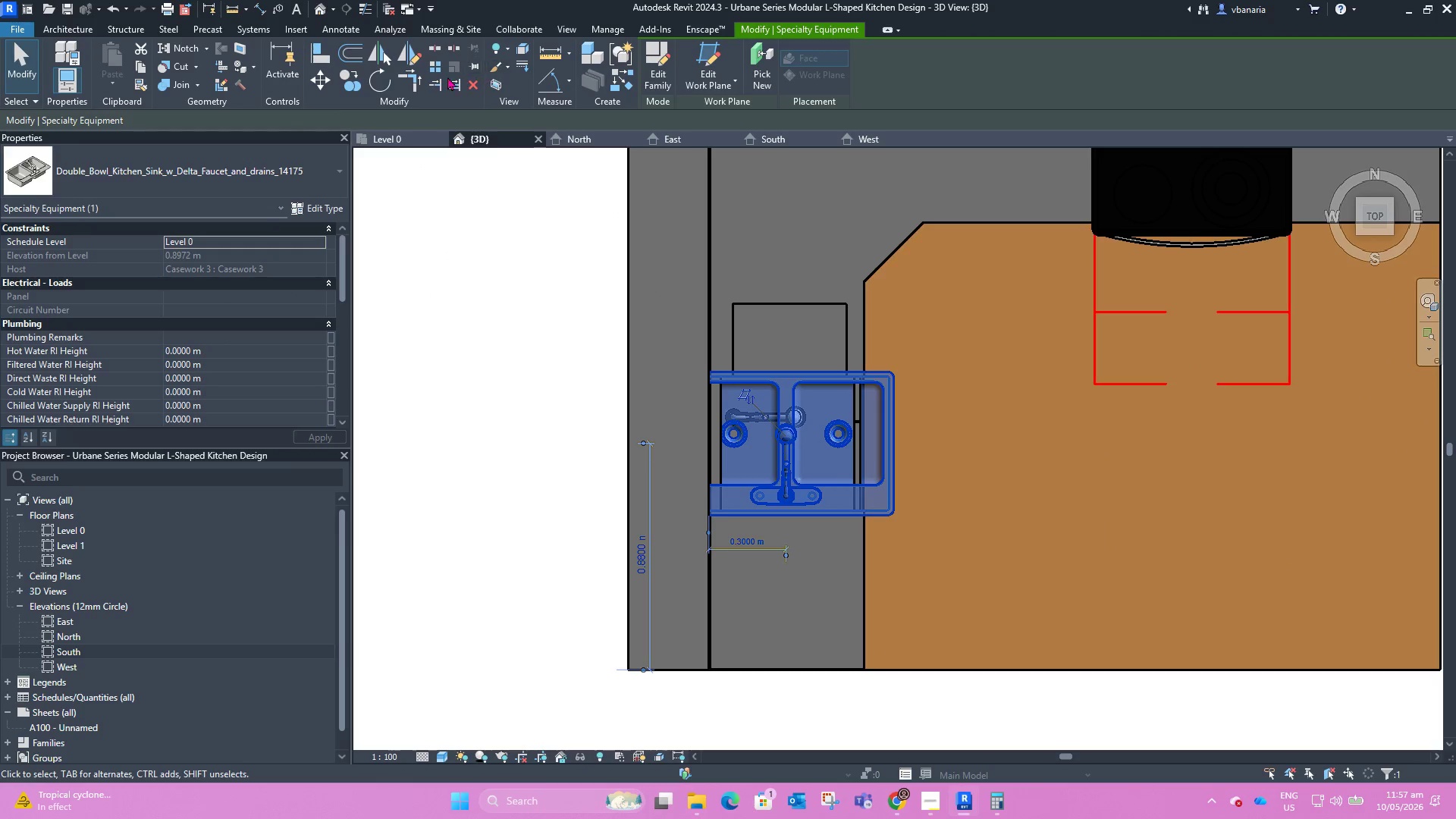 
left_click_drag(start_coordinate=[802, 334], to_coordinate=[807, 296])
 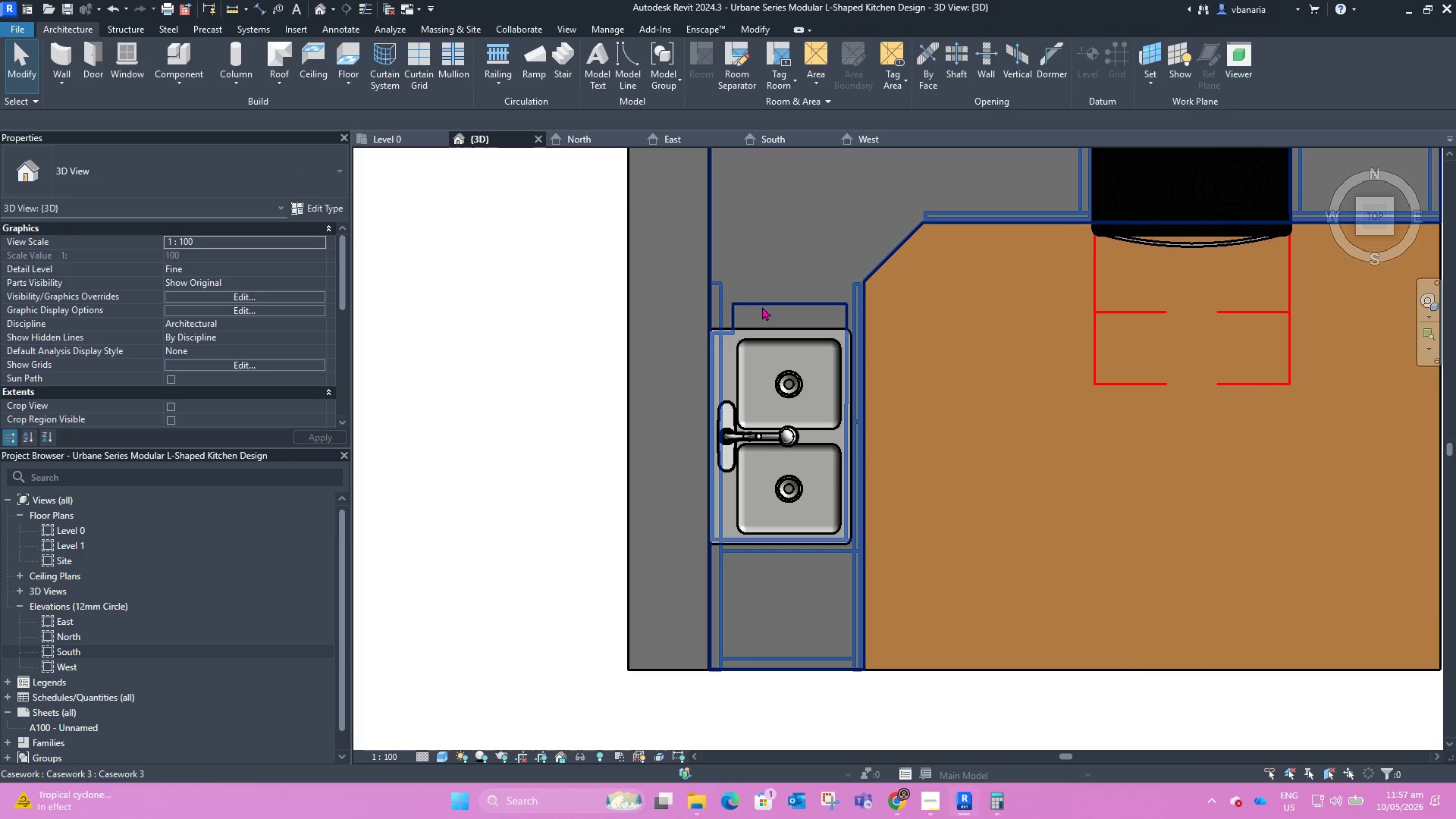 
left_click([777, 329])
 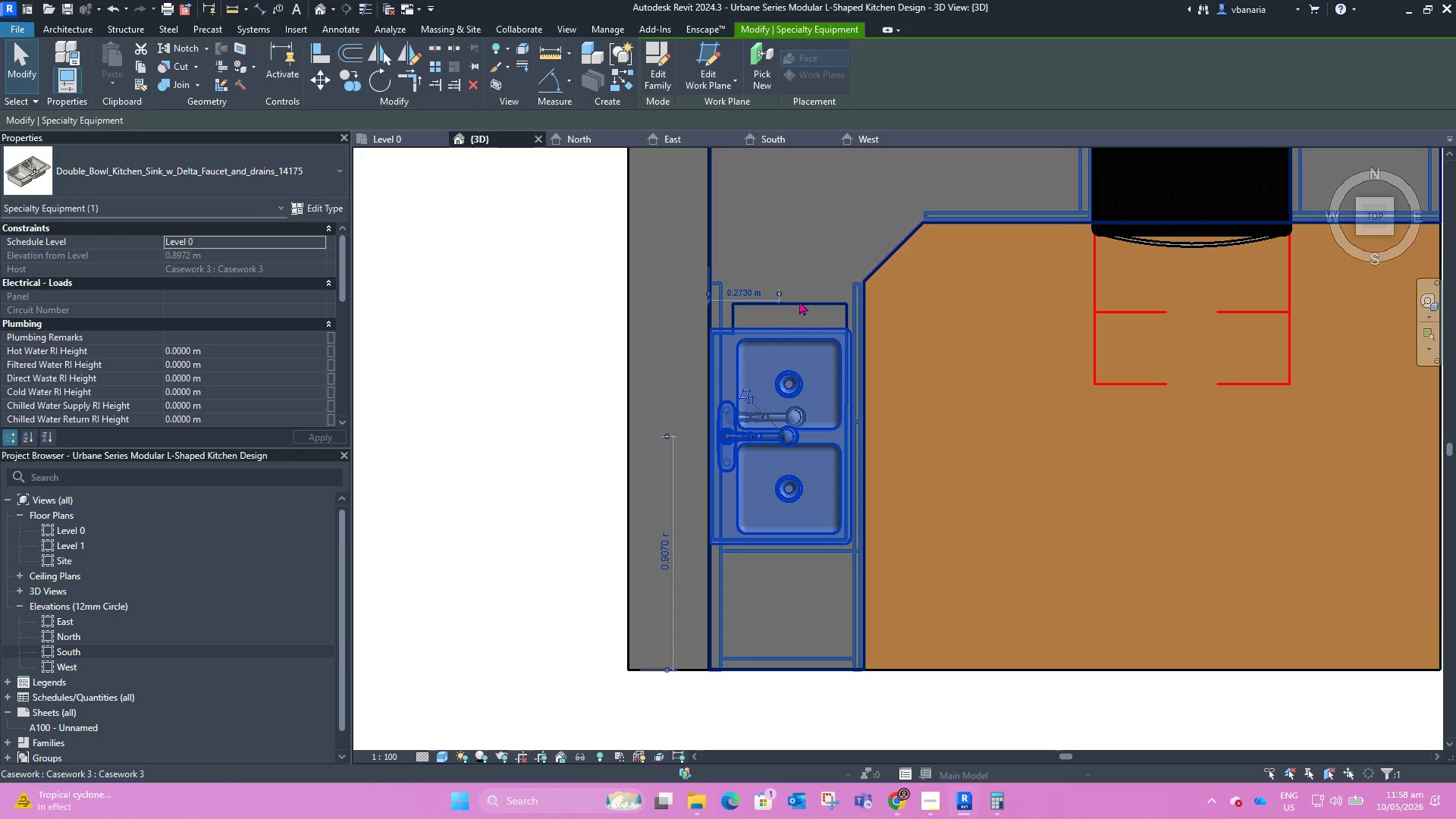 
left_click([802, 304])
 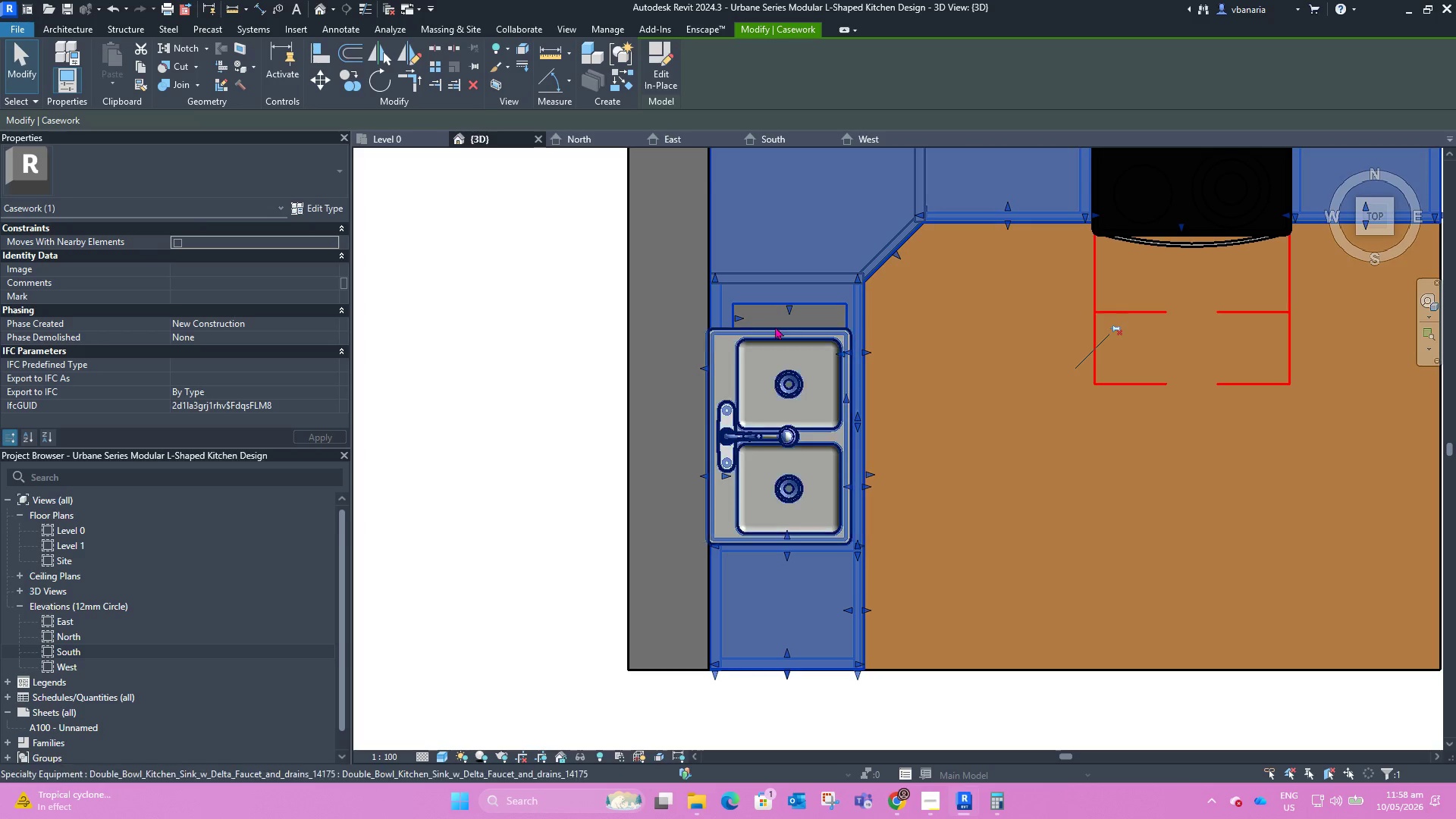 
left_click([752, 334])
 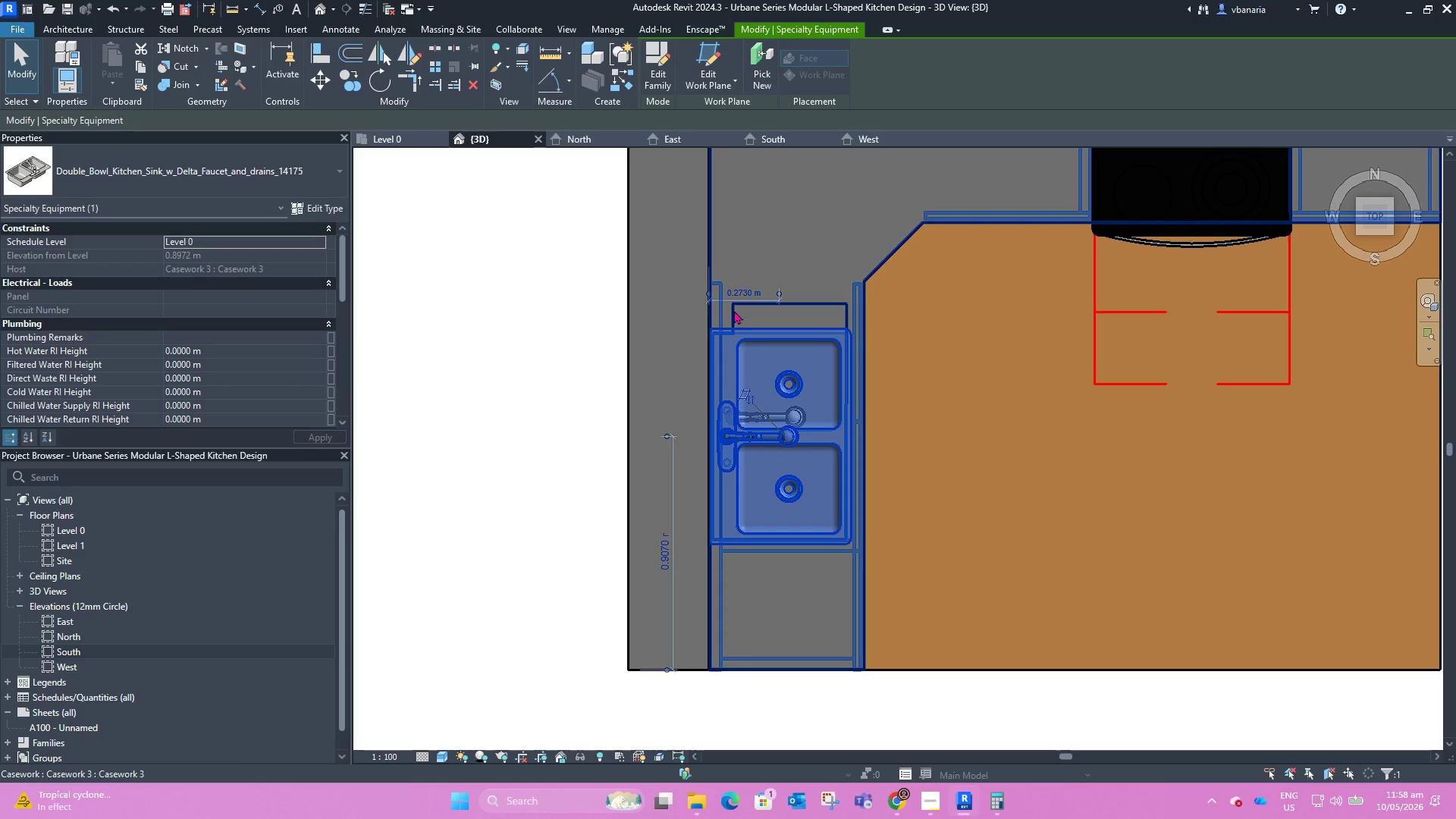 
left_click([733, 310])
 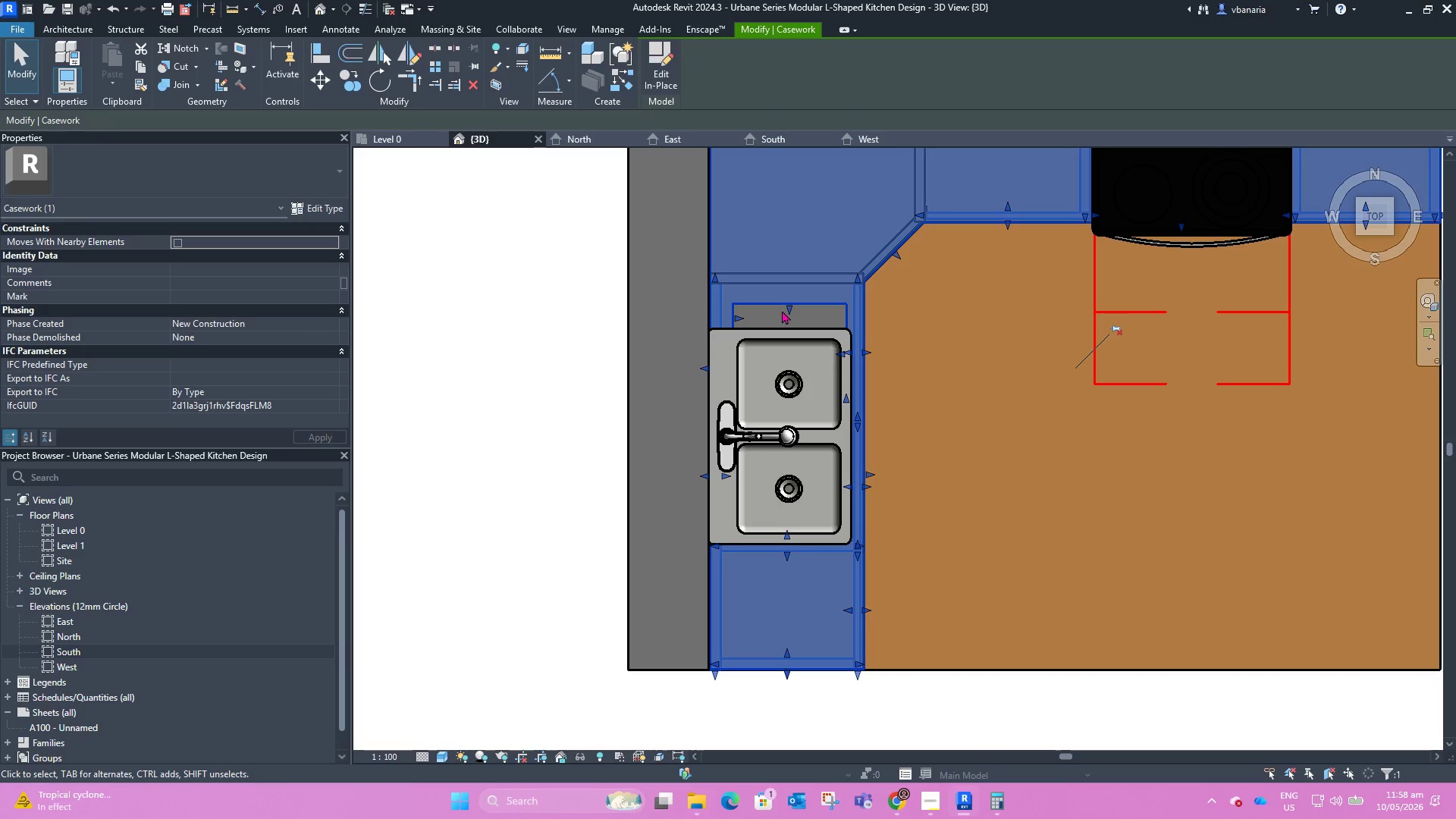 
left_click_drag(start_coordinate=[786, 309], to_coordinate=[793, 342])
 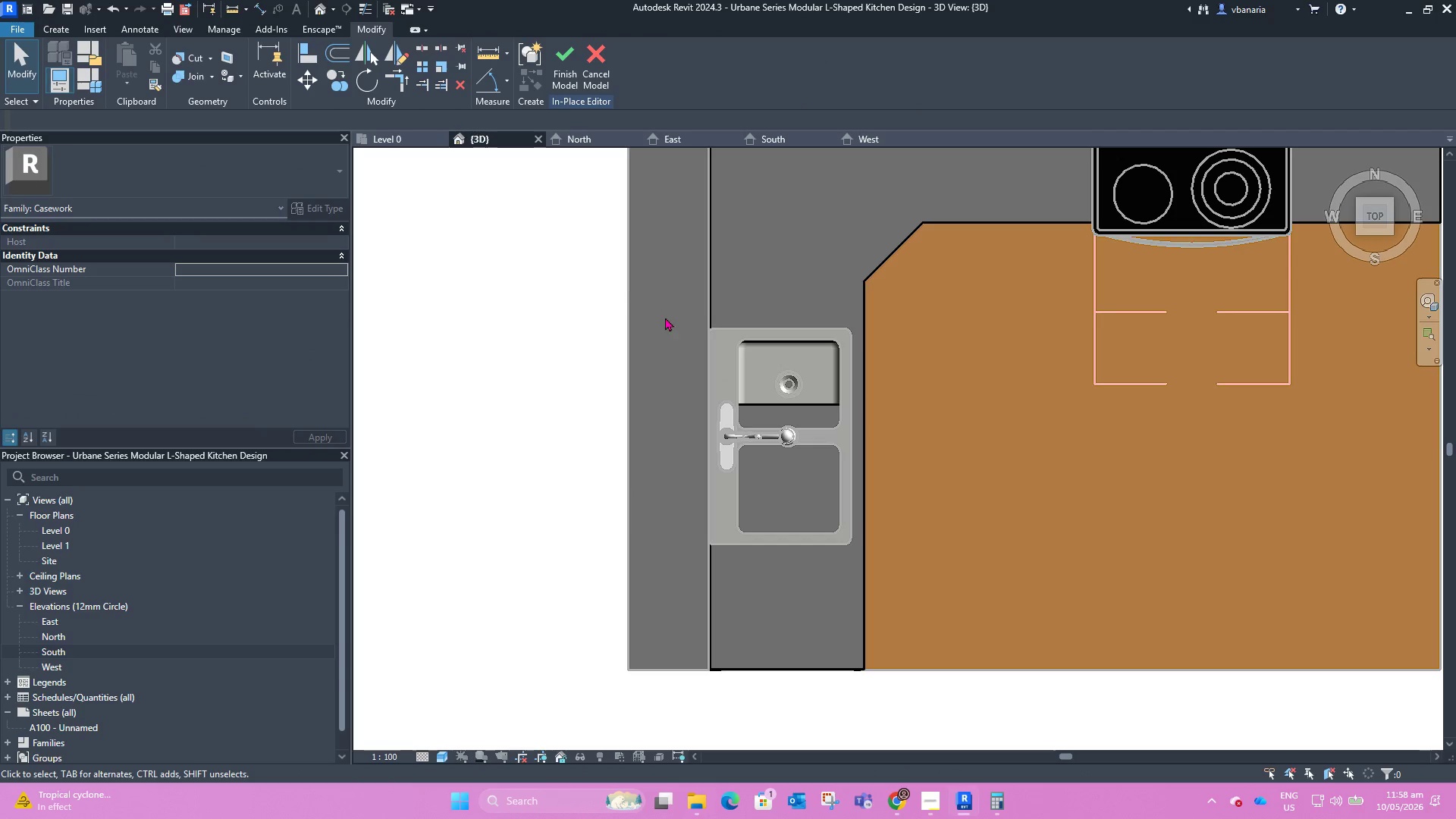 
left_click_drag(start_coordinate=[560, 262], to_coordinate=[892, 593])
 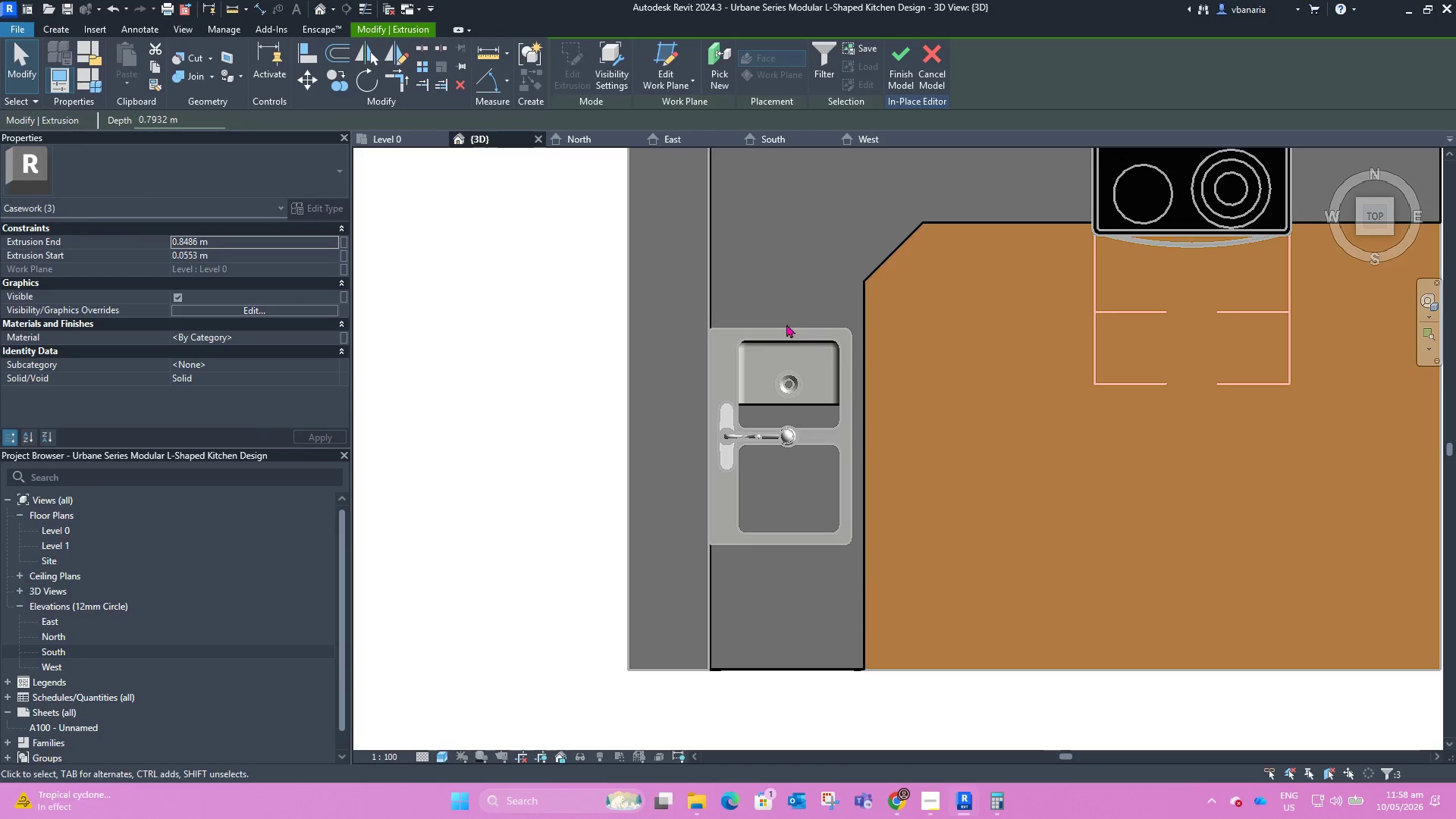 
left_click([778, 322])
 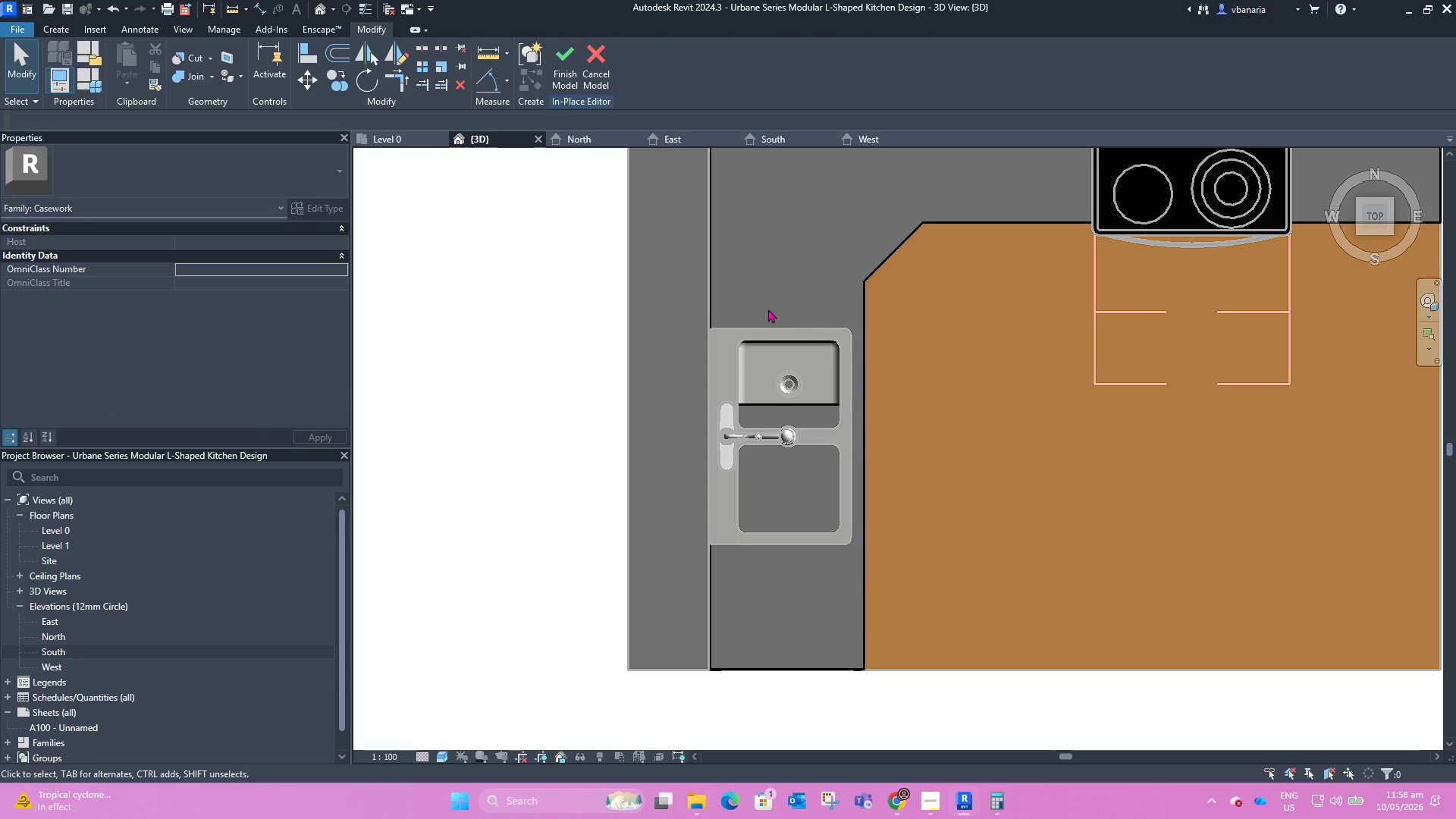 
scroll: coordinate [750, 310], scroll_direction: down, amount: 7.0
 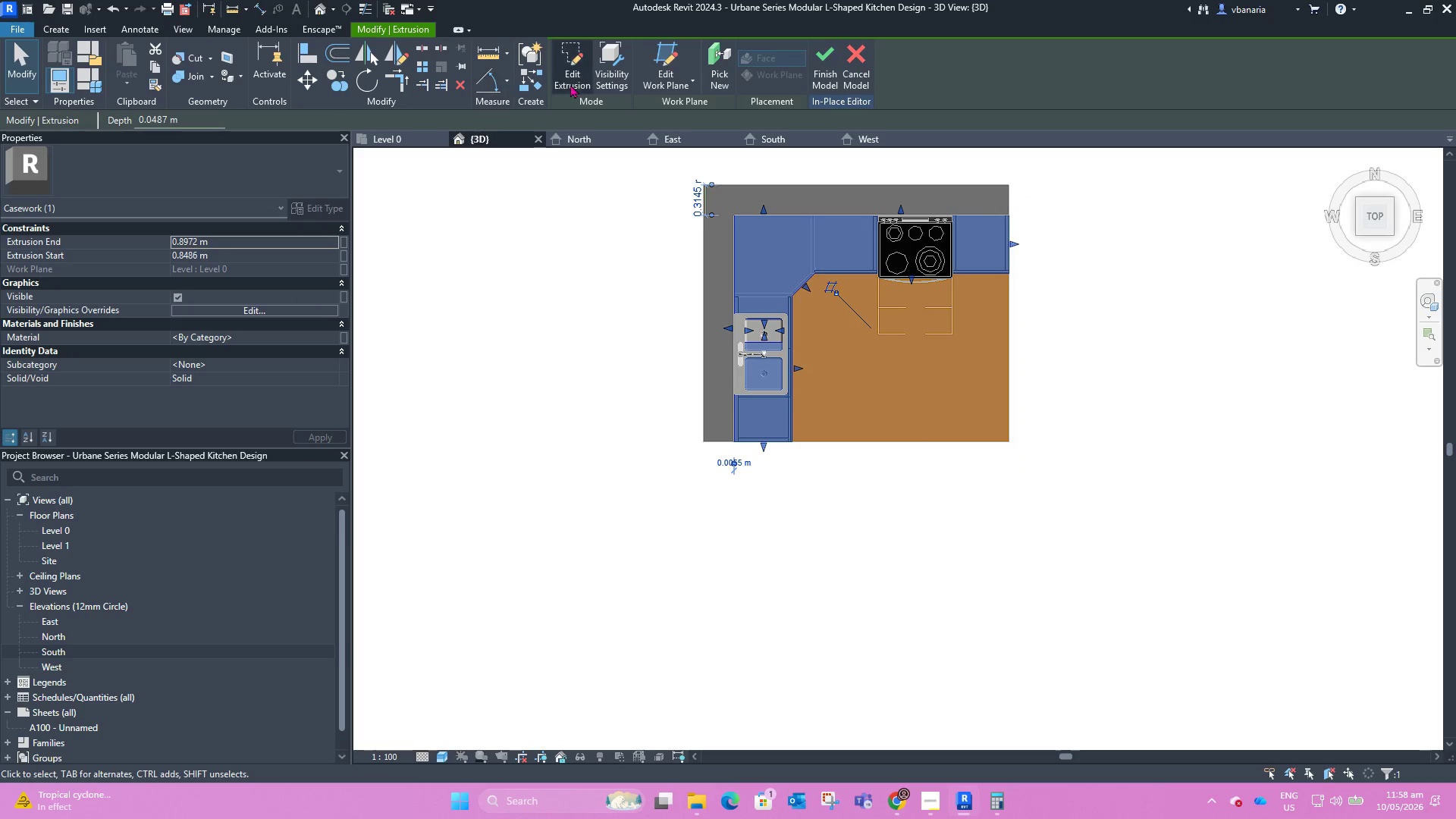 
scroll: coordinate [772, 310], scroll_direction: up, amount: 4.0
 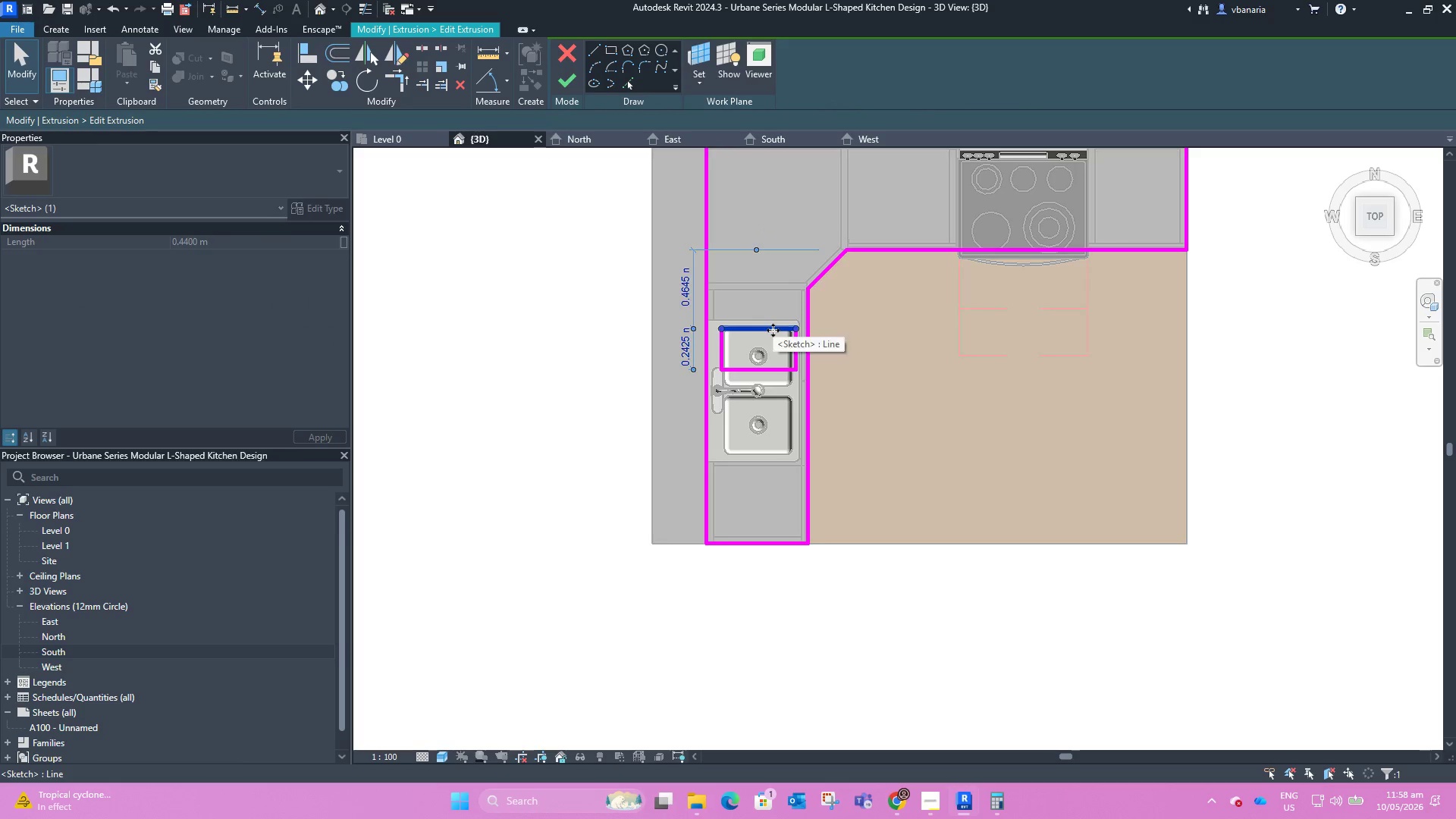 
key(Delete)
 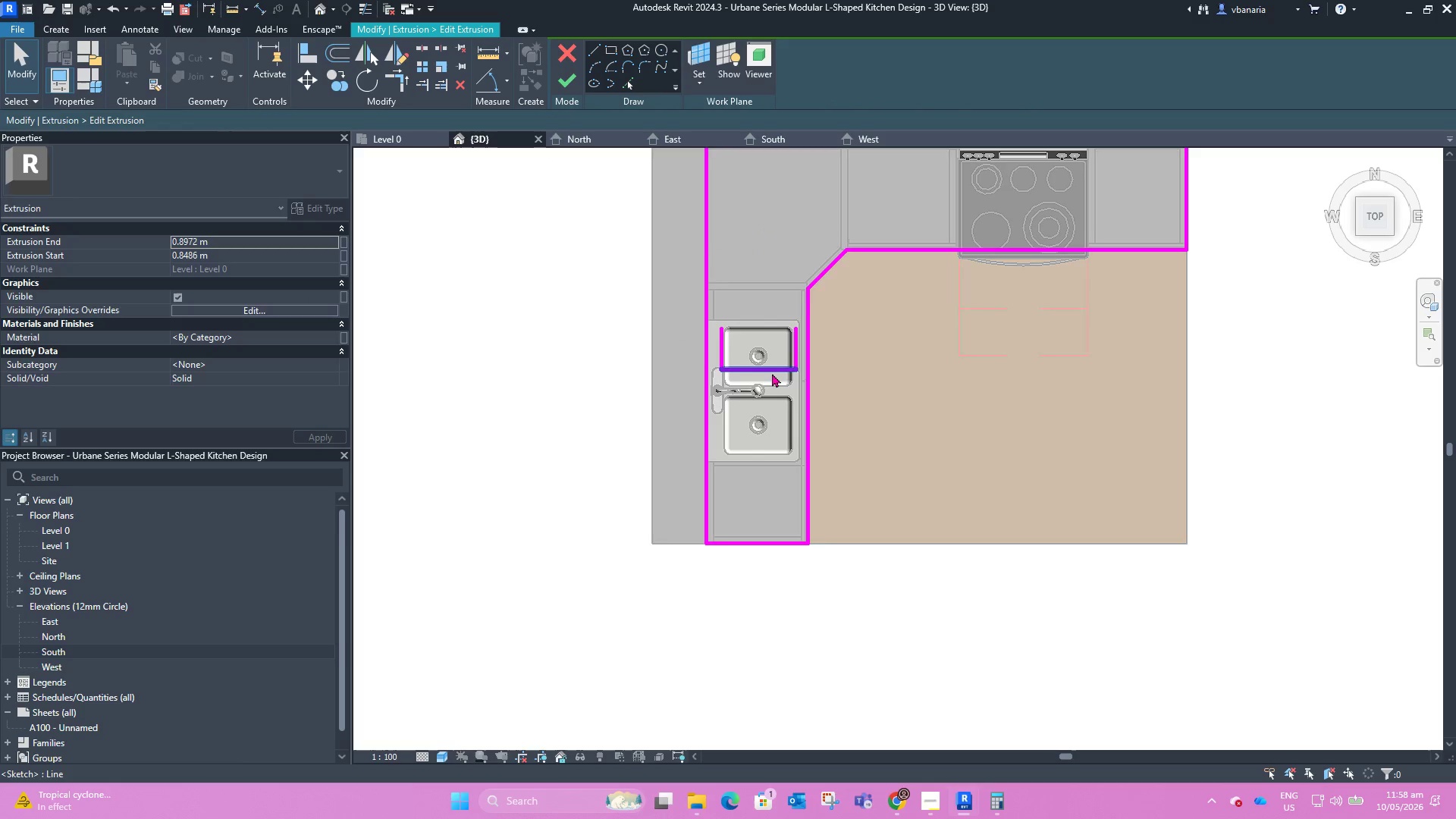 
left_click([771, 373])
 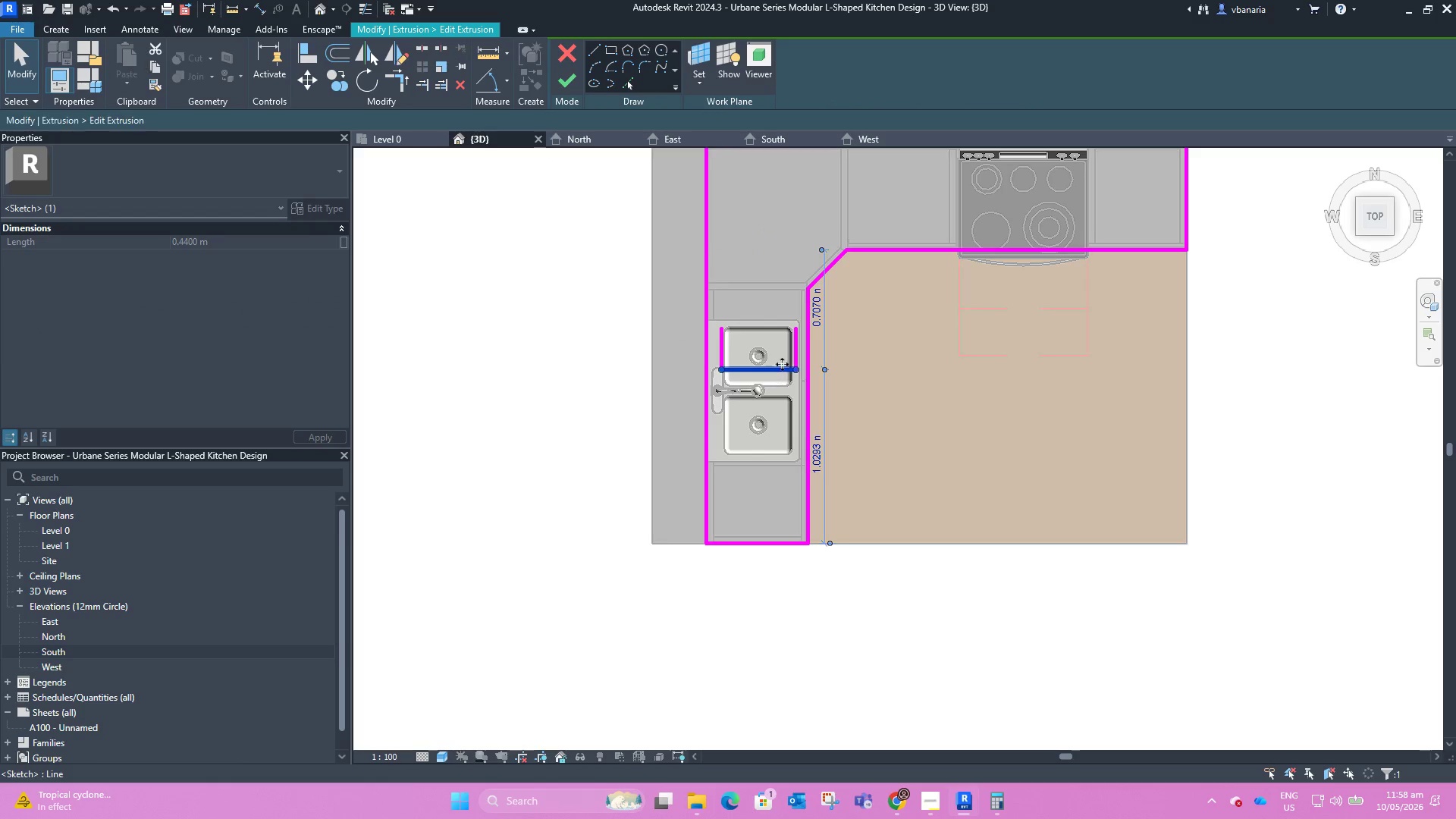 
key(Delete)
 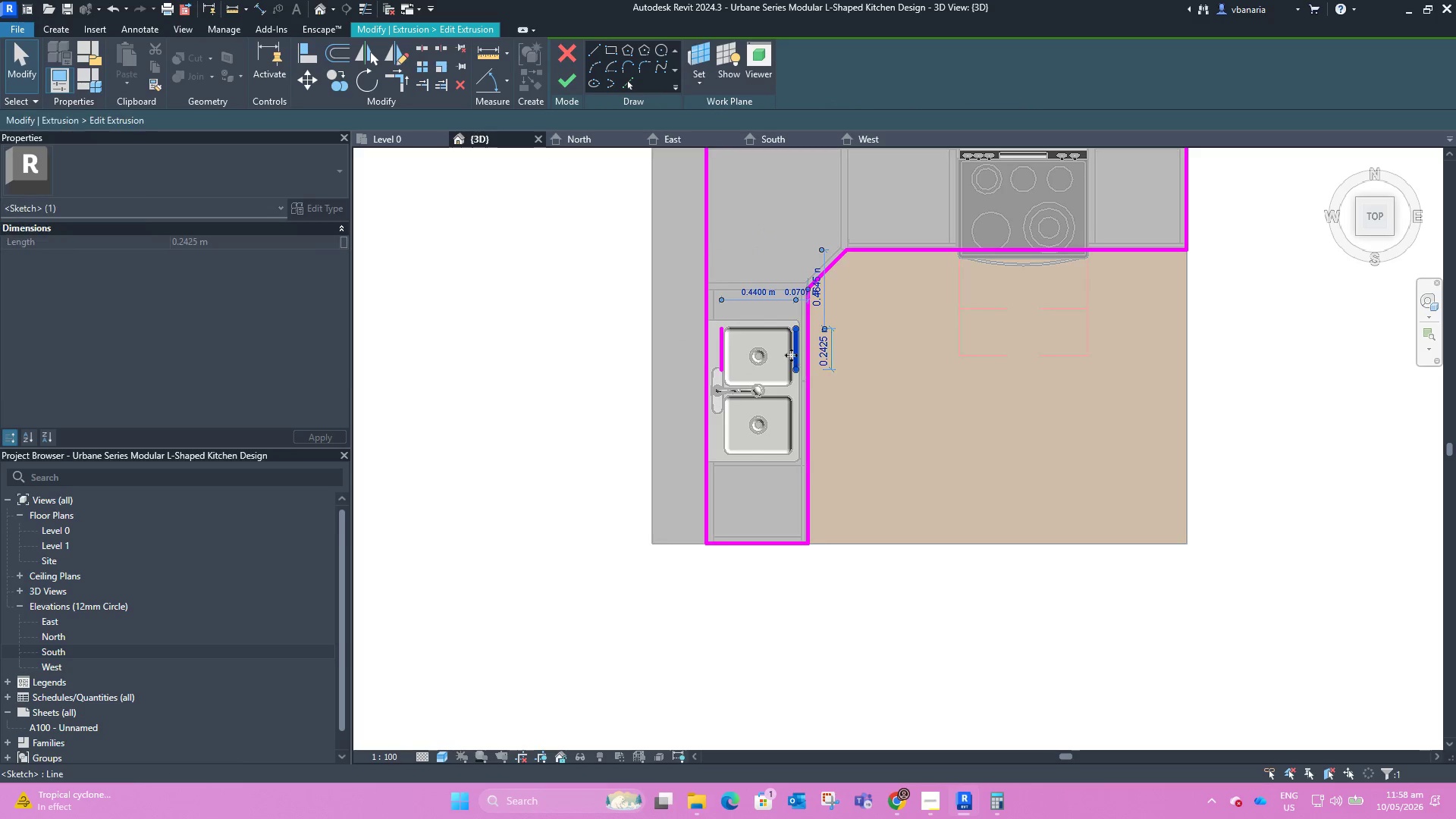 
key(Delete)
 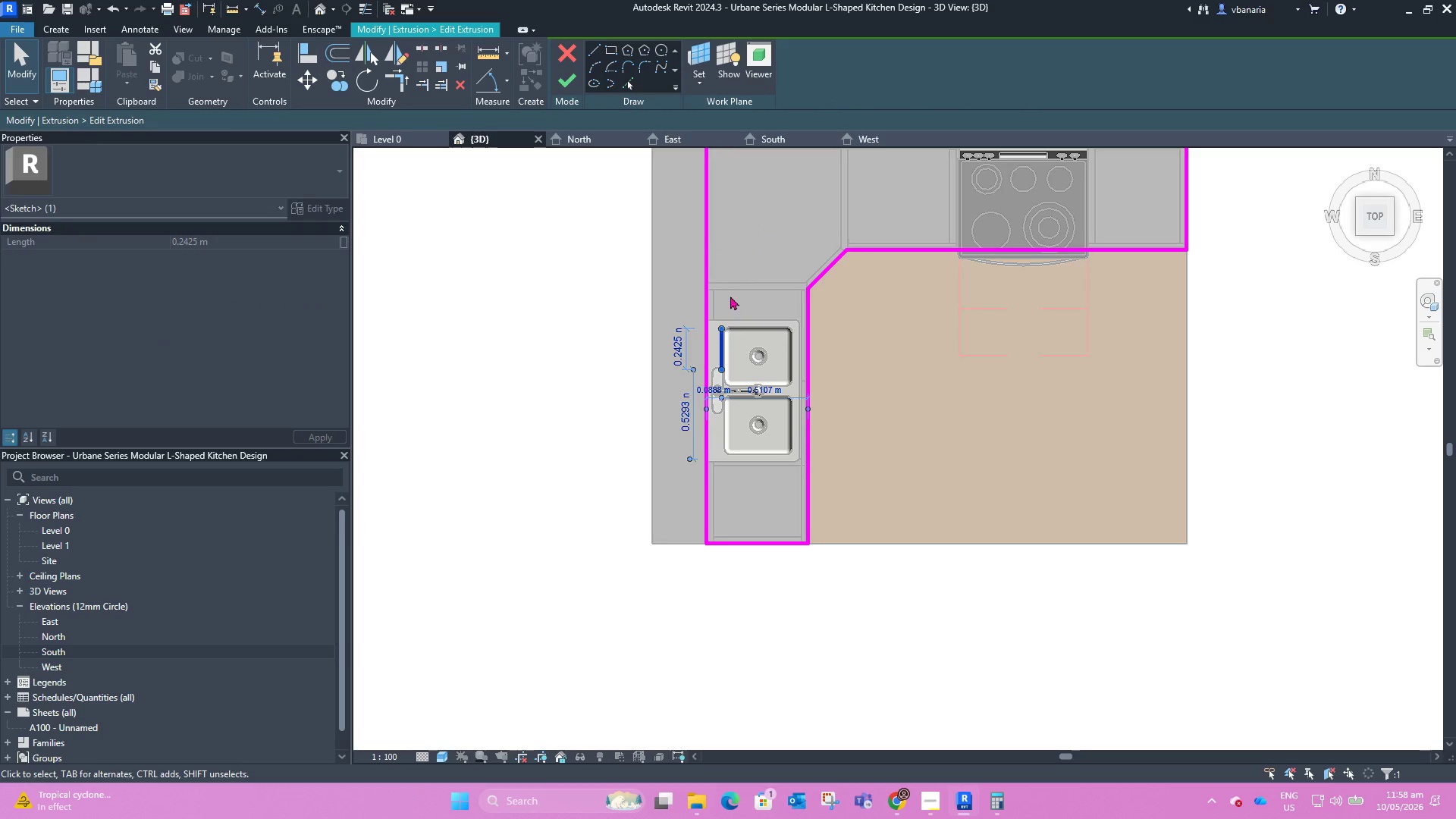 
key(Delete)
 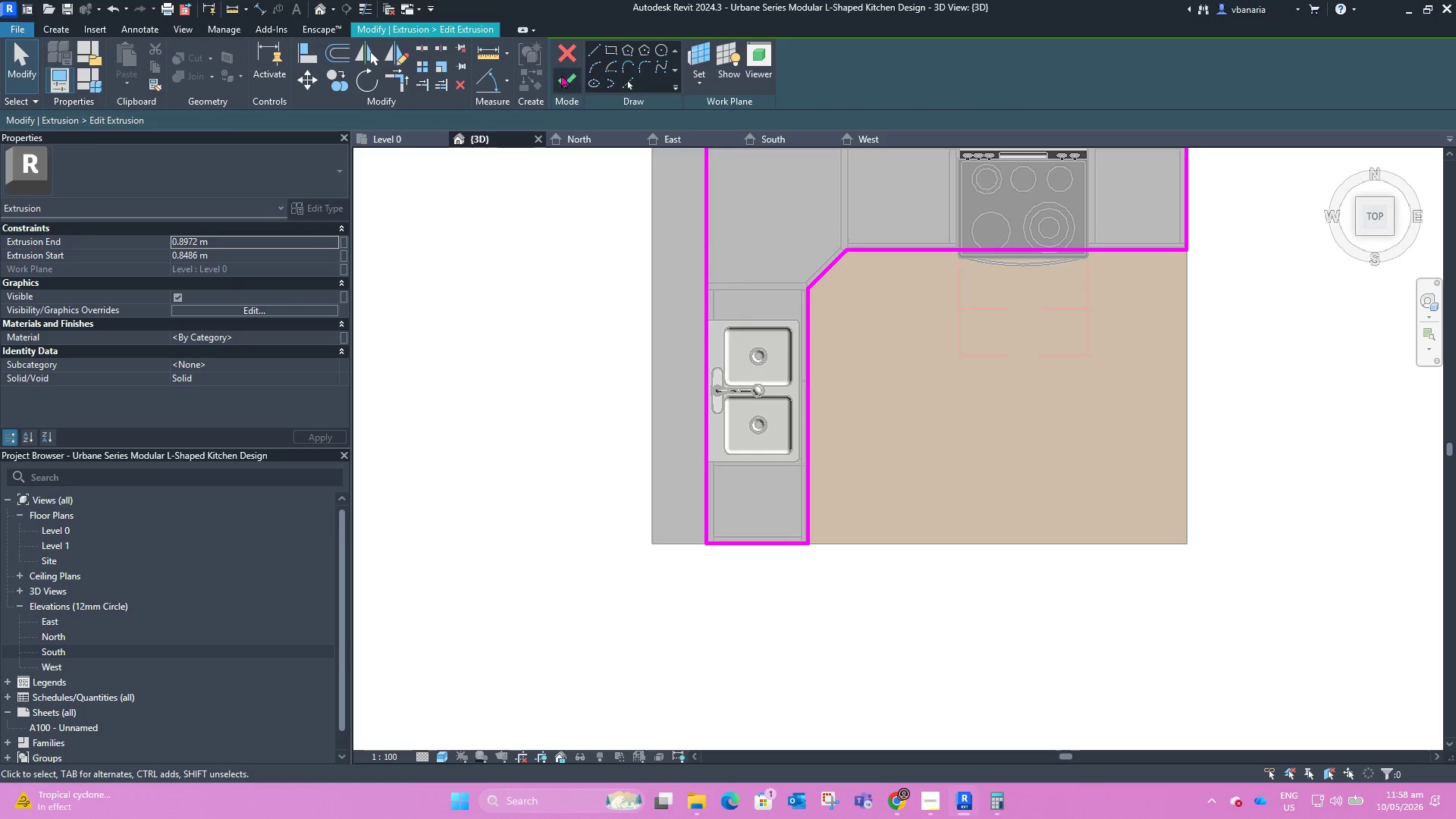 
left_click([561, 74])
 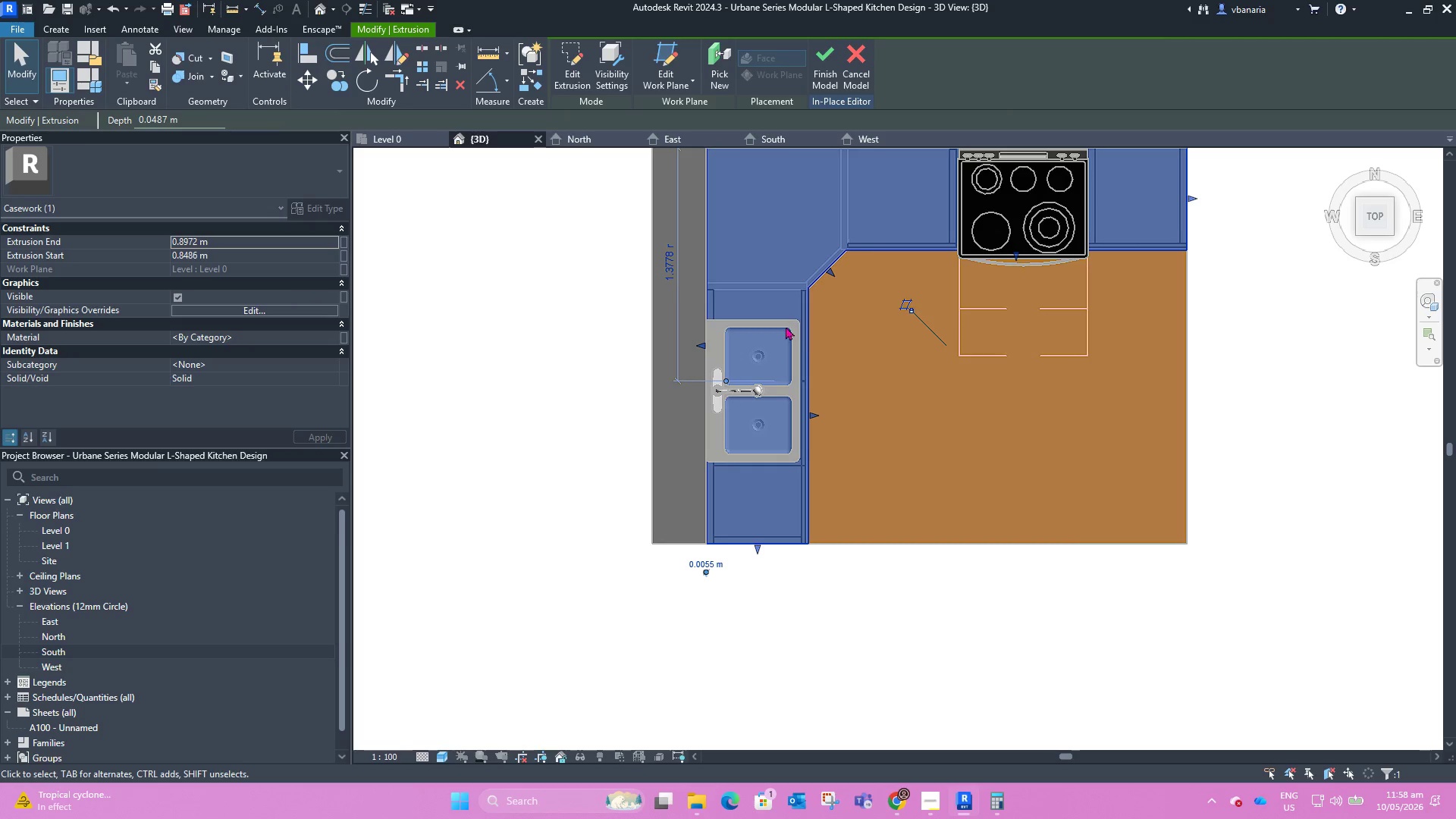 
left_click([874, 382])
 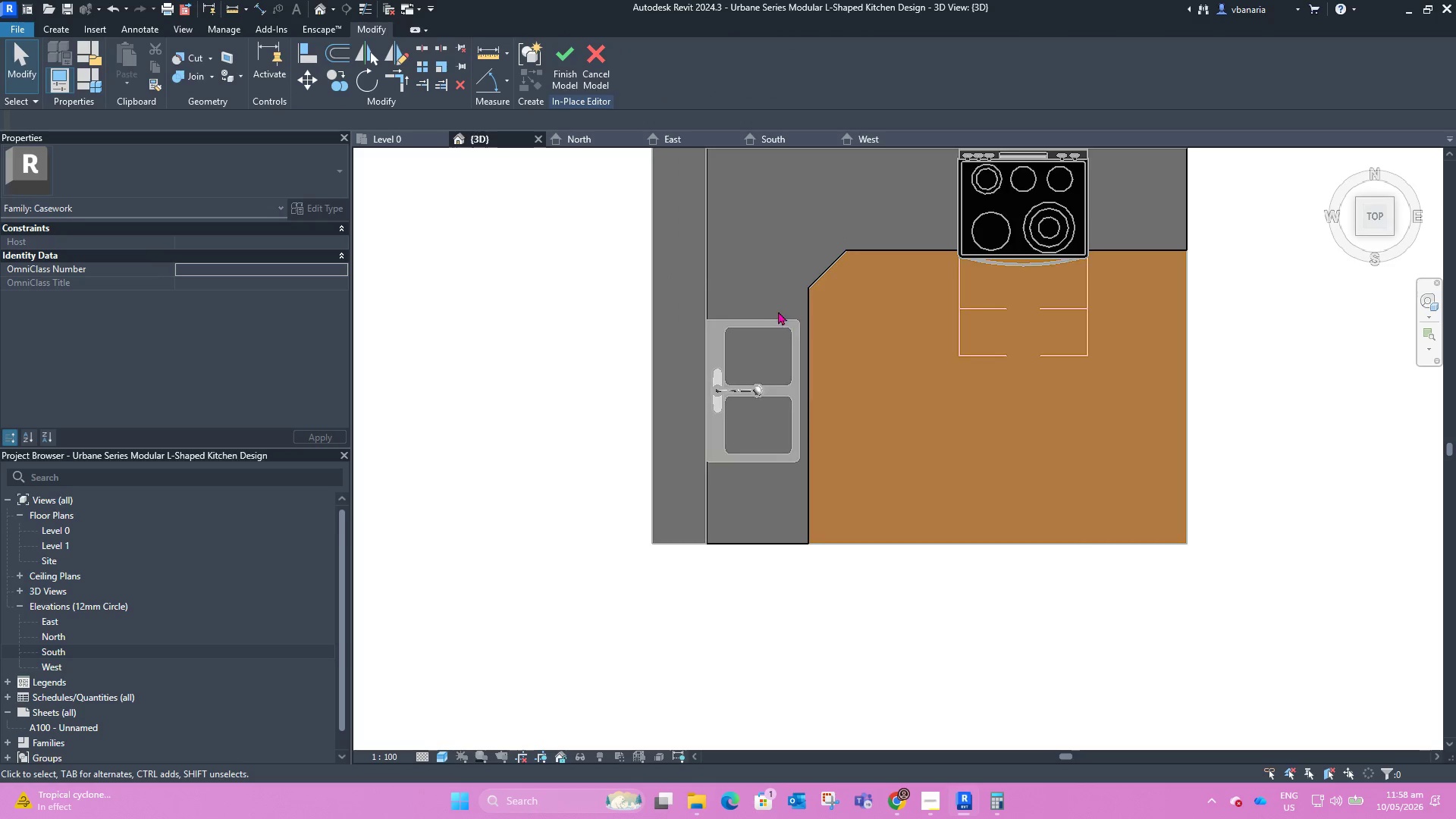 
scroll: coordinate [771, 314], scroll_direction: up, amount: 4.0
 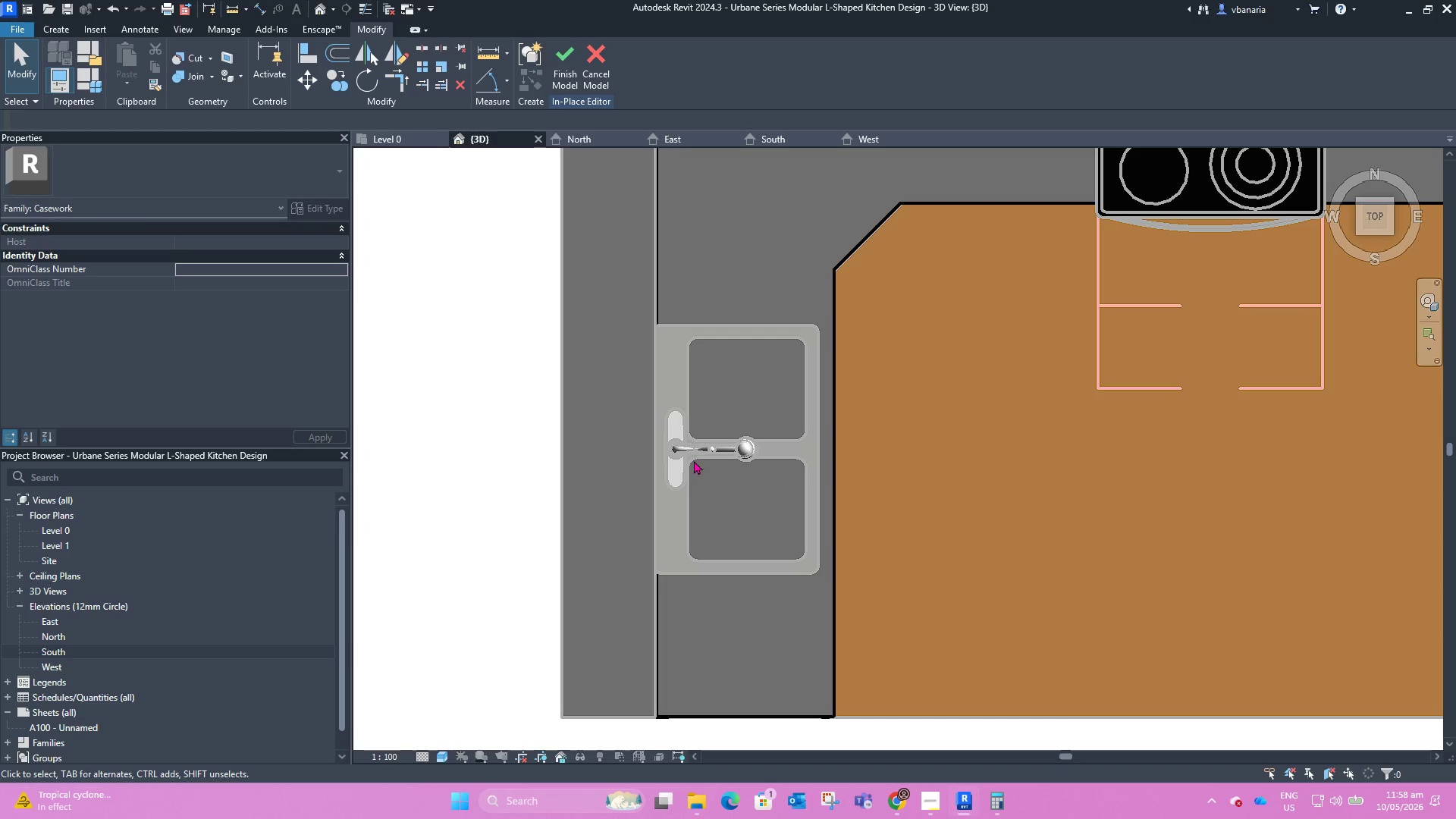 
left_click([686, 453])
 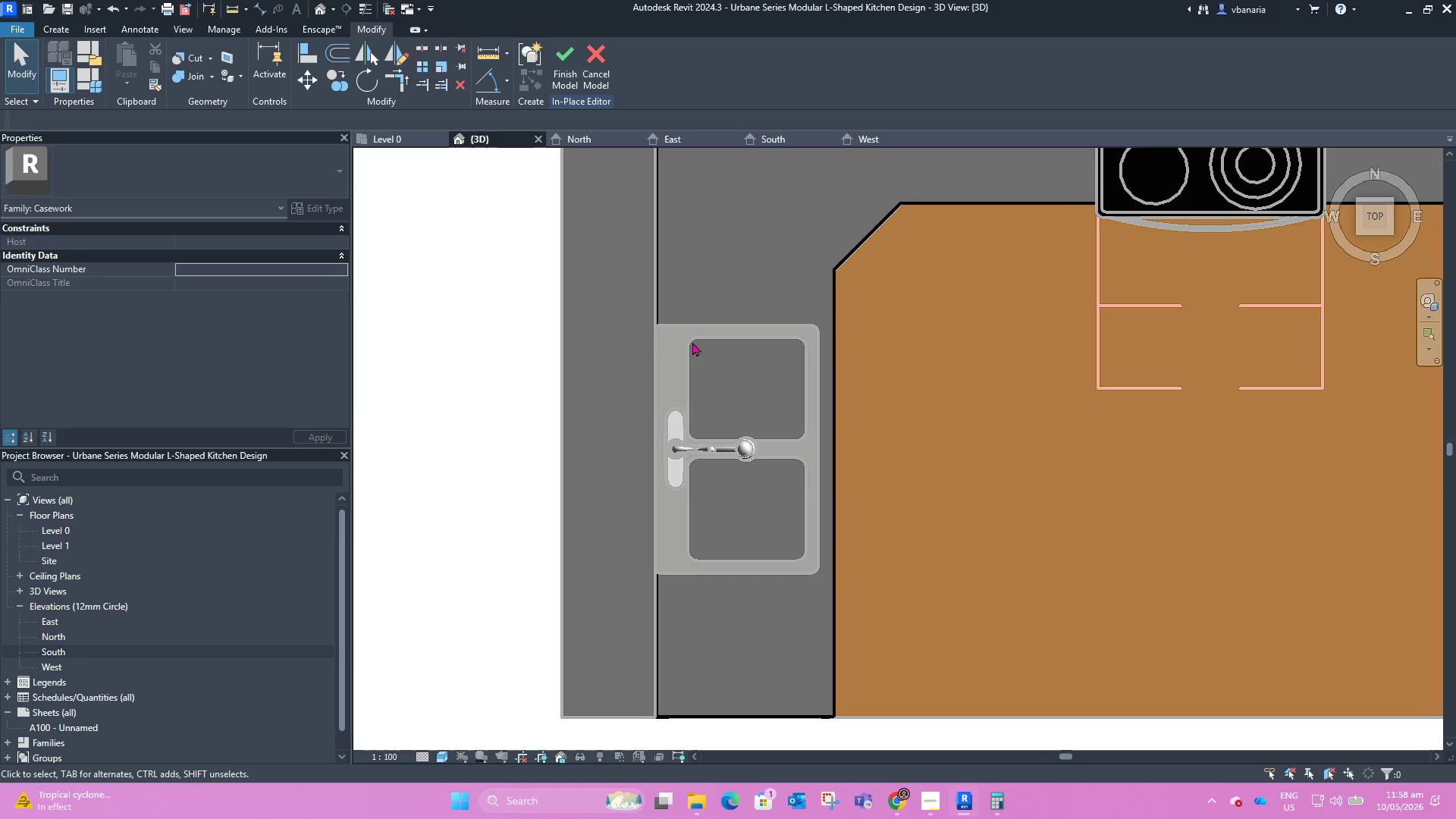 
scroll: coordinate [683, 328], scroll_direction: down, amount: 6.0
 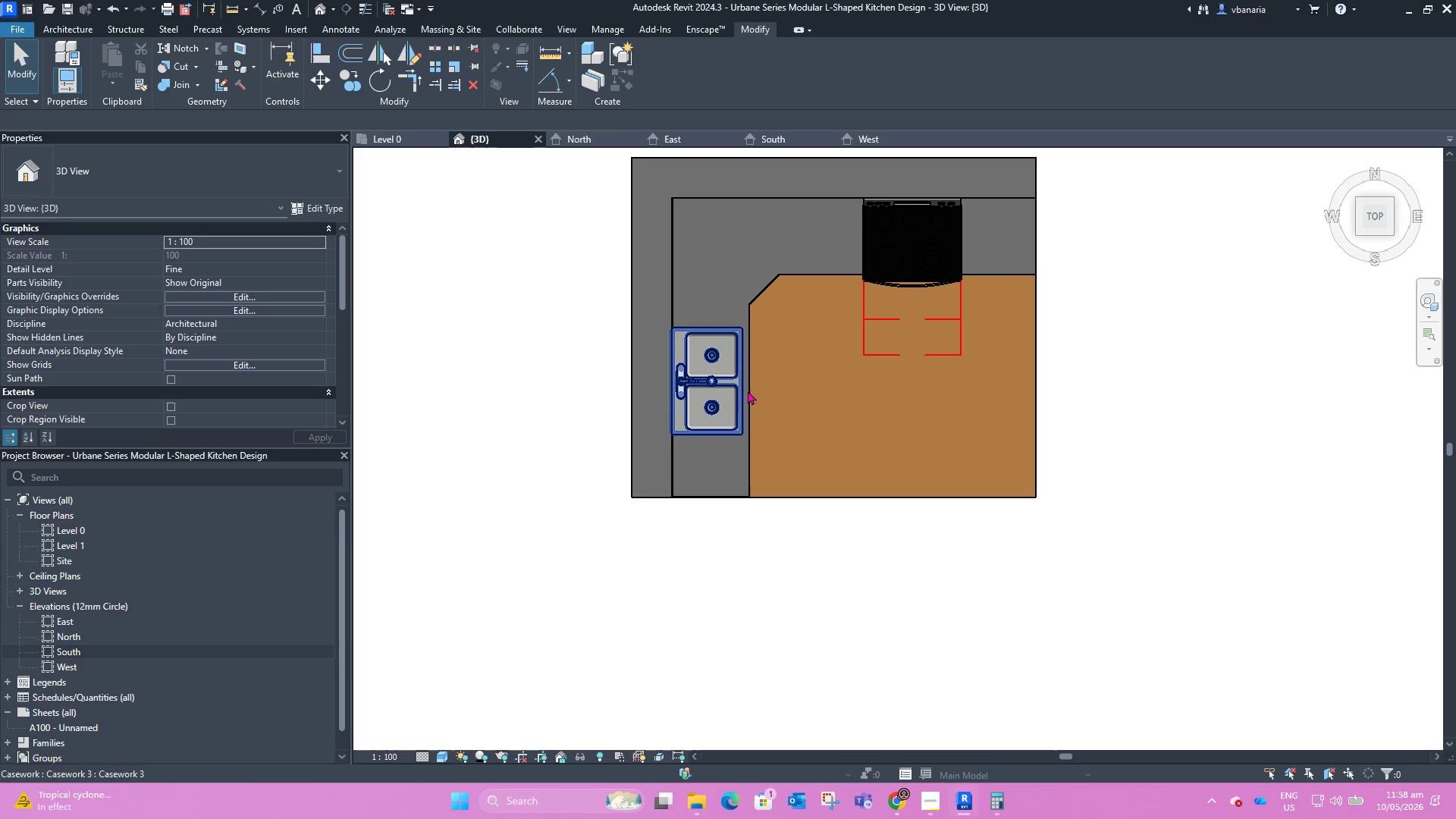 
left_click([725, 381])
 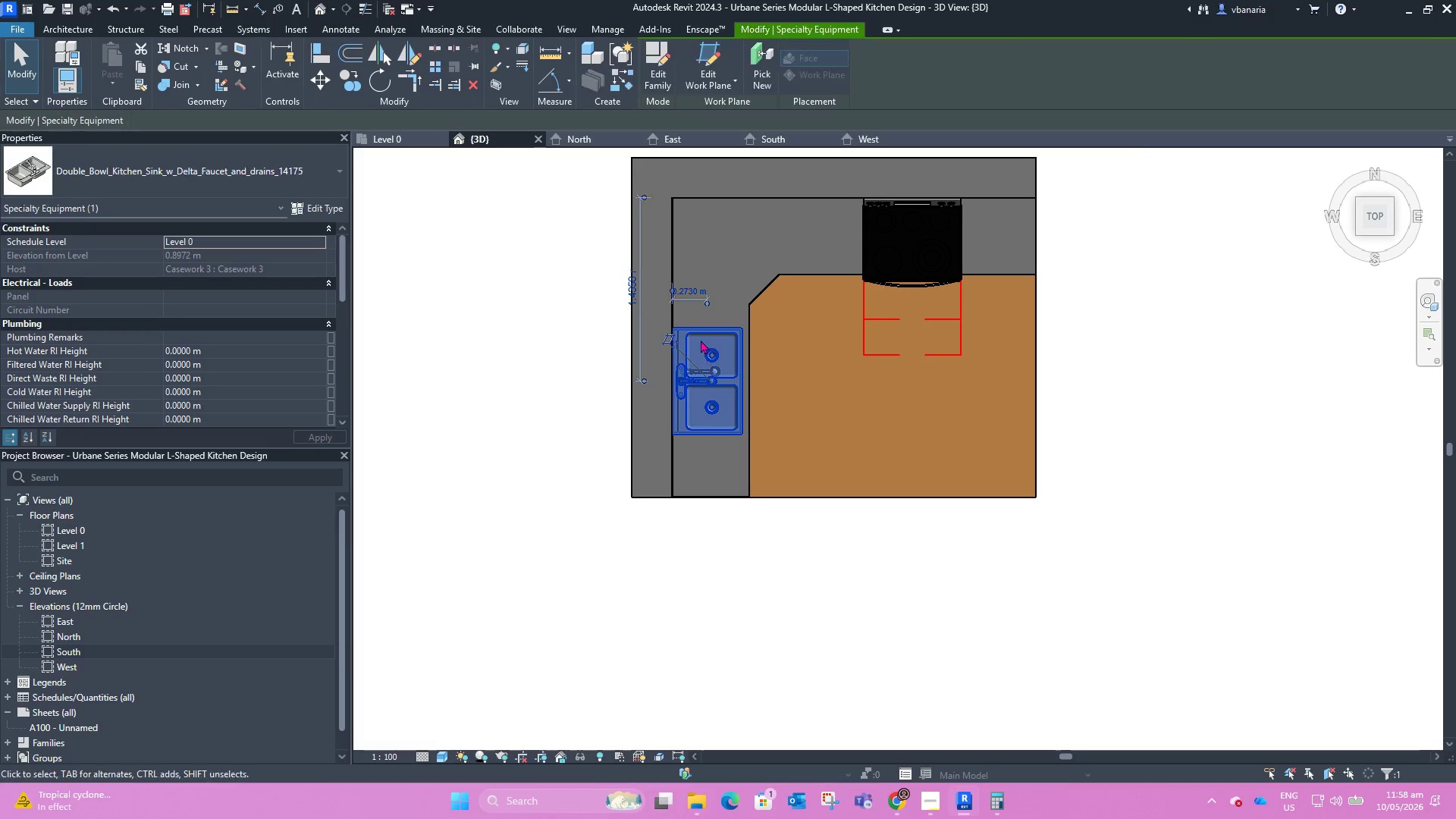 
scroll: coordinate [703, 340], scroll_direction: up, amount: 5.0
 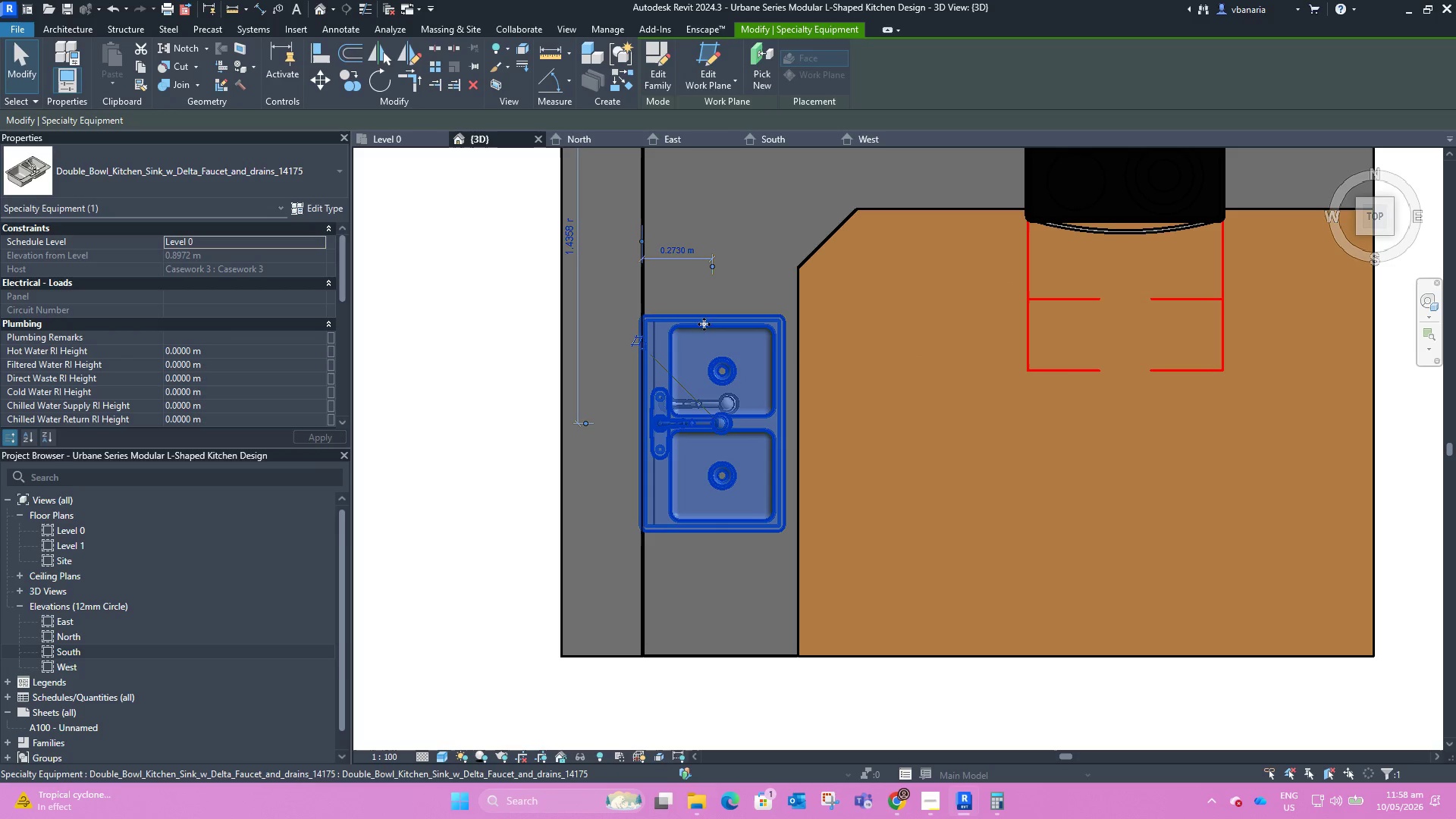 
left_click_drag(start_coordinate=[704, 324], to_coordinate=[714, 280])
 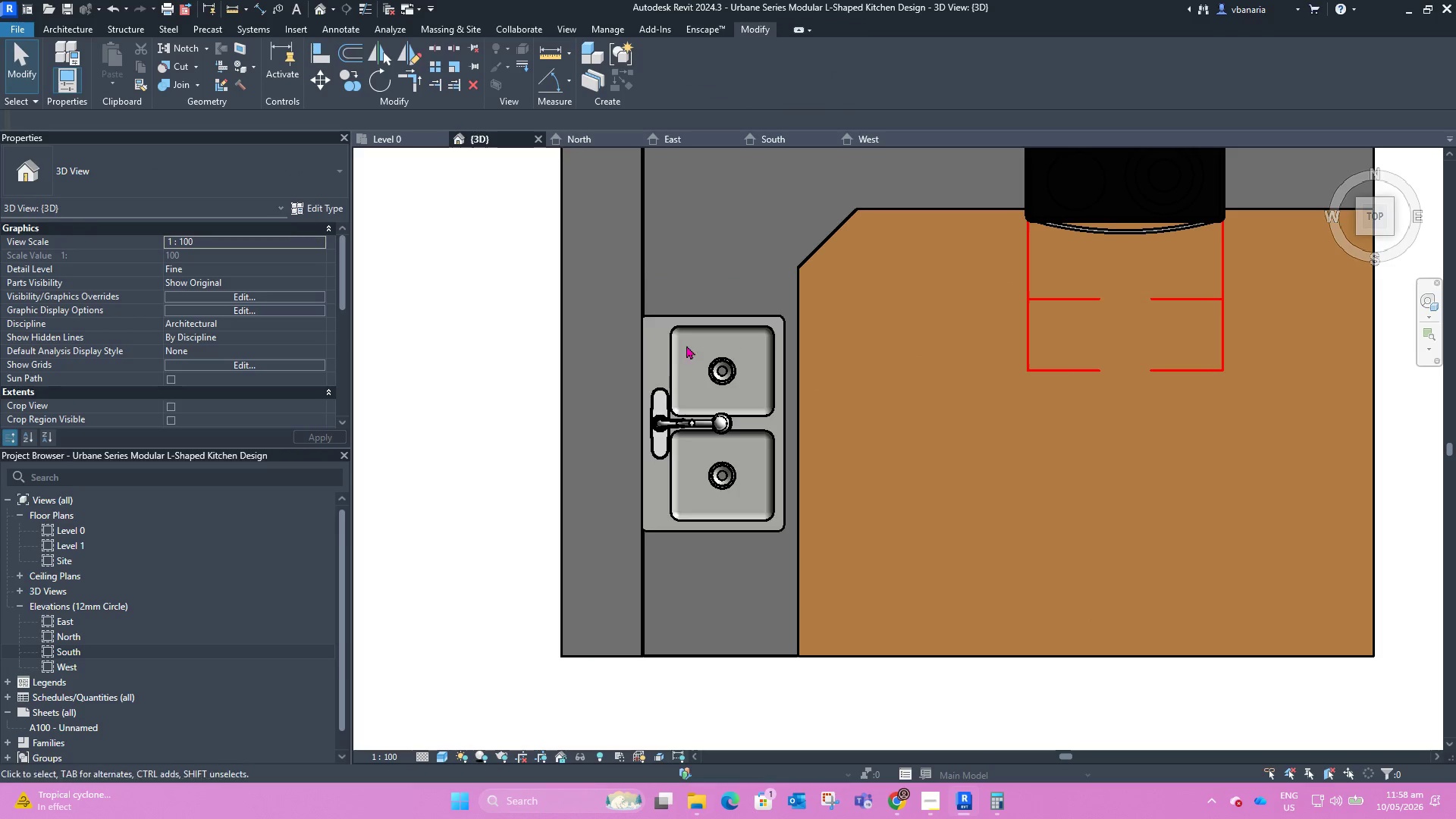 
left_click([667, 359])
 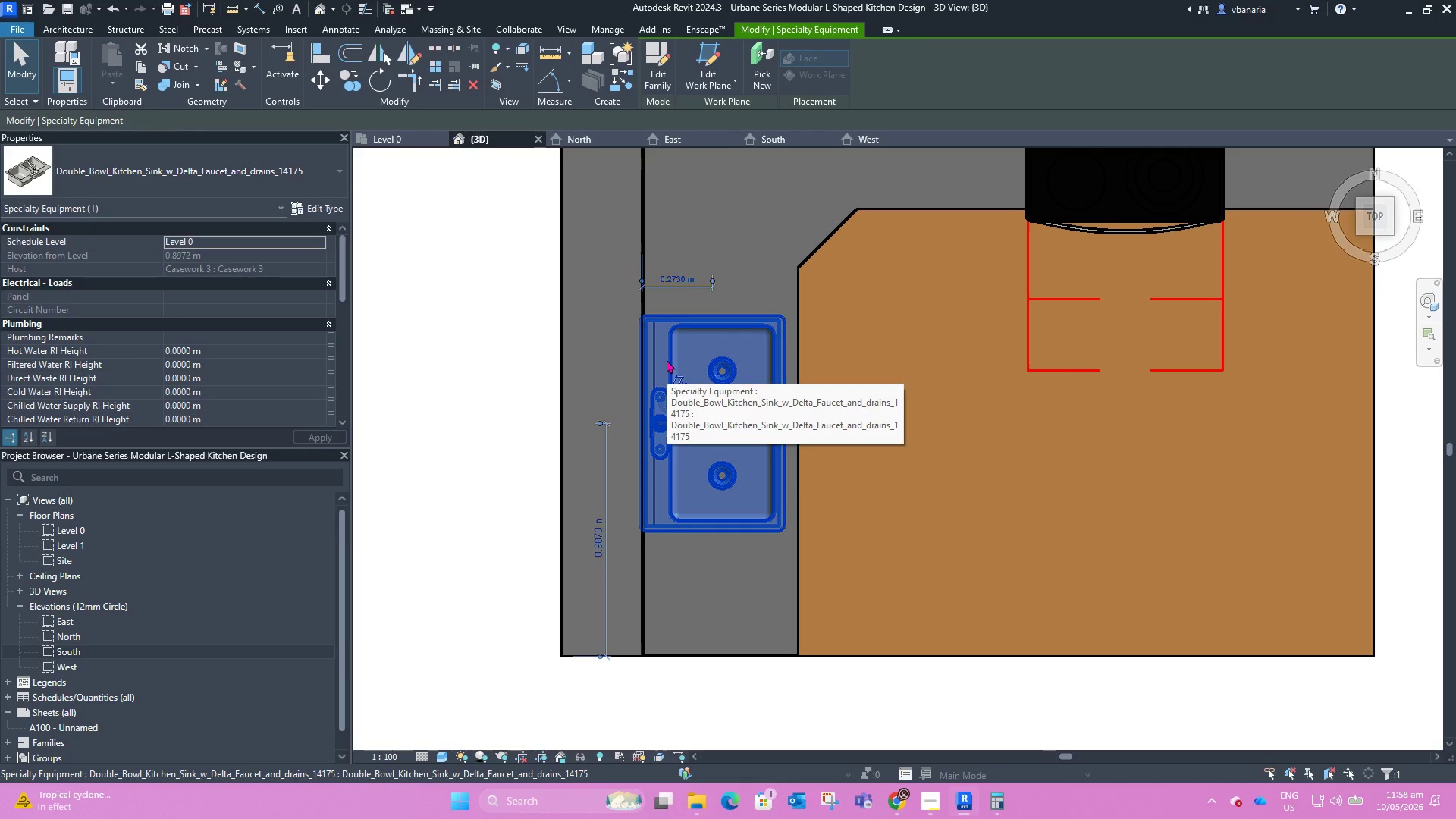 
key(ArrowUp)
 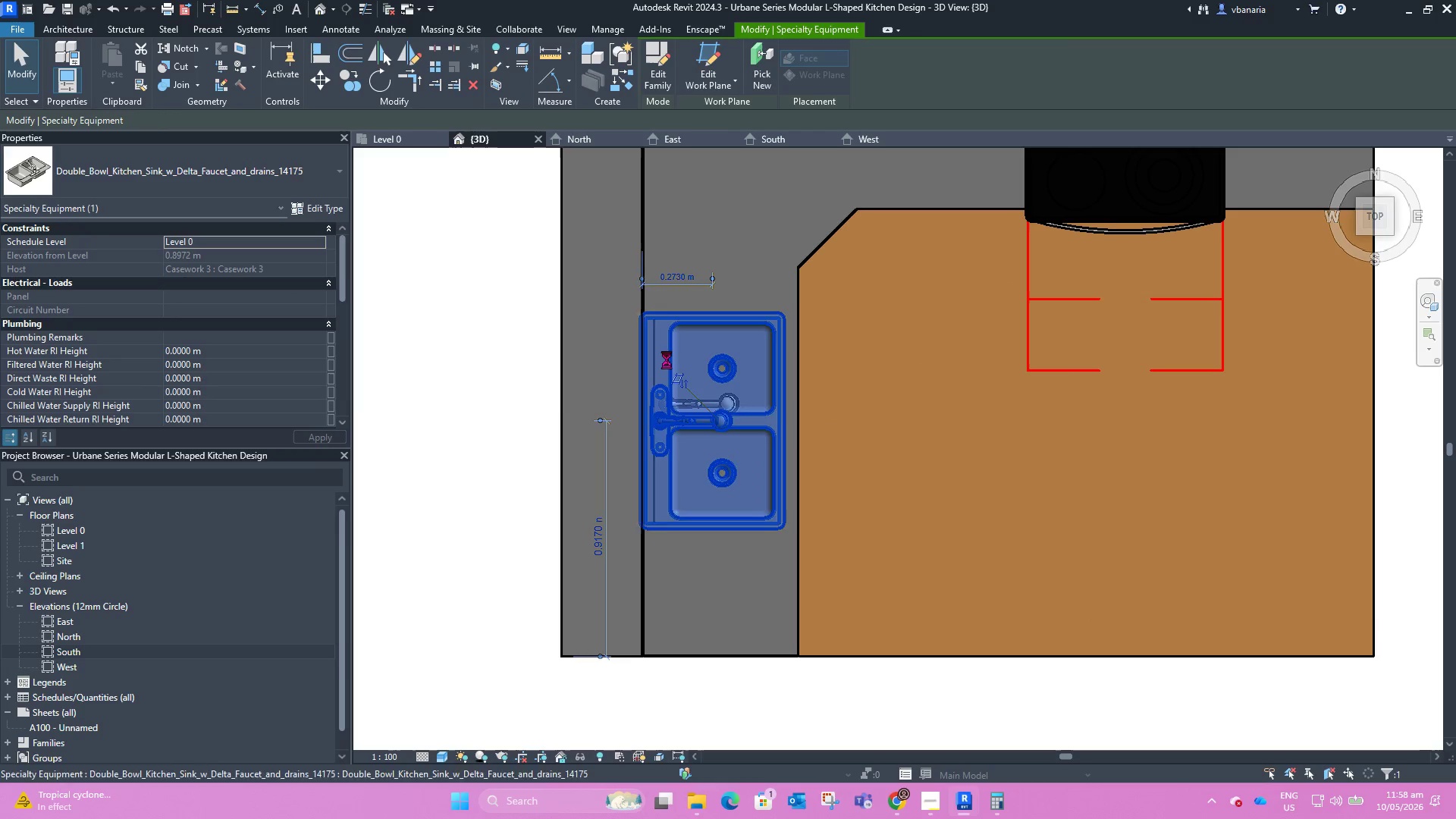 
key(ArrowUp)
 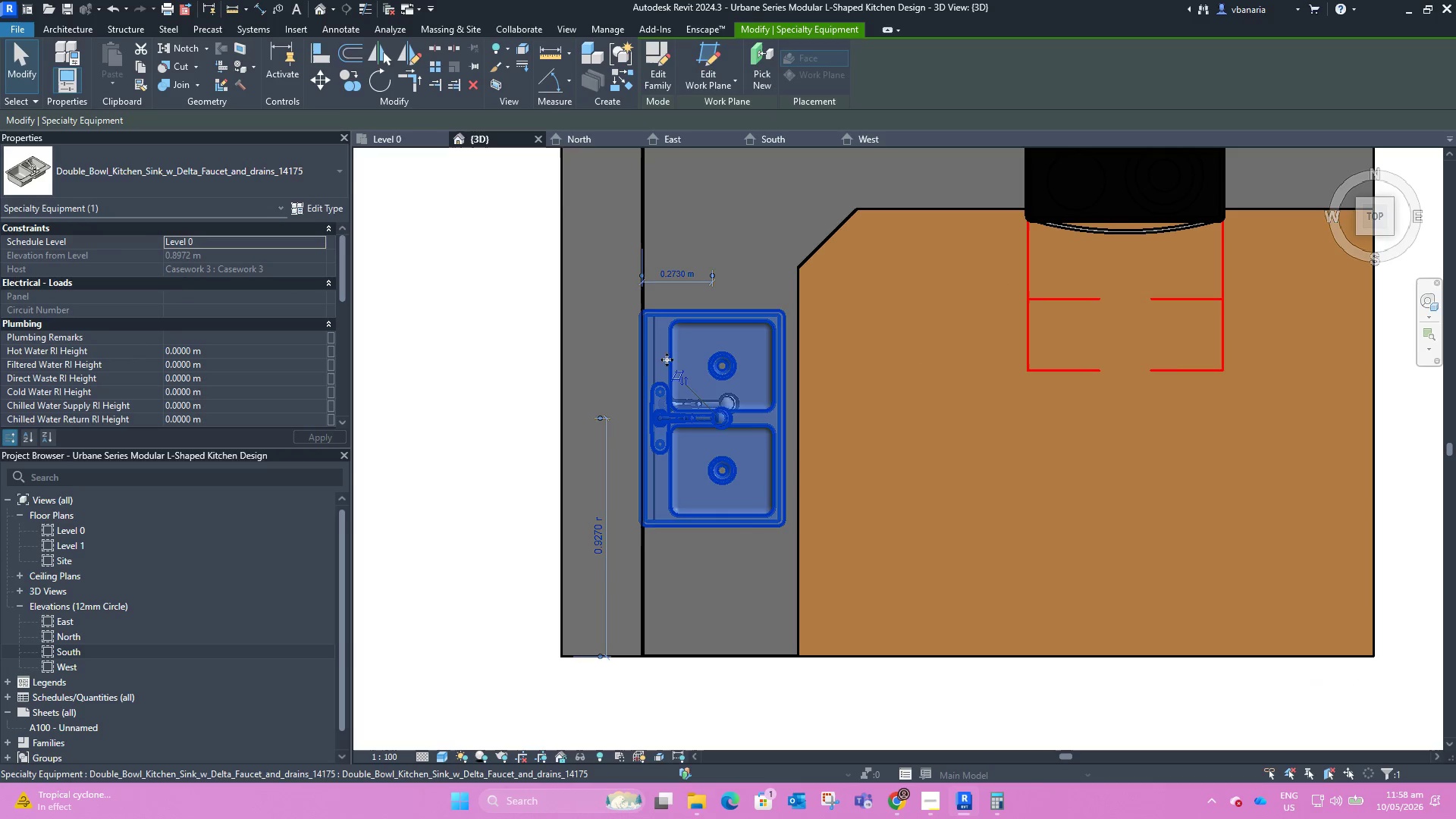 
key(ArrowUp)
 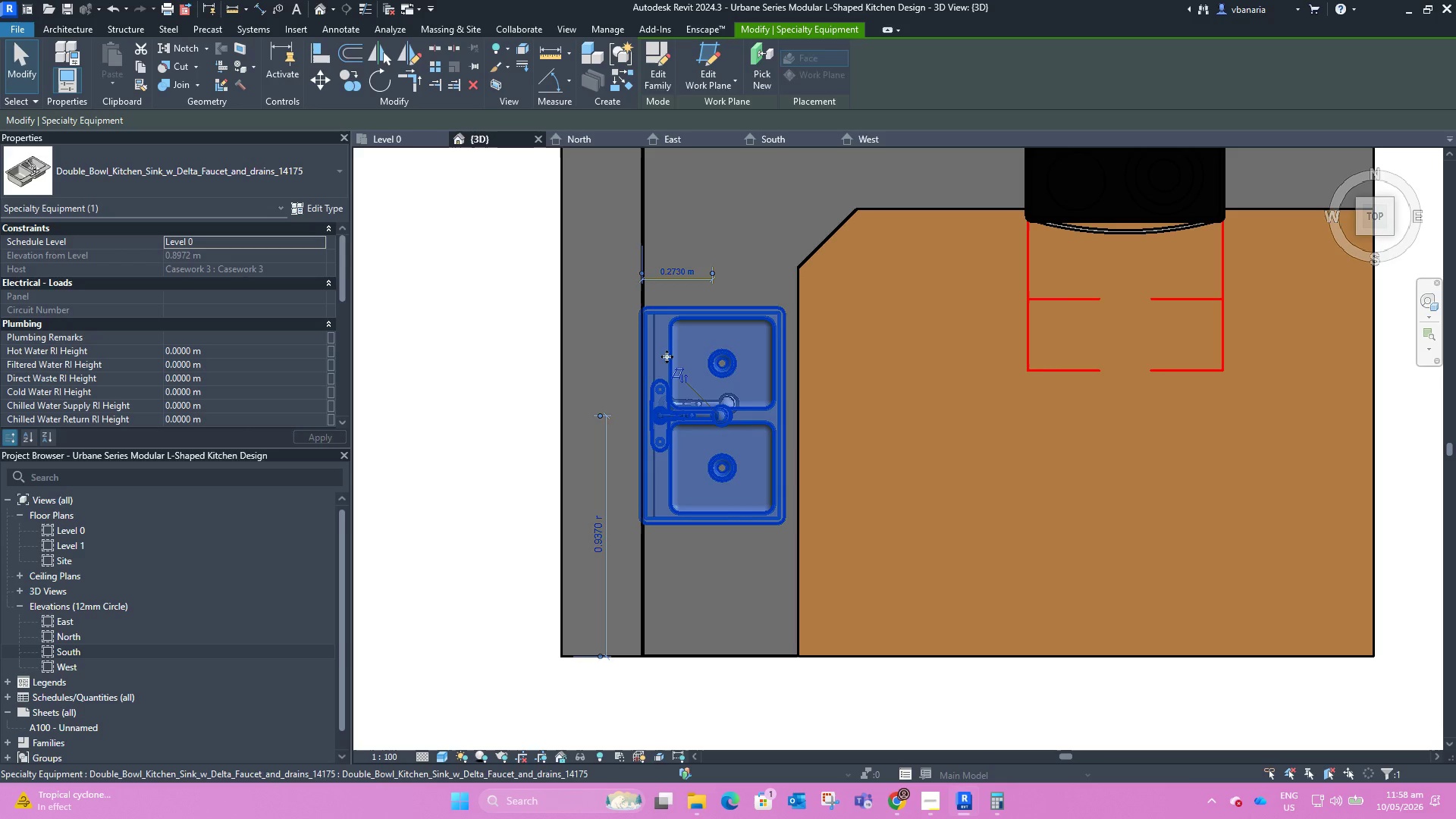 
key(ArrowUp)
 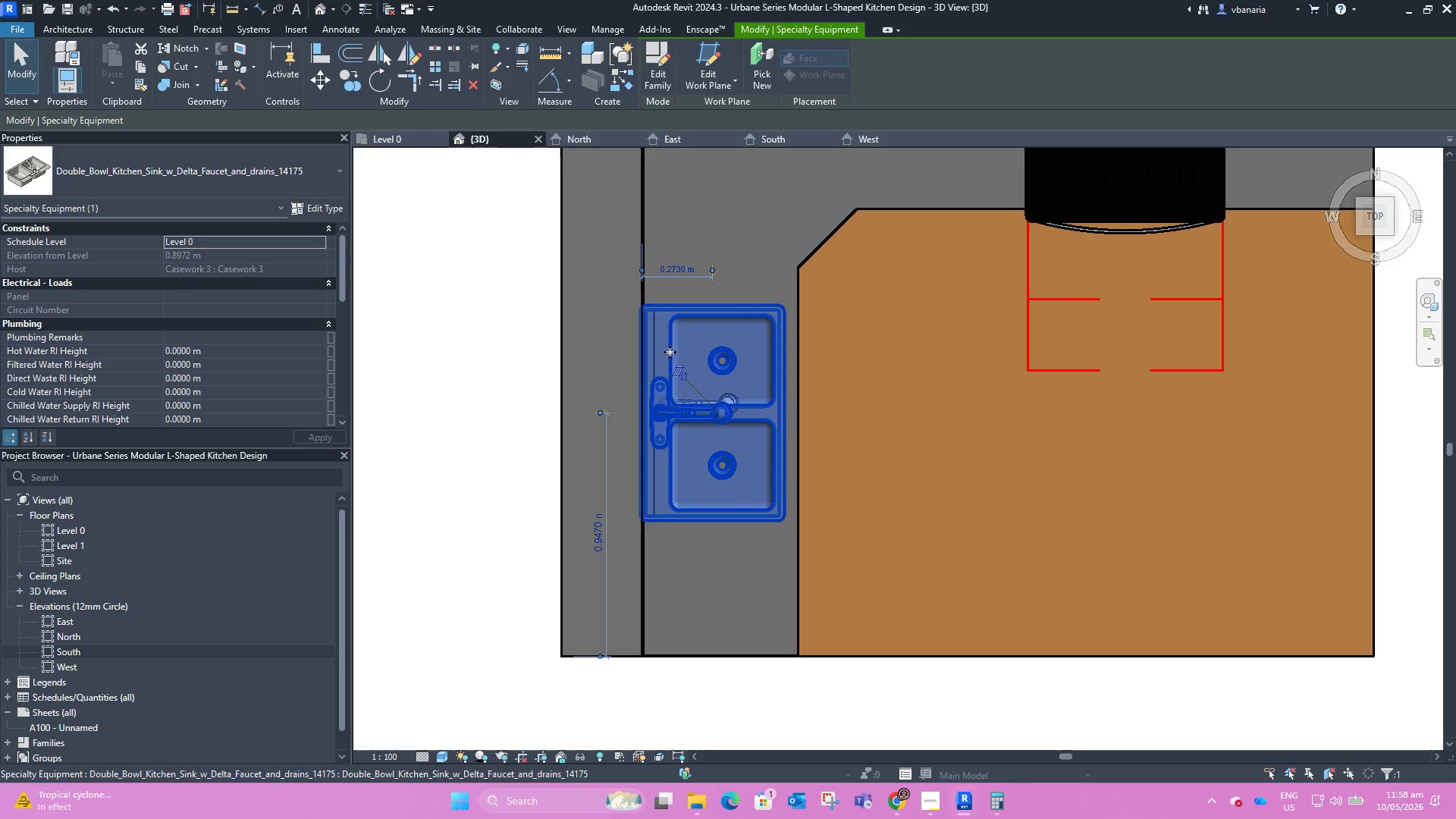 
key(ArrowUp)
 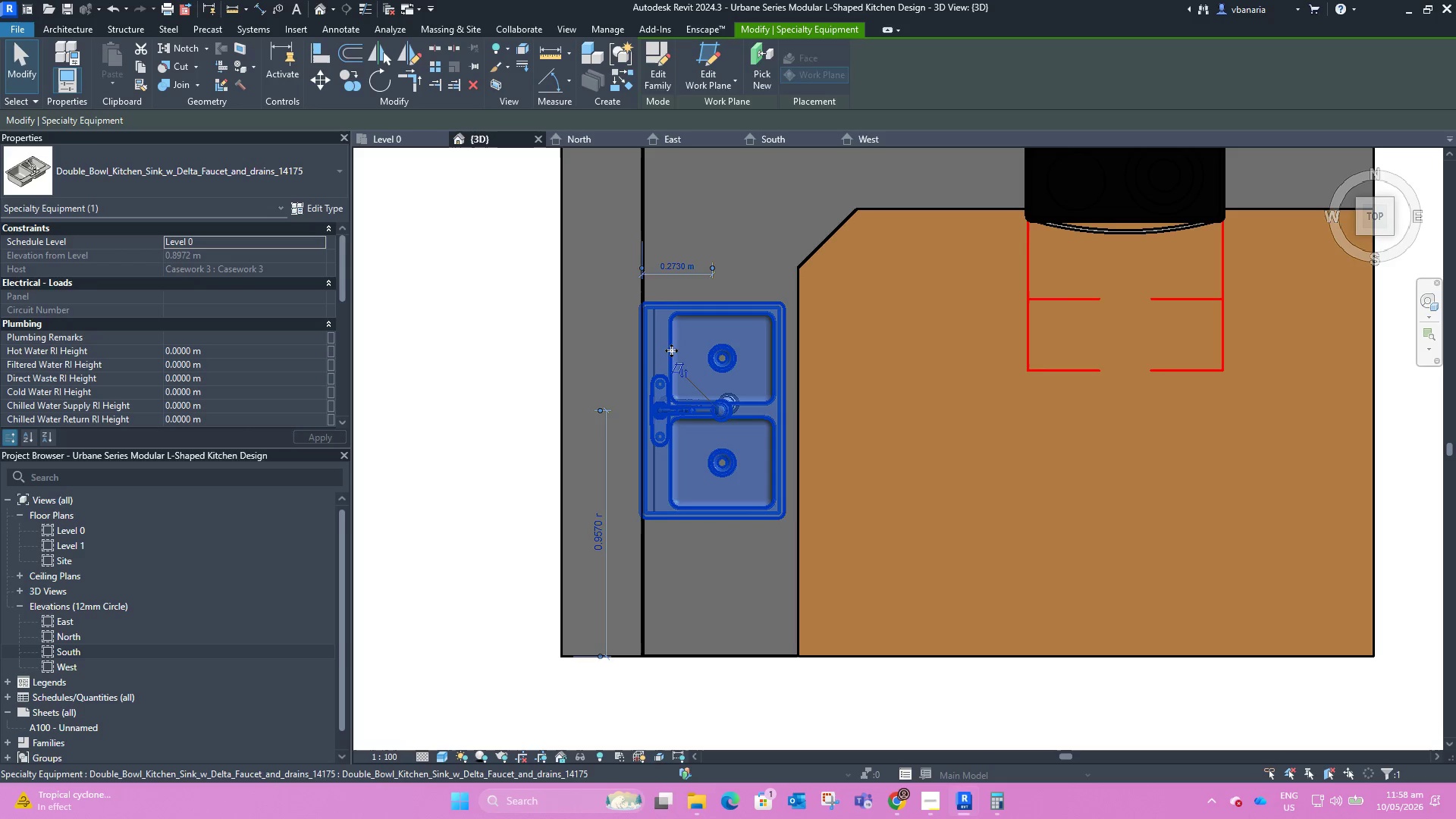 
key(ArrowUp)
 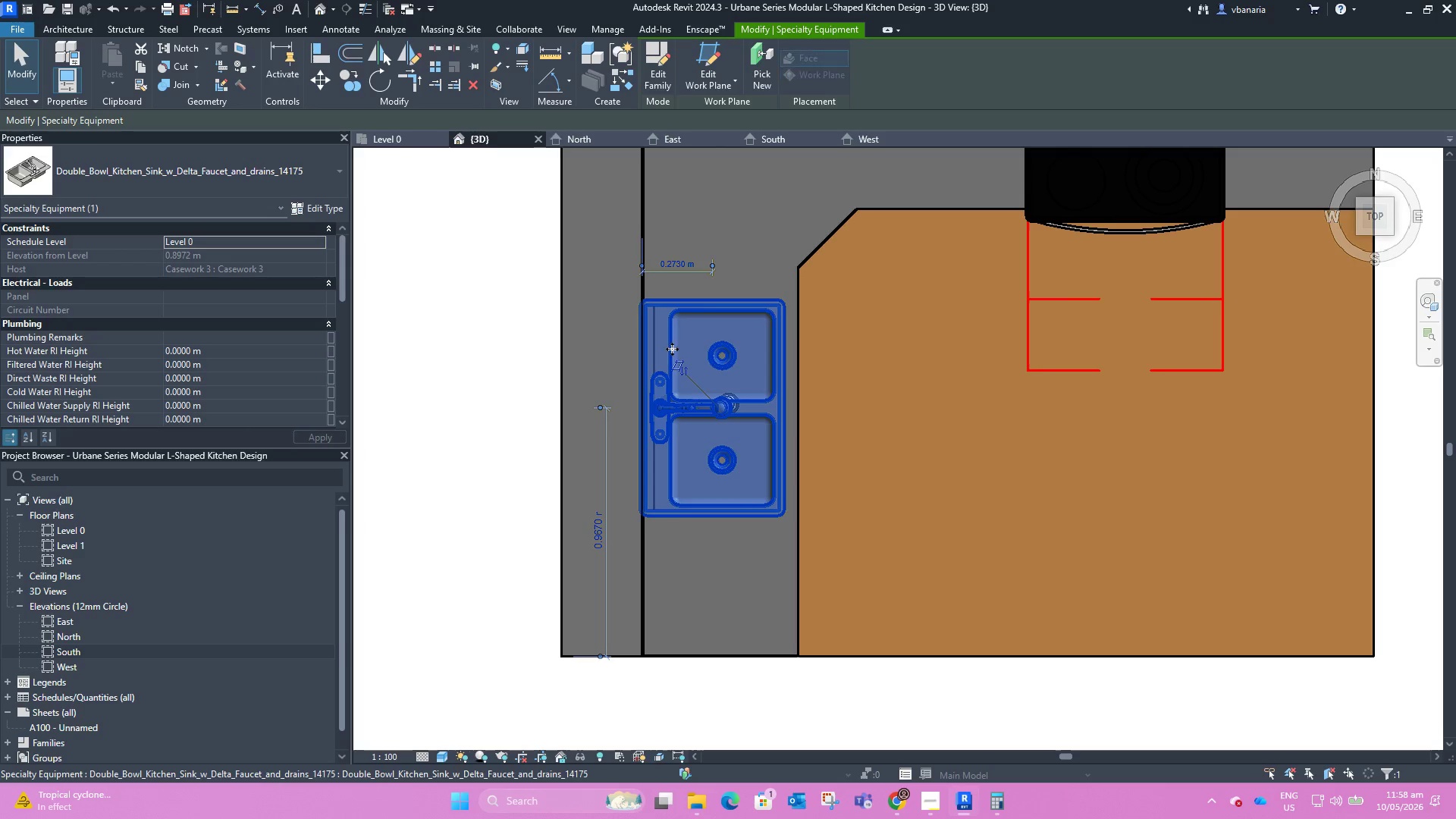 
key(ArrowUp)
 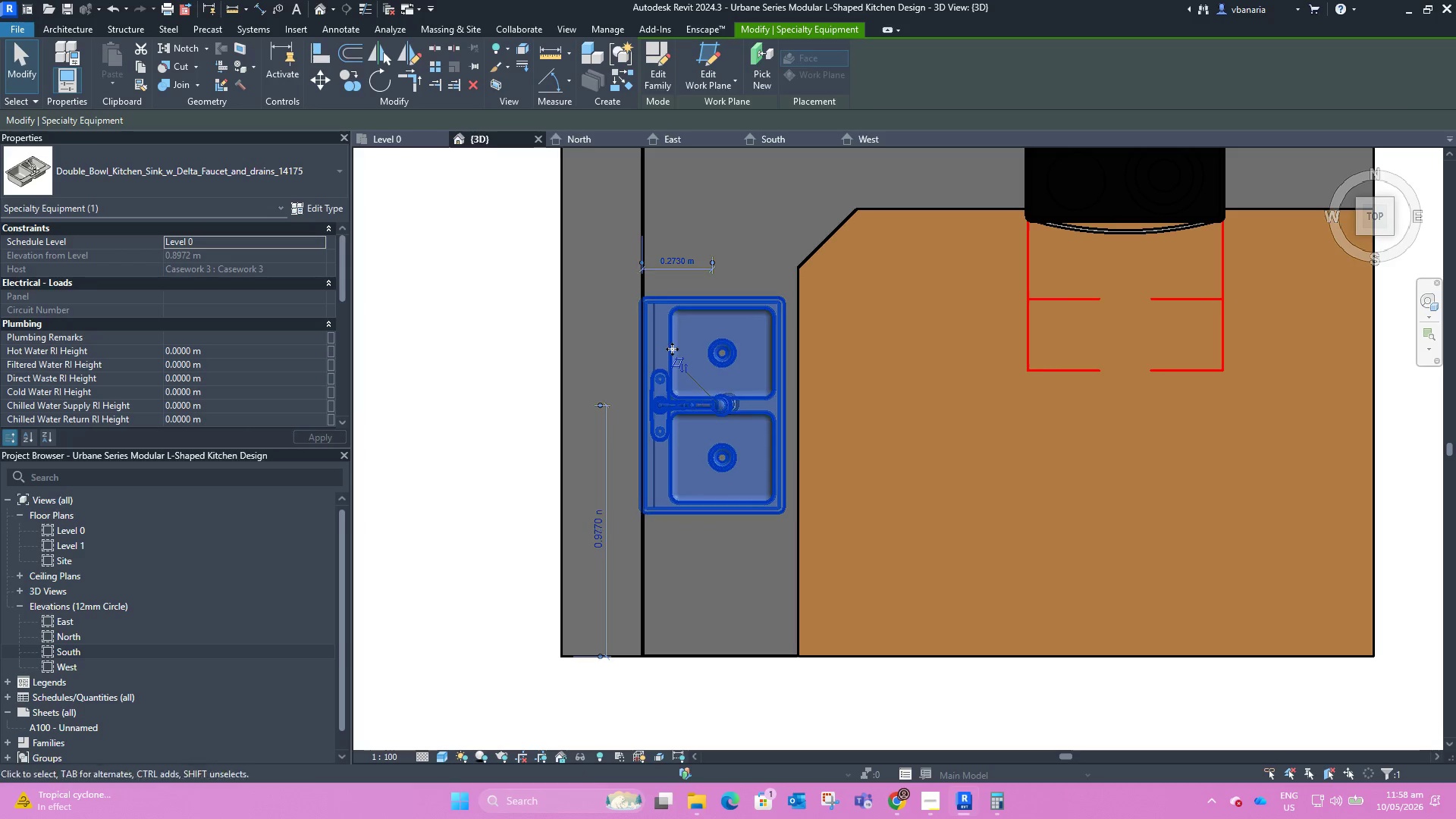 
key(ArrowUp)
 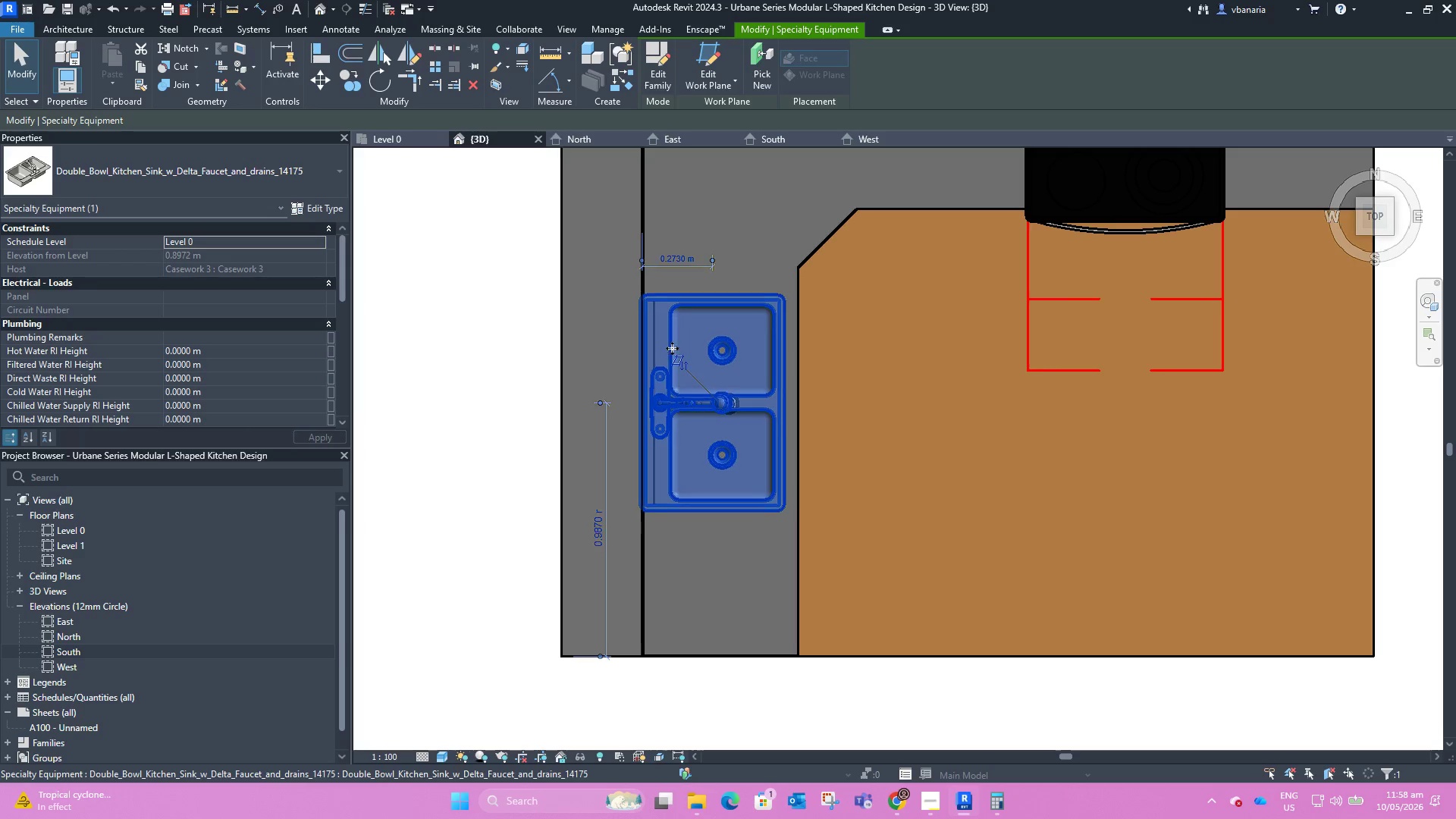 
key(ArrowUp)
 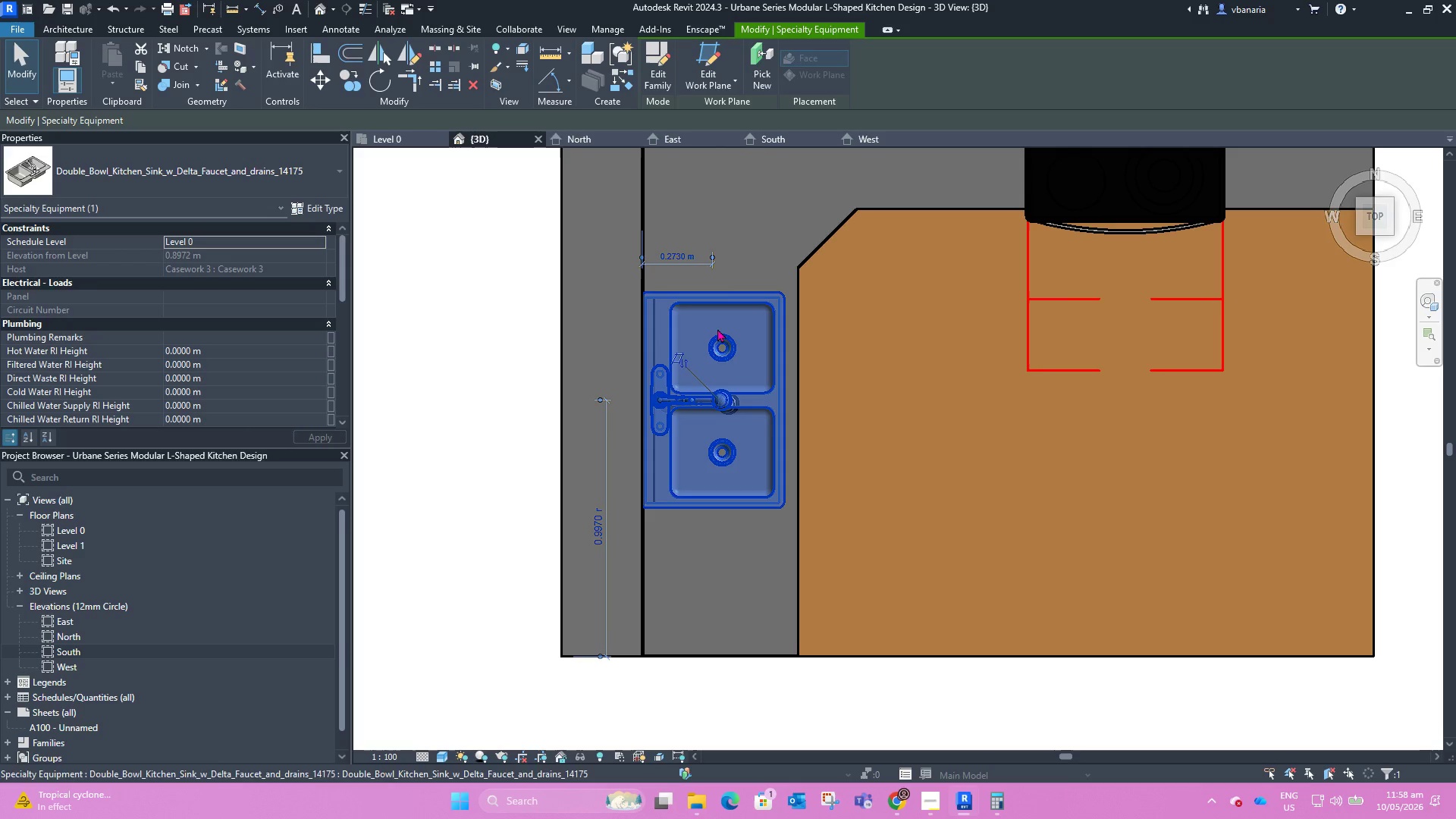 
key(ArrowUp)
 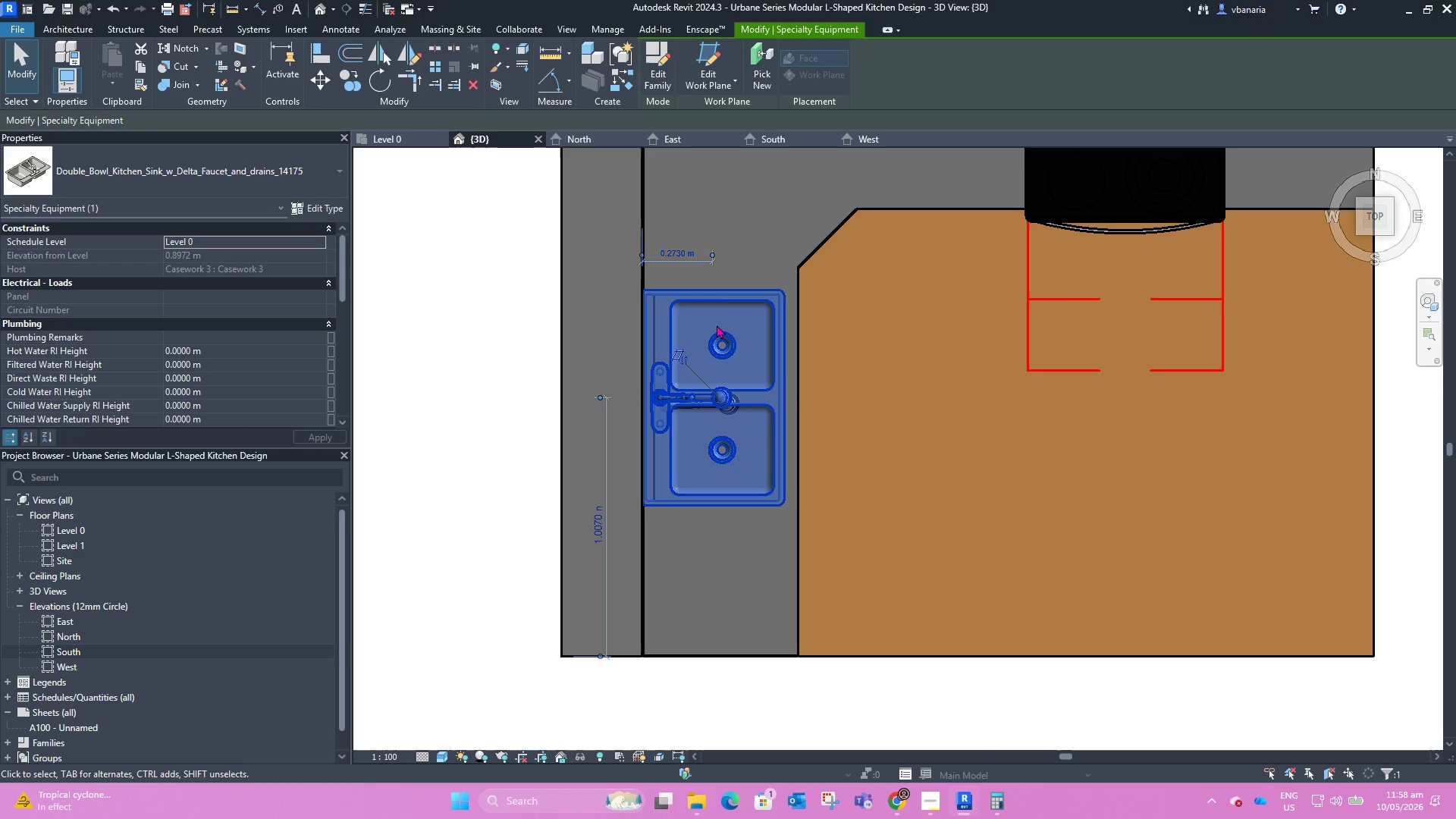 
key(ArrowUp)
 